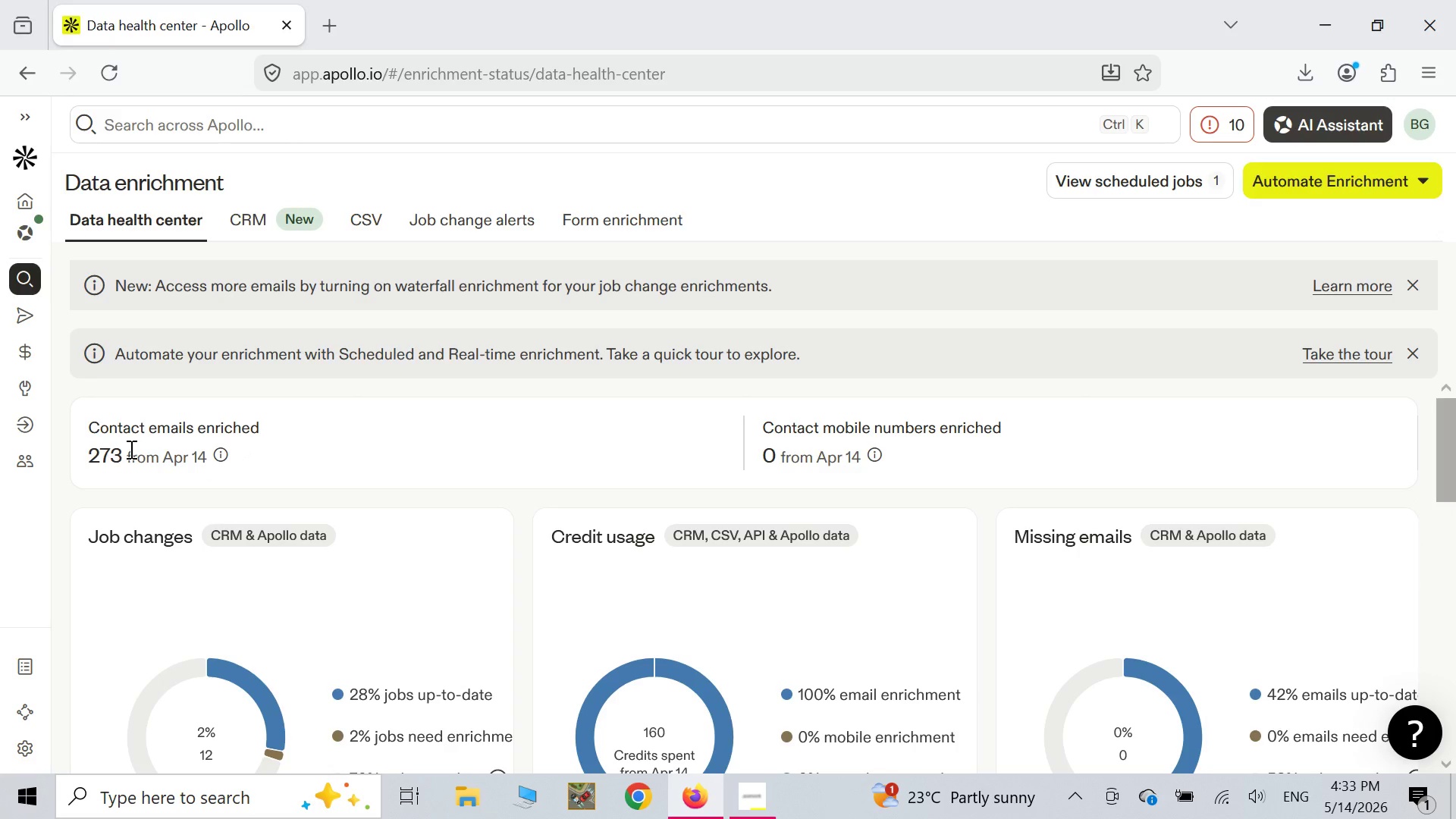 
scroll: coordinate [403, 485], scroll_direction: down, amount: 18.0
 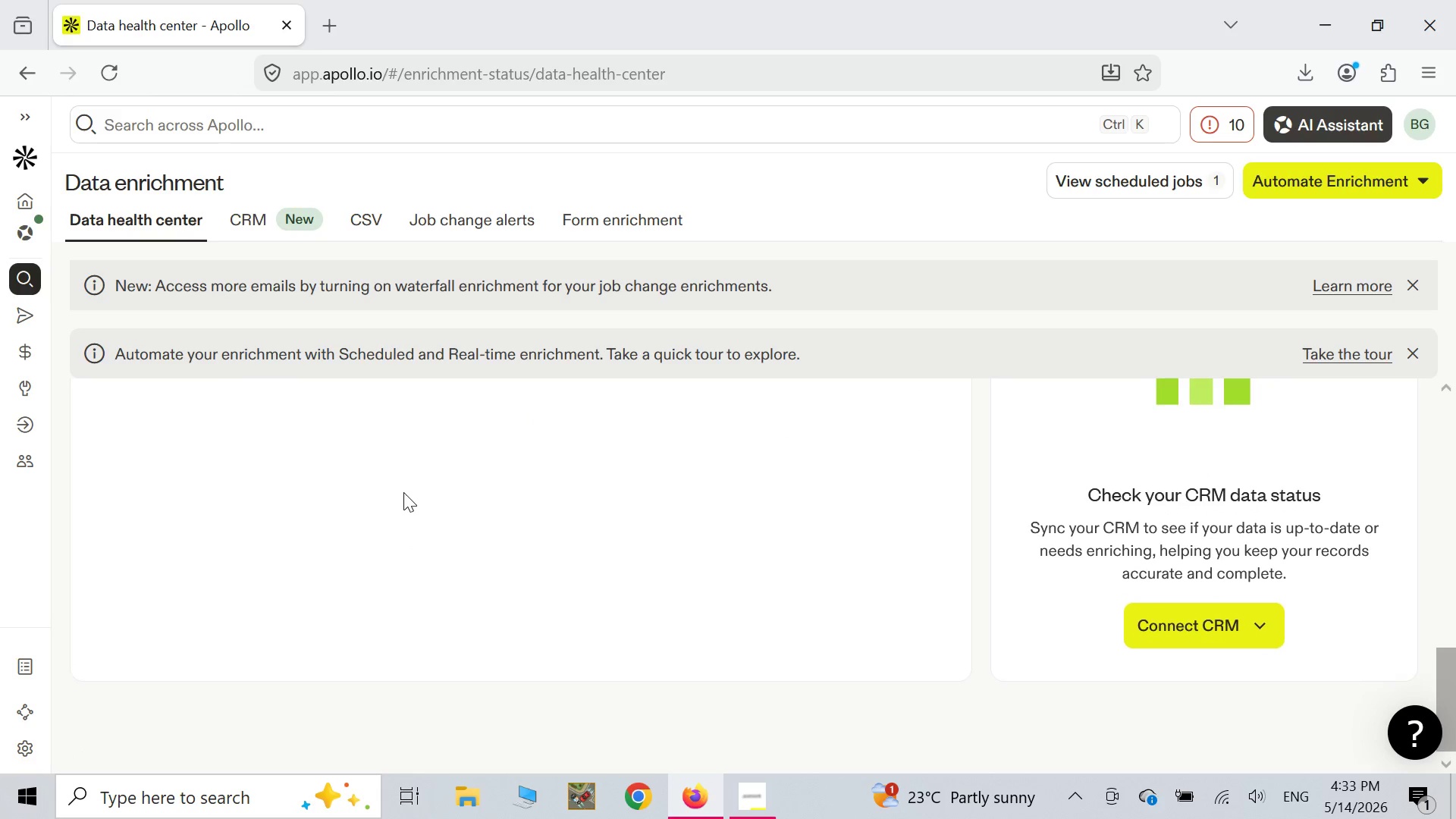 
scroll: coordinate [403, 492], scroll_direction: up, amount: 6.0
 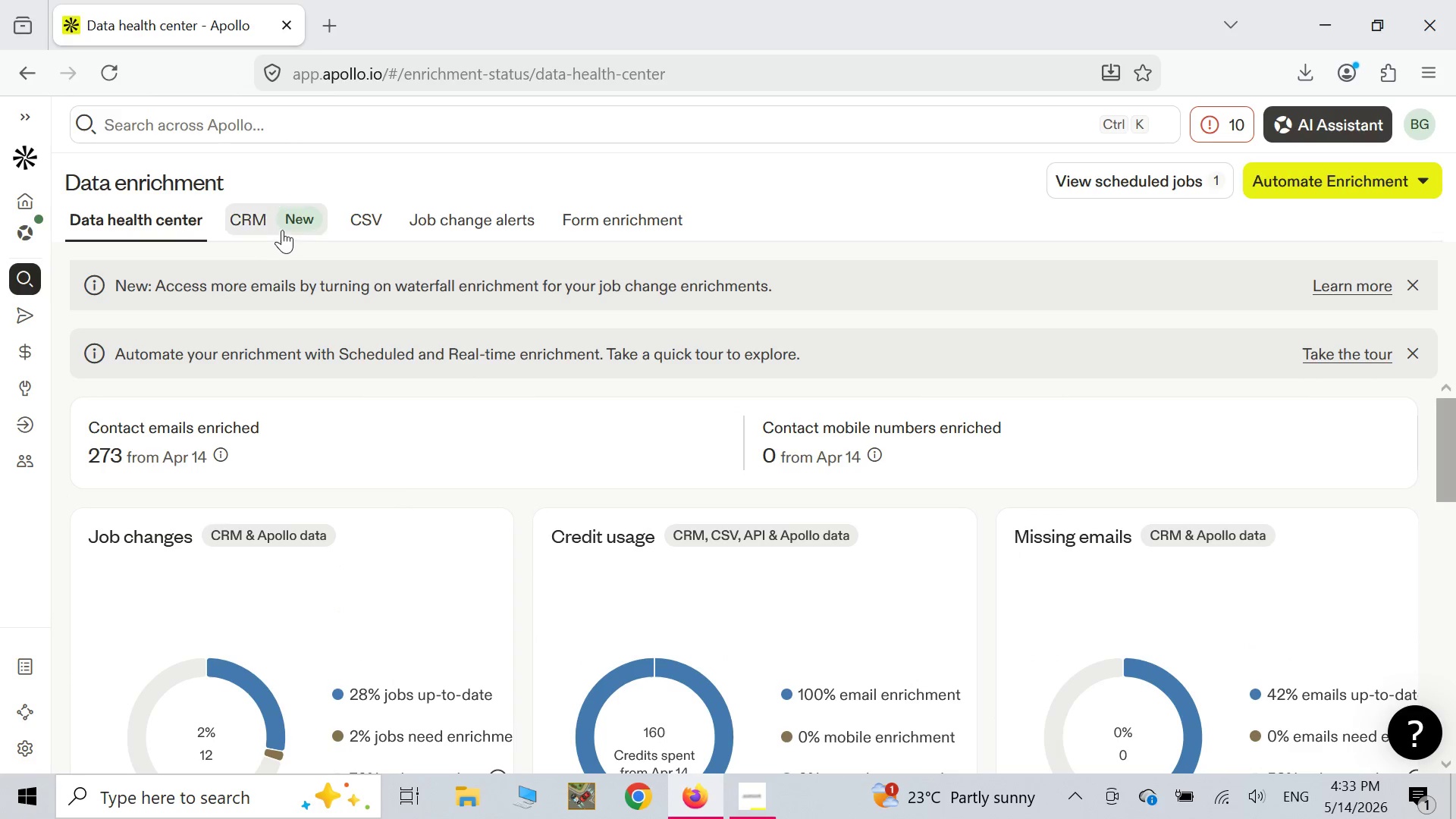 
left_click([305, 214])
 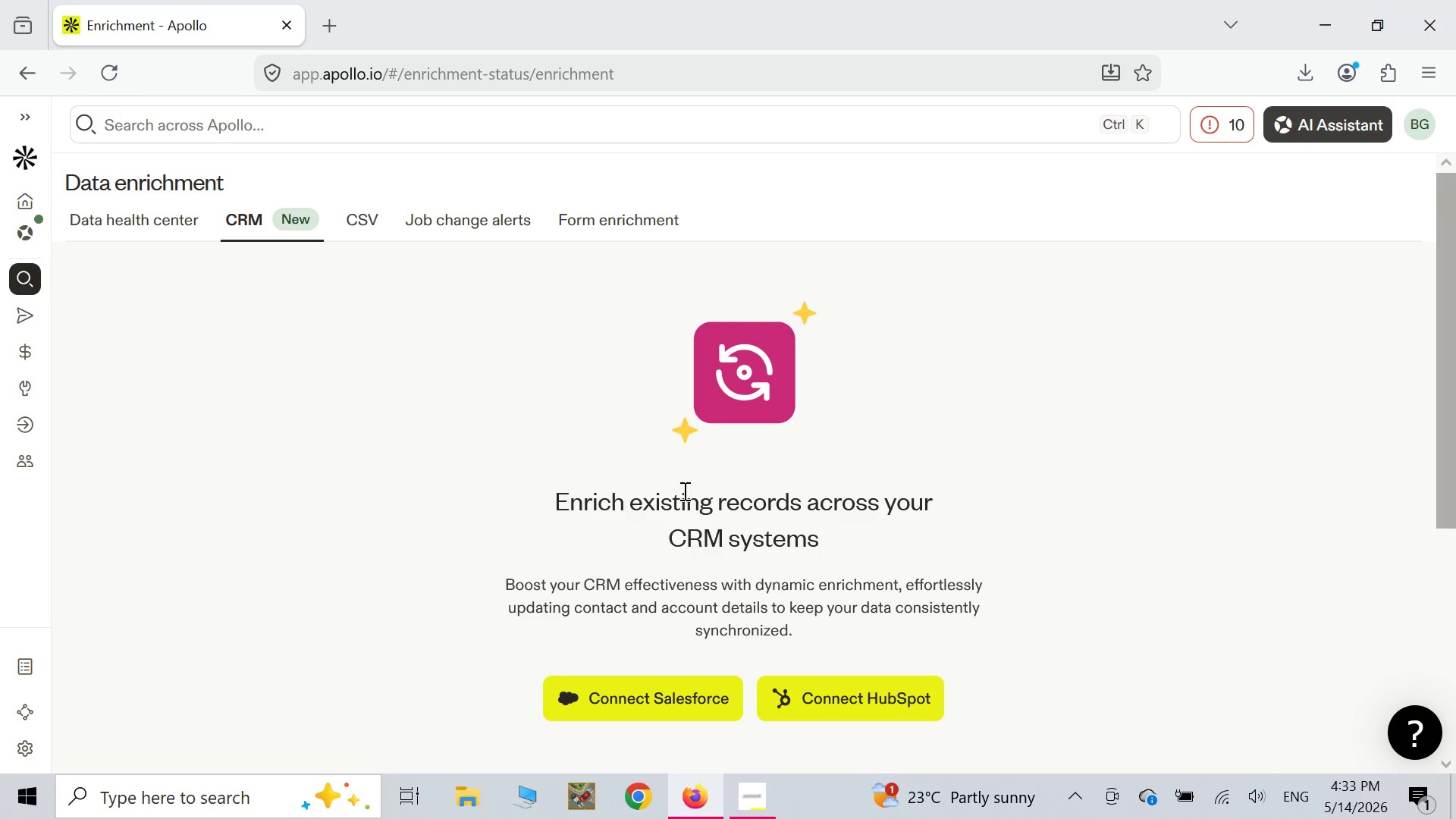 
wait(8.06)
 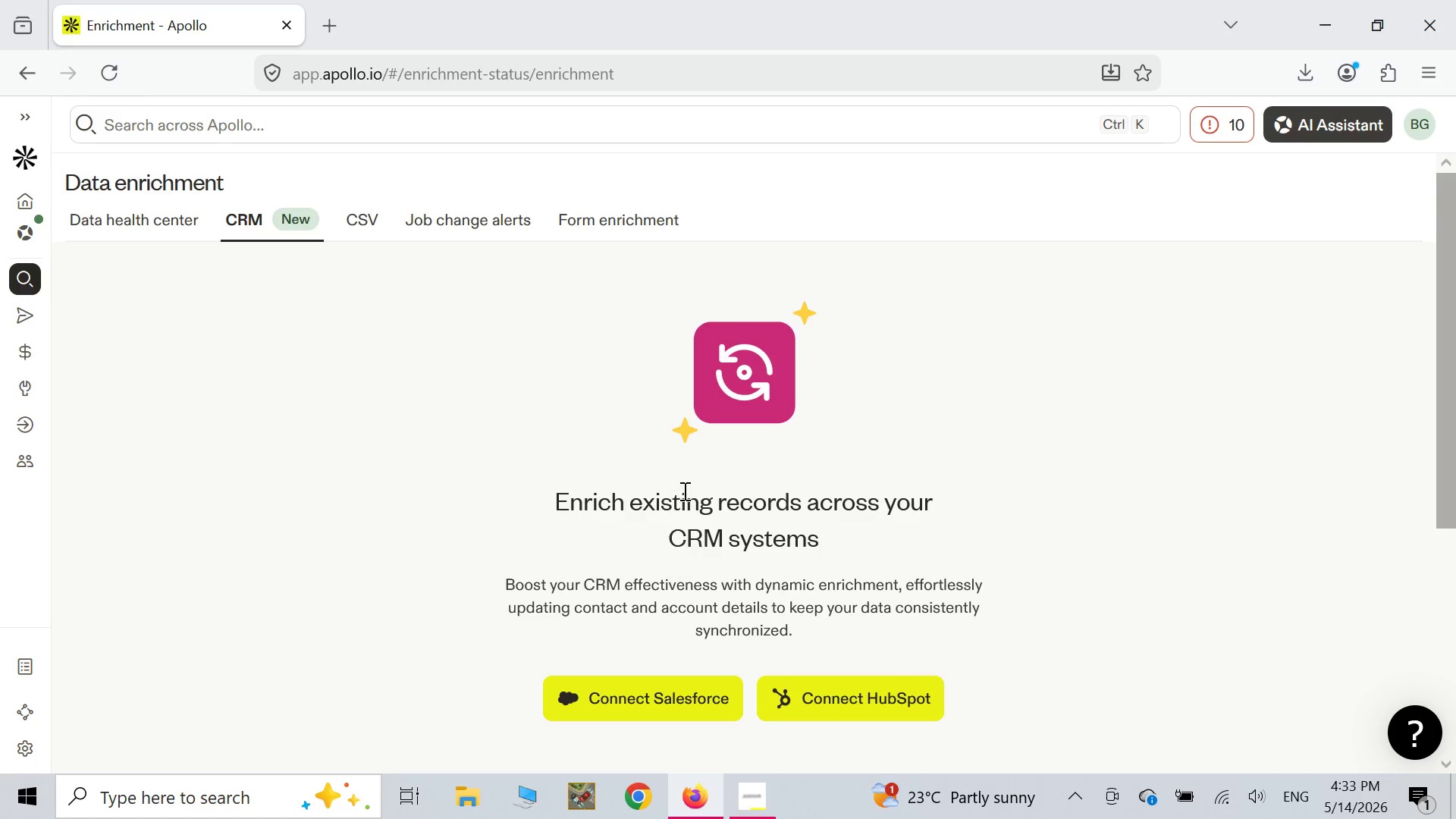 
left_click([362, 218])
 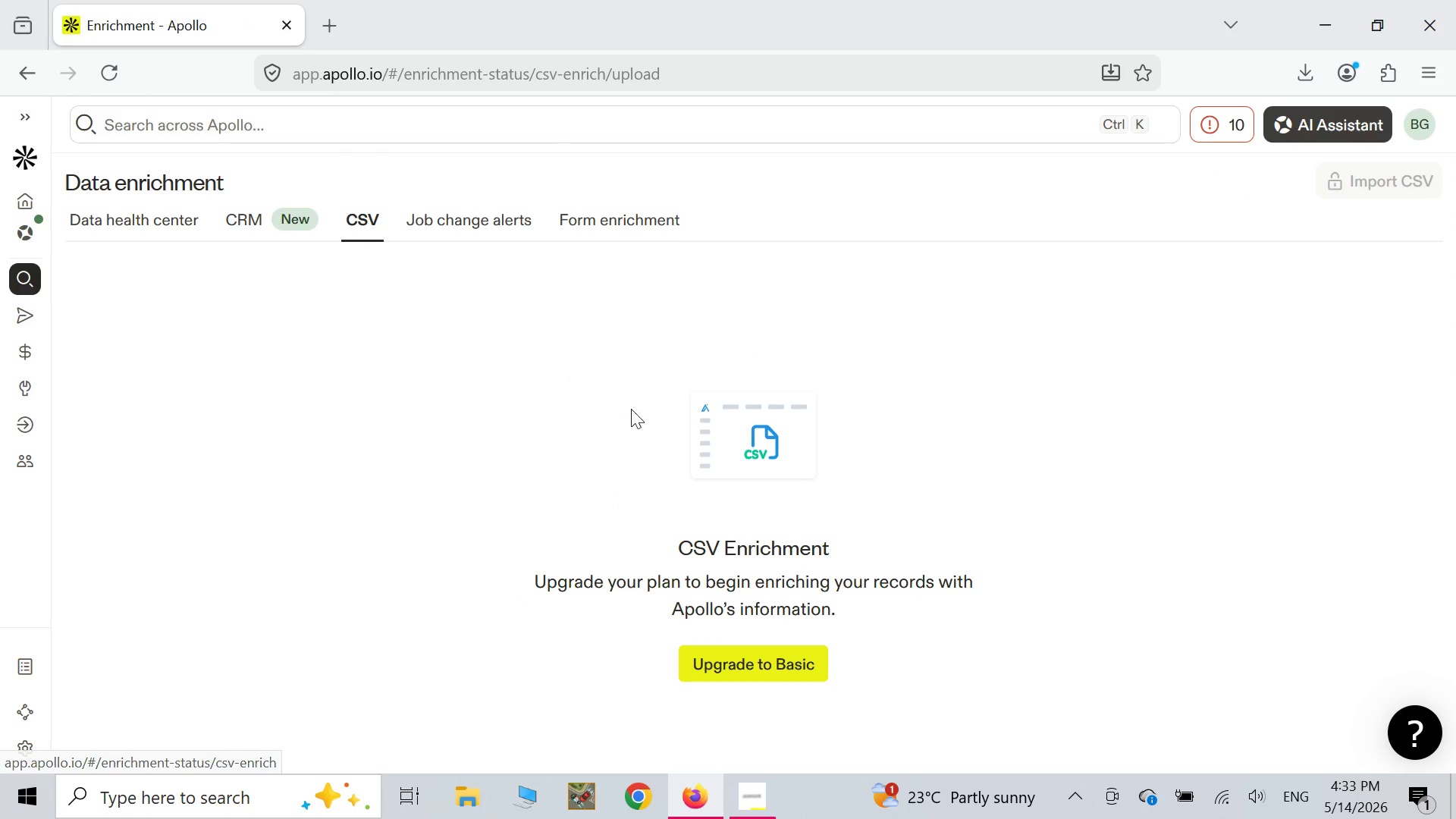 
scroll: coordinate [695, 526], scroll_direction: down, amount: 2.0
 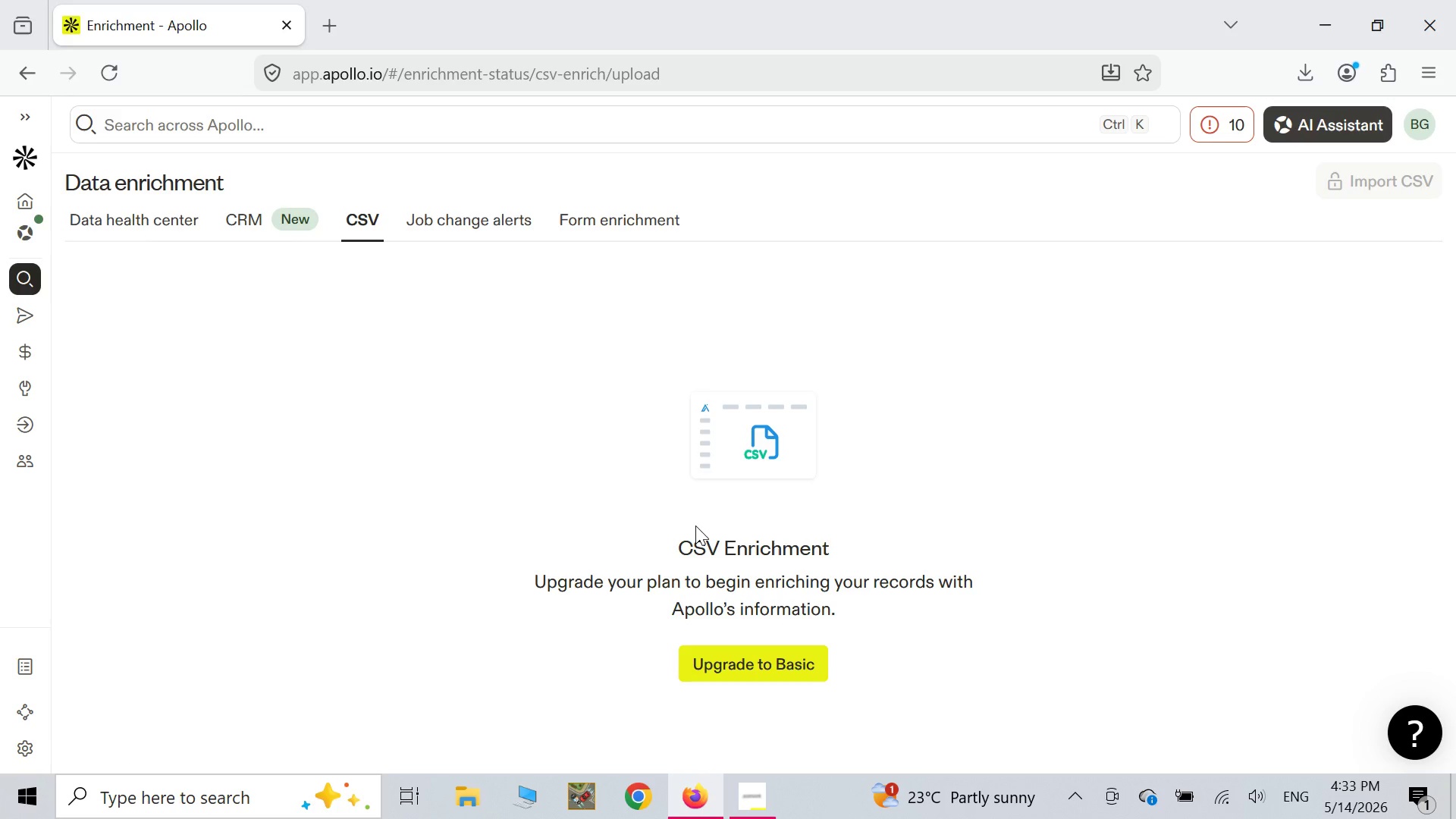 
scroll: coordinate [695, 526], scroll_direction: up, amount: 6.0
 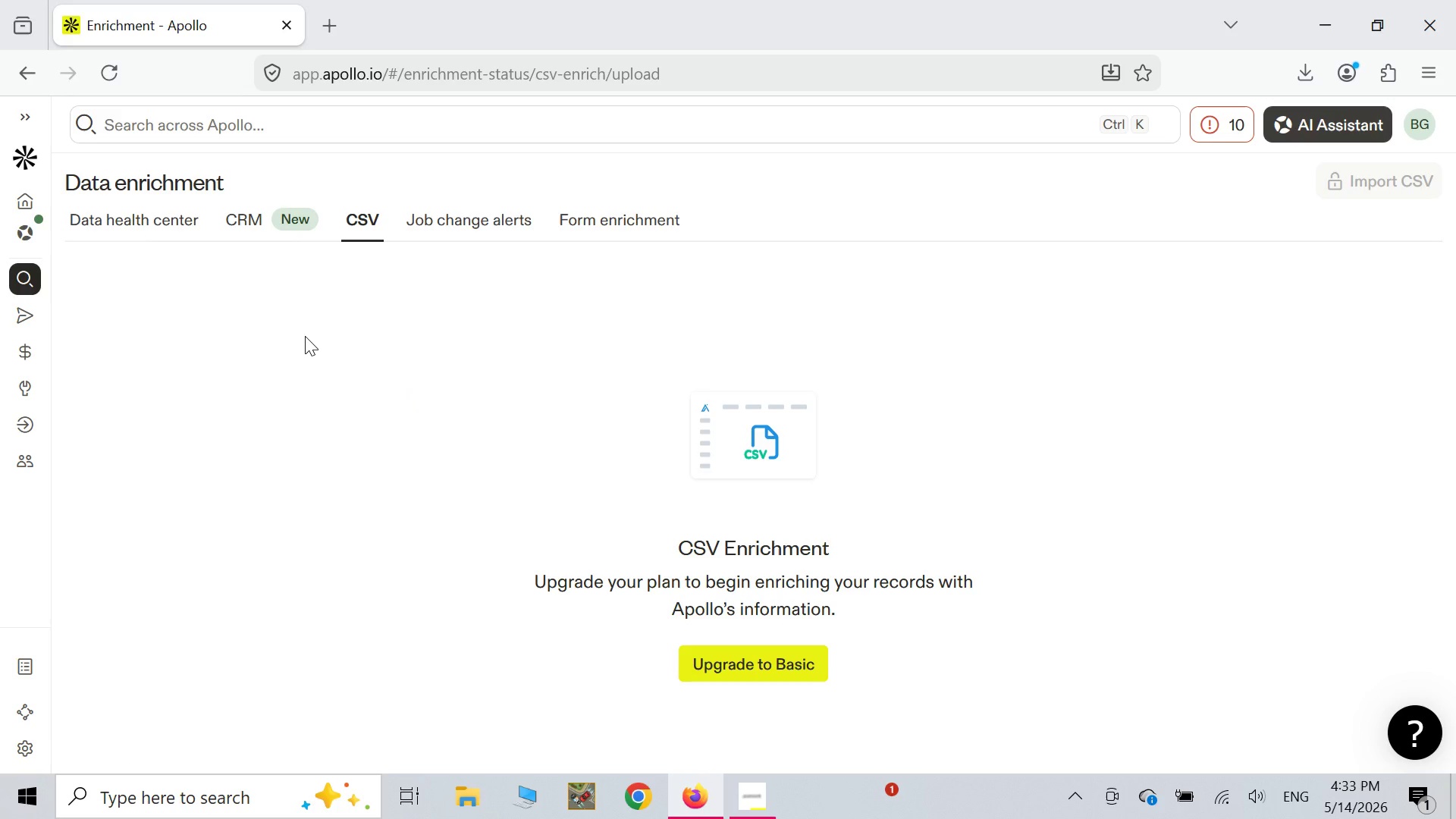 
wait(7.2)
 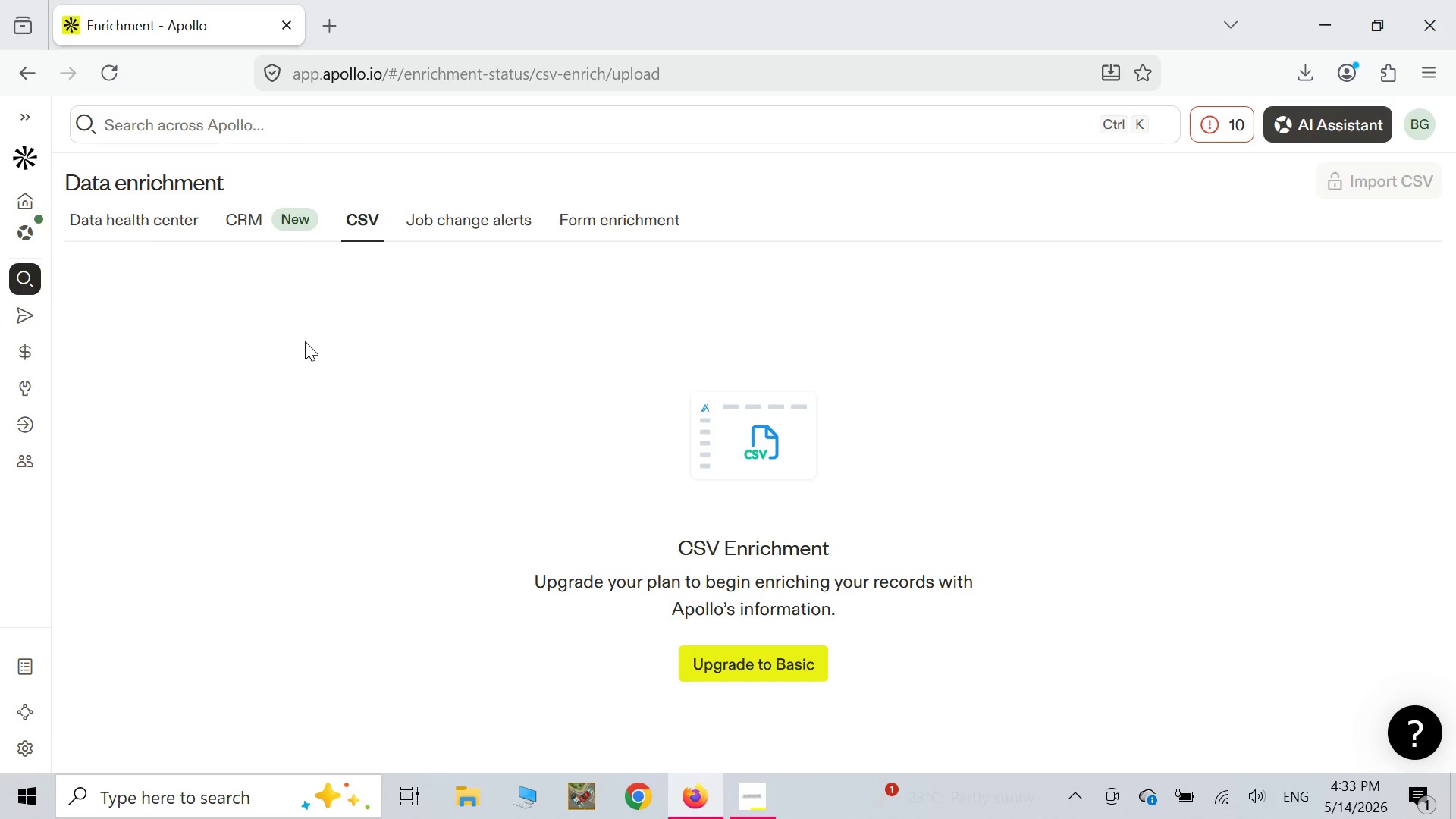 
scroll: coordinate [874, 479], scroll_direction: down, amount: 1.0
 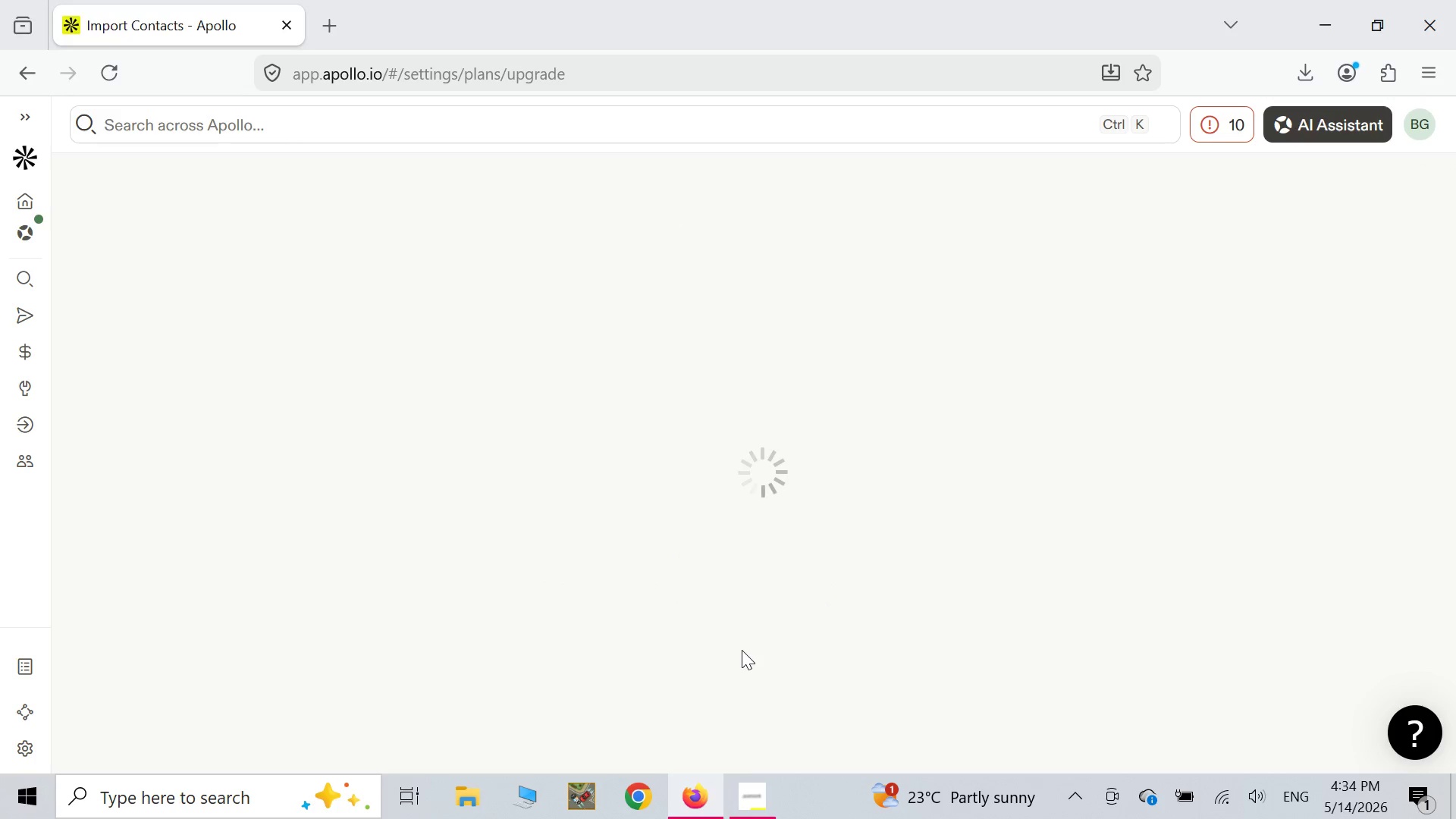 
wait(14.7)
 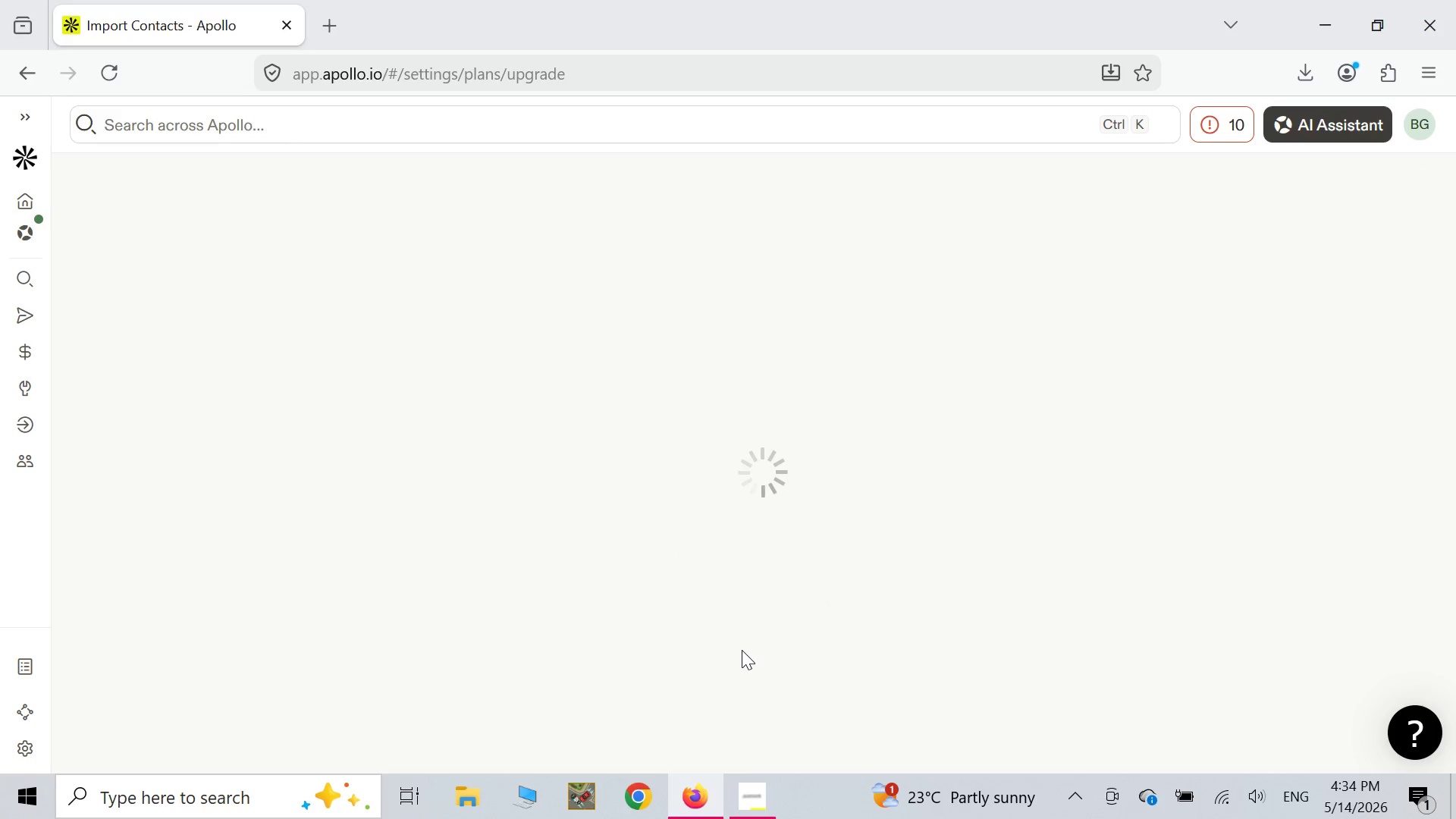 
scroll: coordinate [743, 573], scroll_direction: down, amount: 22.0
 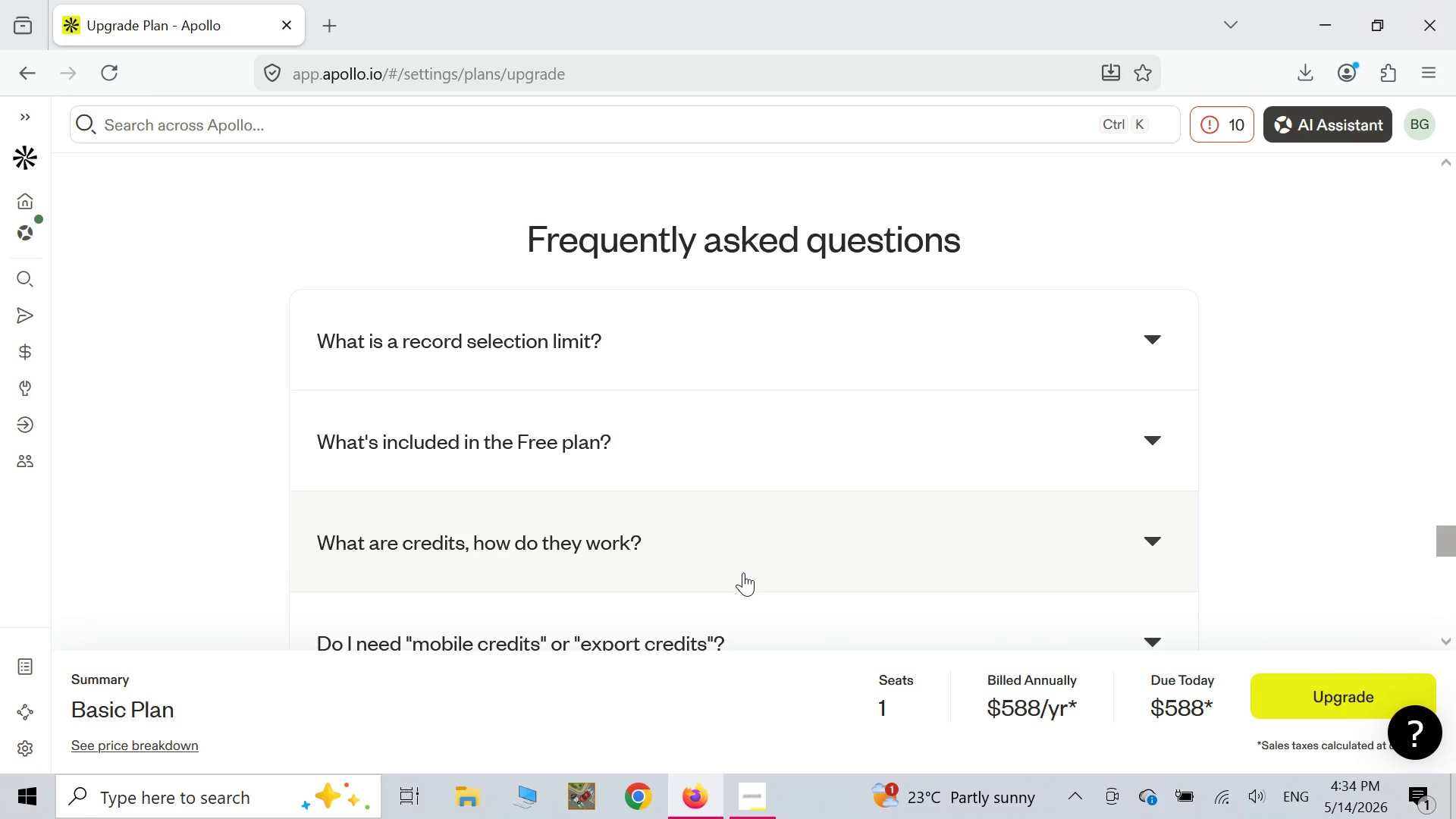 
scroll: coordinate [743, 573], scroll_direction: up, amount: 10.0
 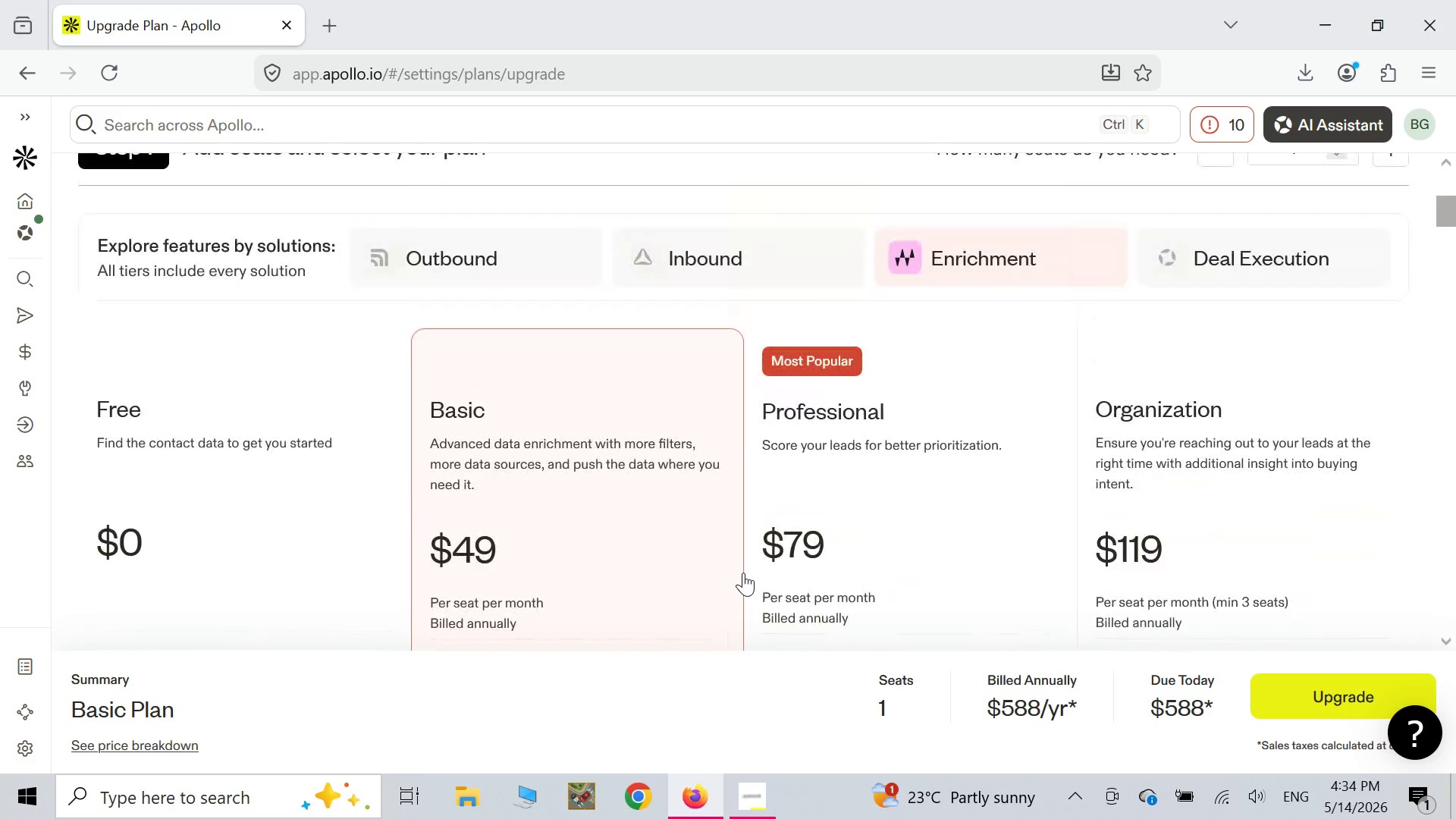 
left_click([20, 66])
 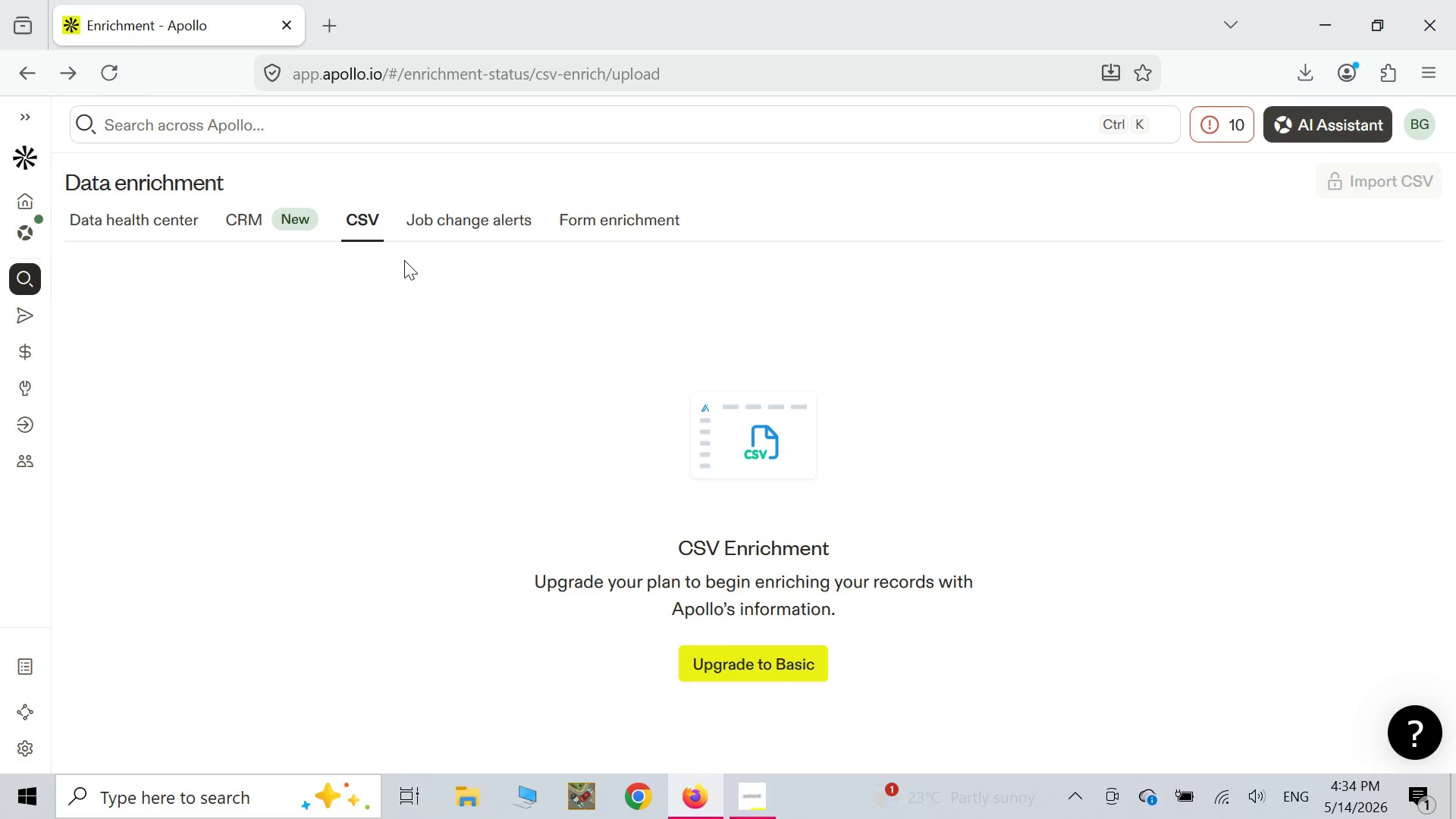 
wait(5.81)
 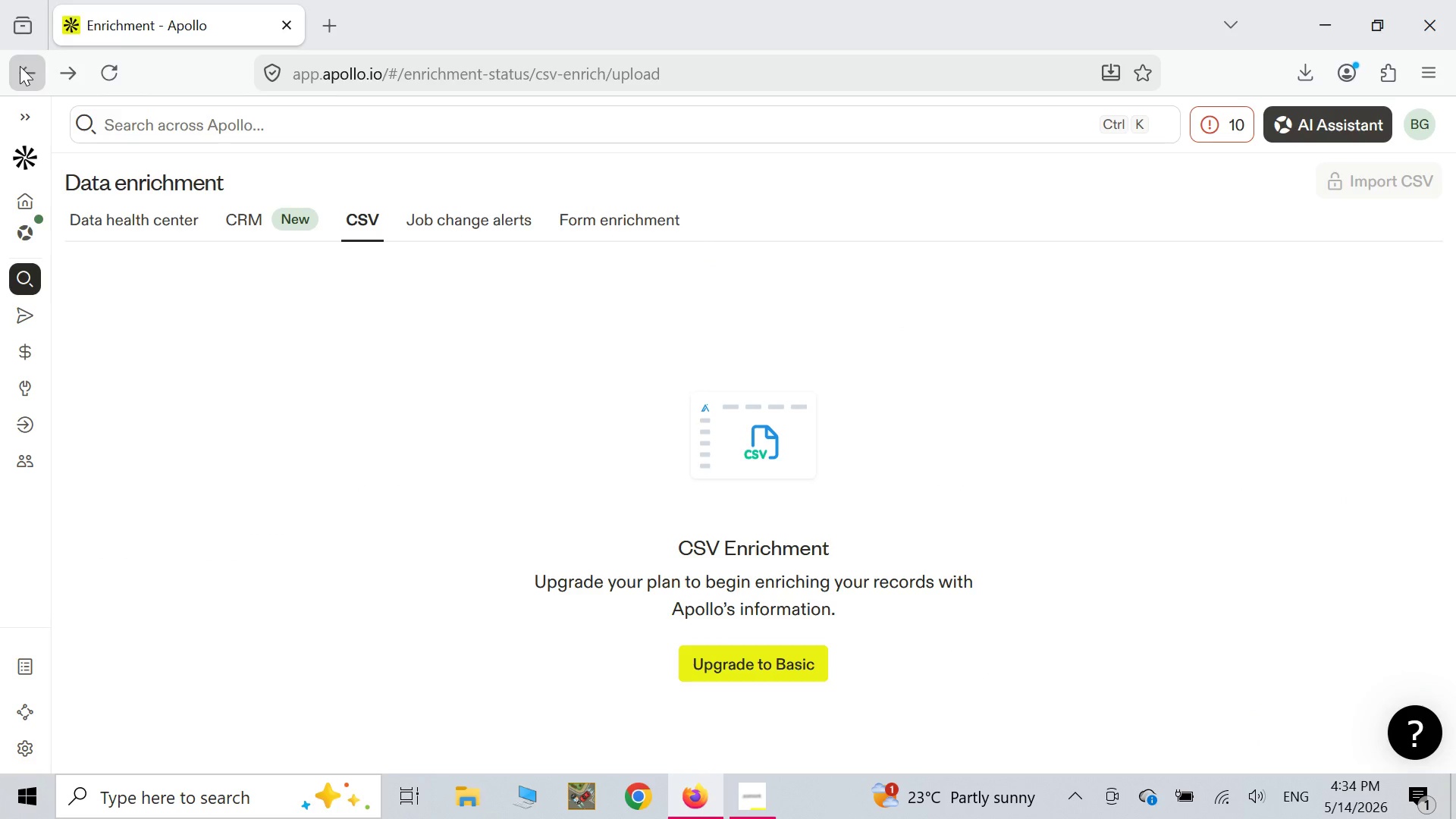 
left_click([290, 221])
 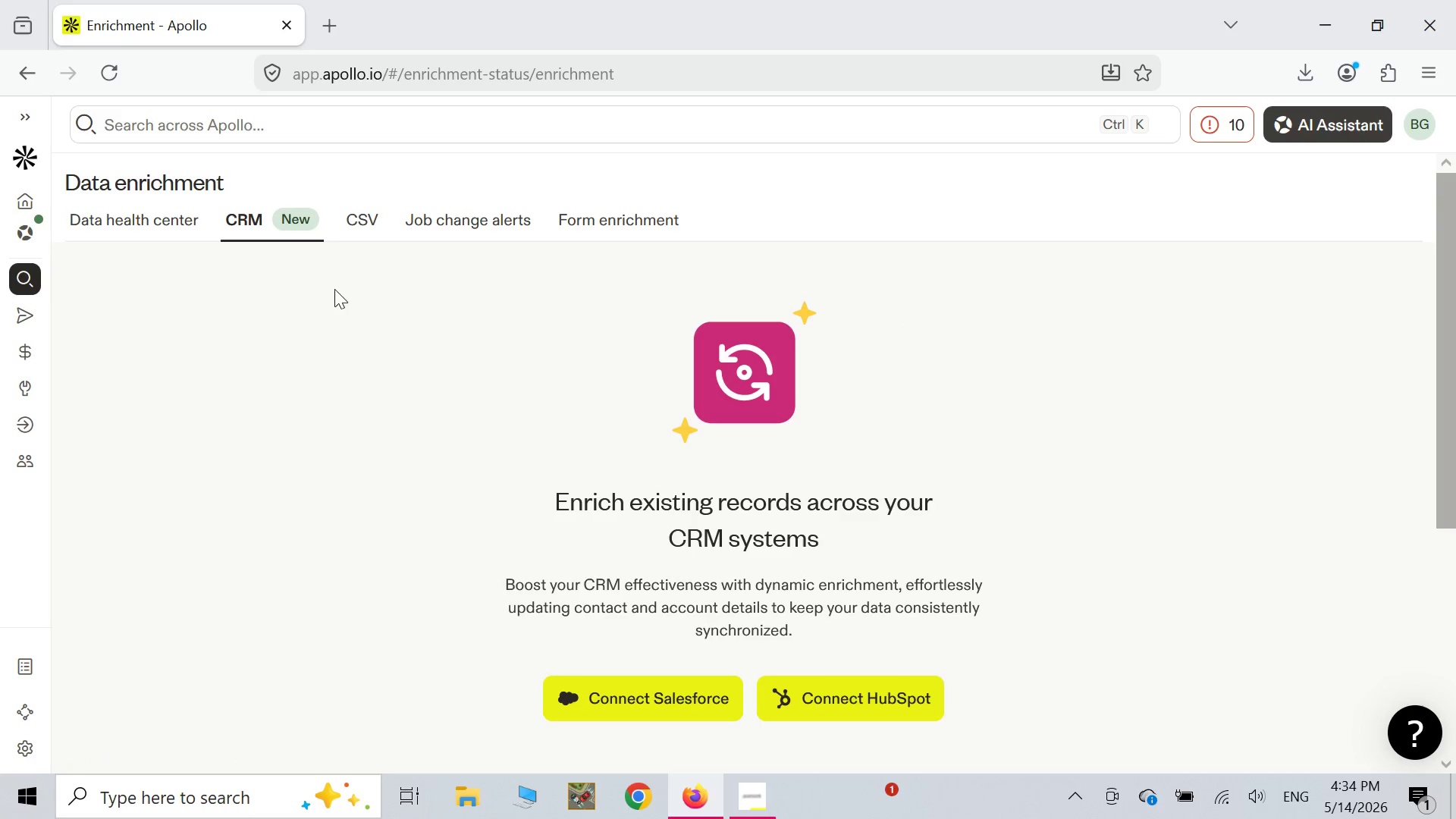 
left_click([252, 218])
 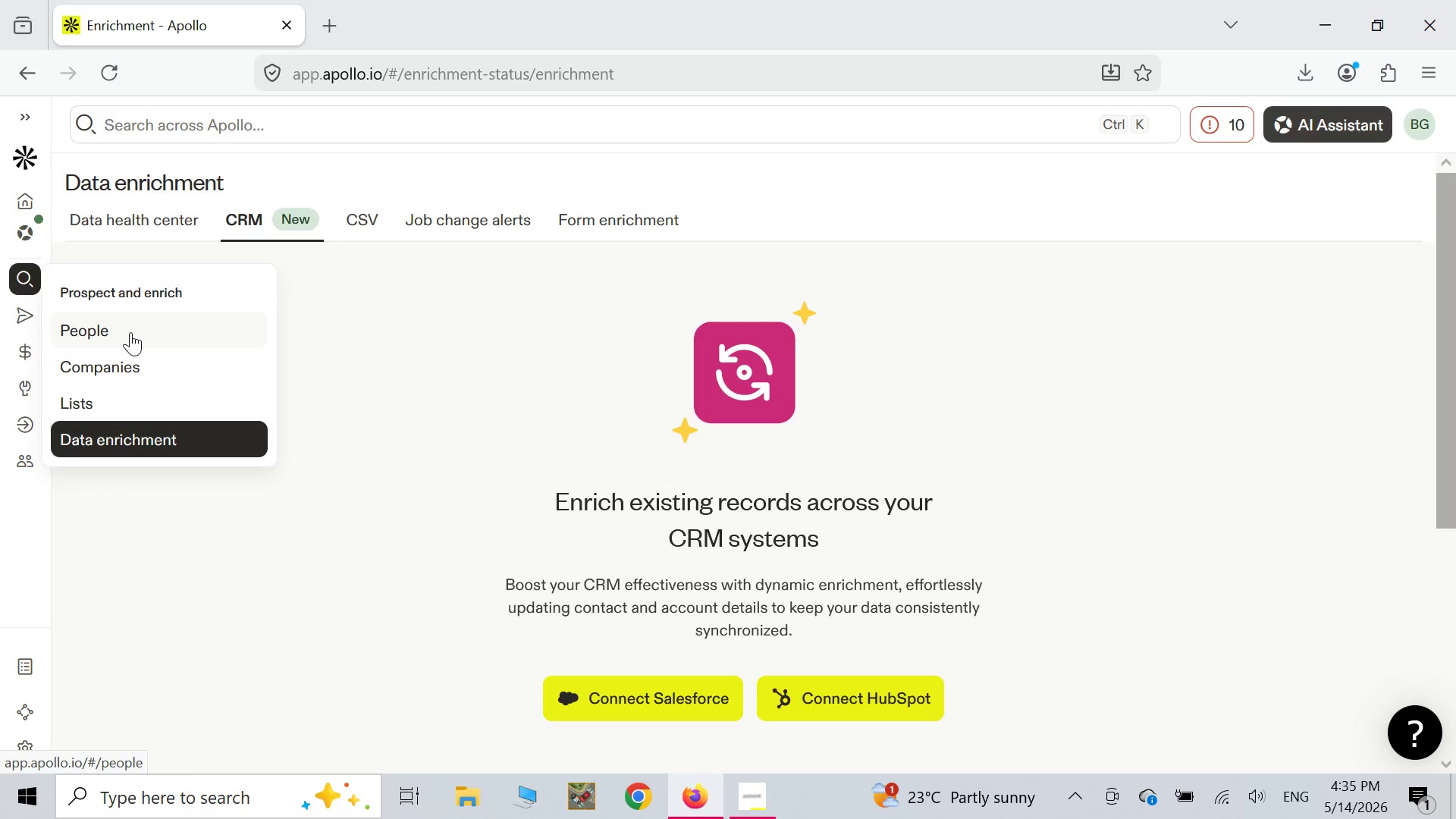 
wait(10.78)
 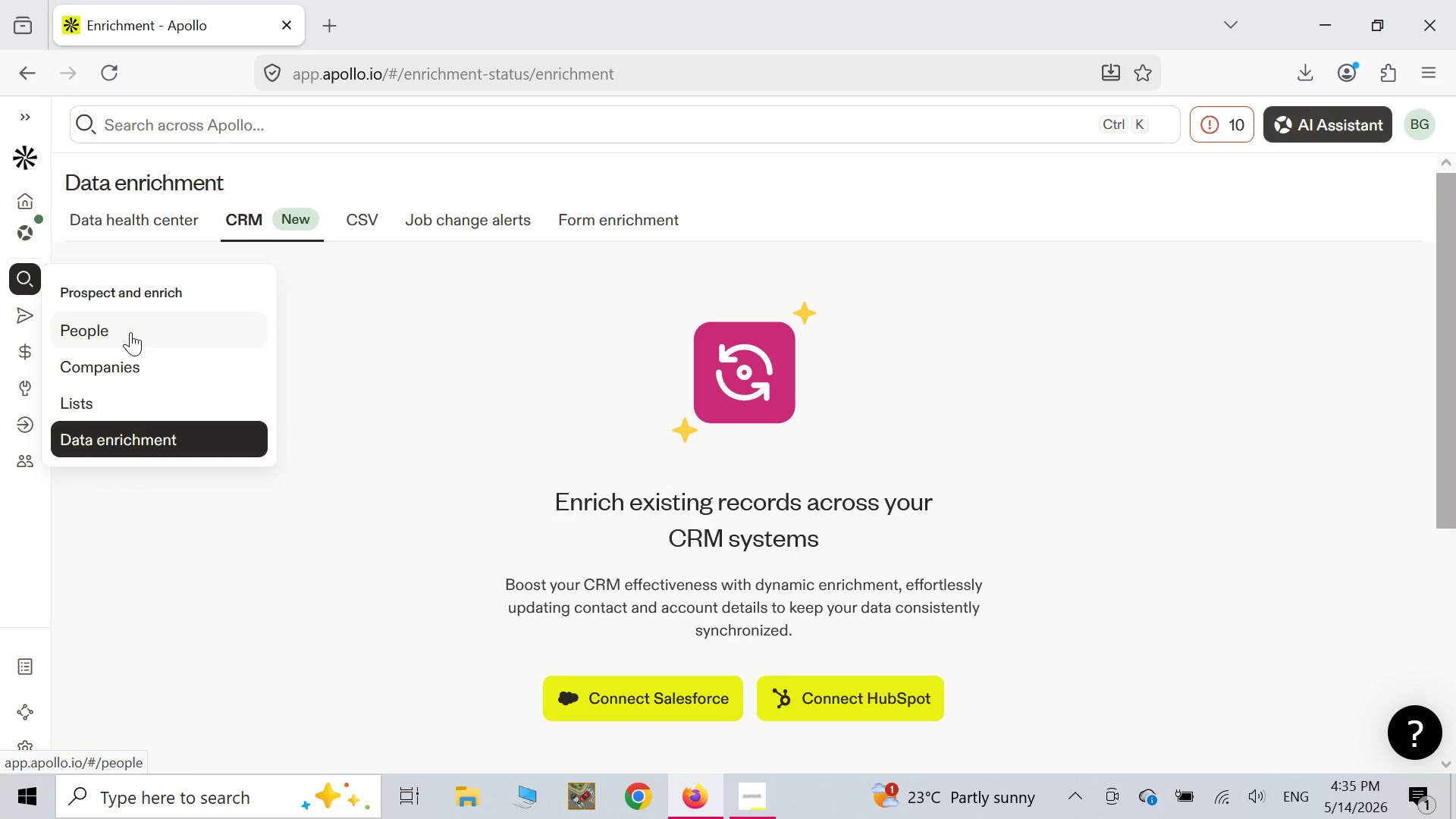 
left_click([35, 316])
 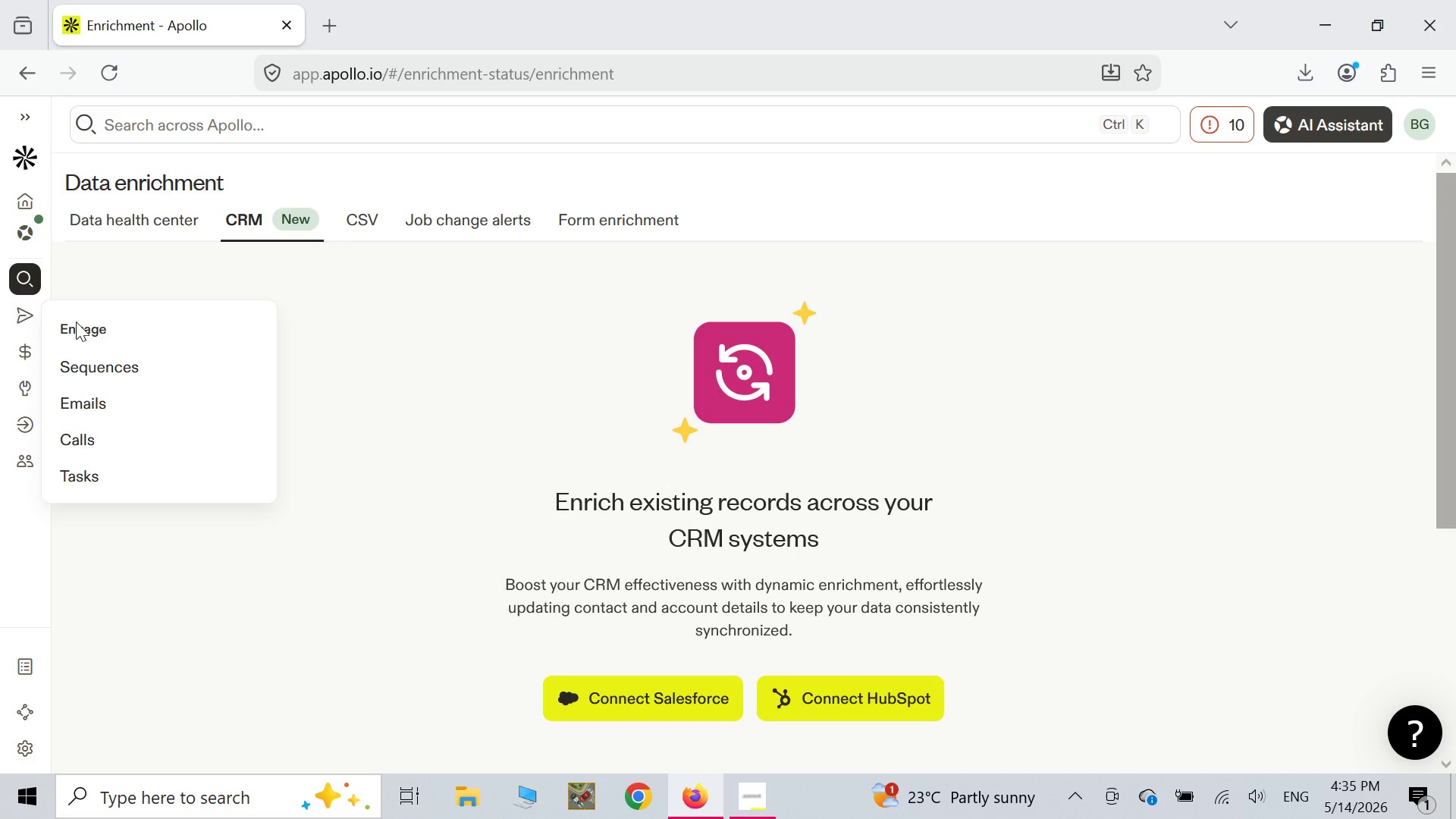 
left_click([33, 281])
 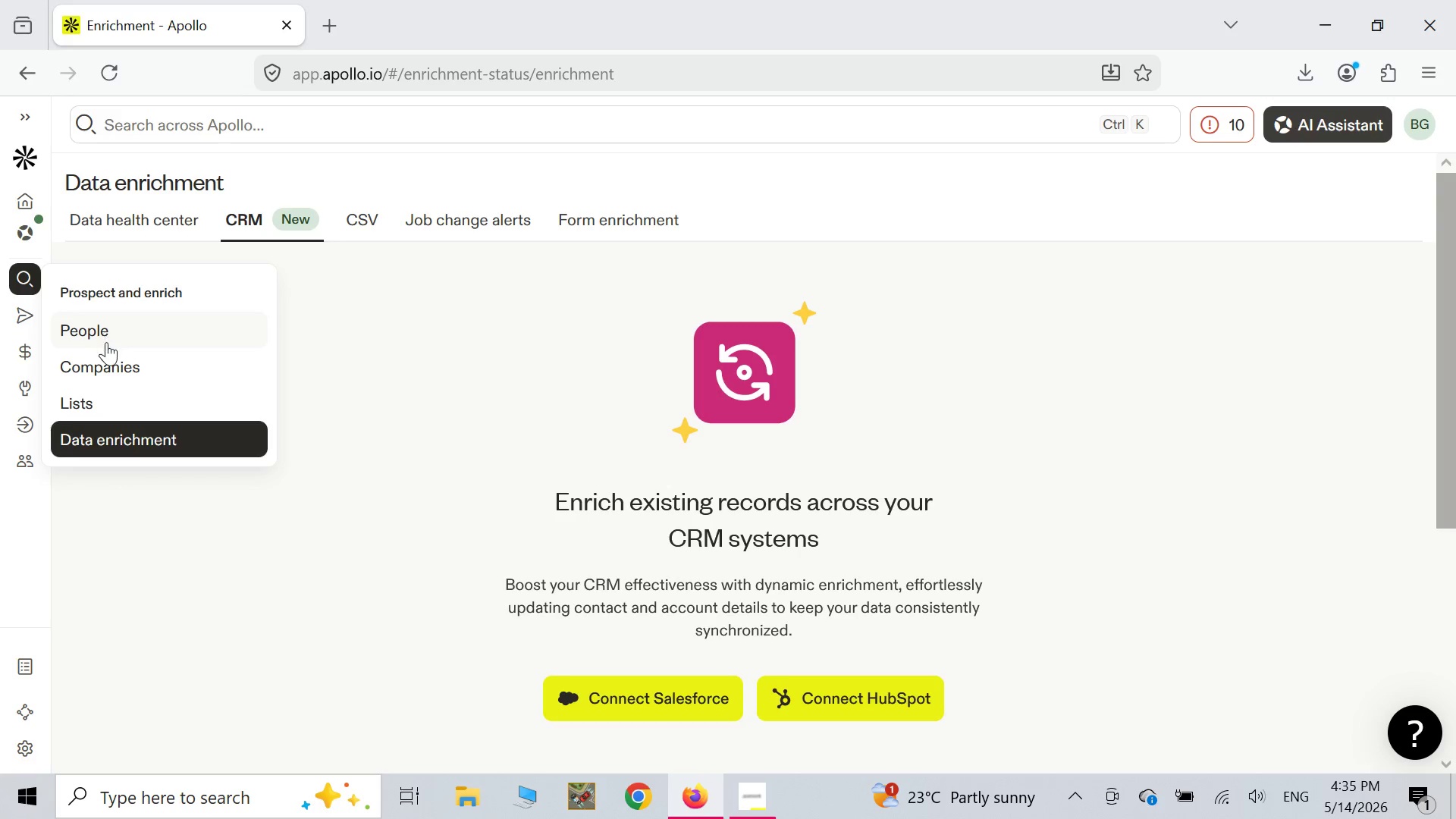 
left_click([106, 345])
 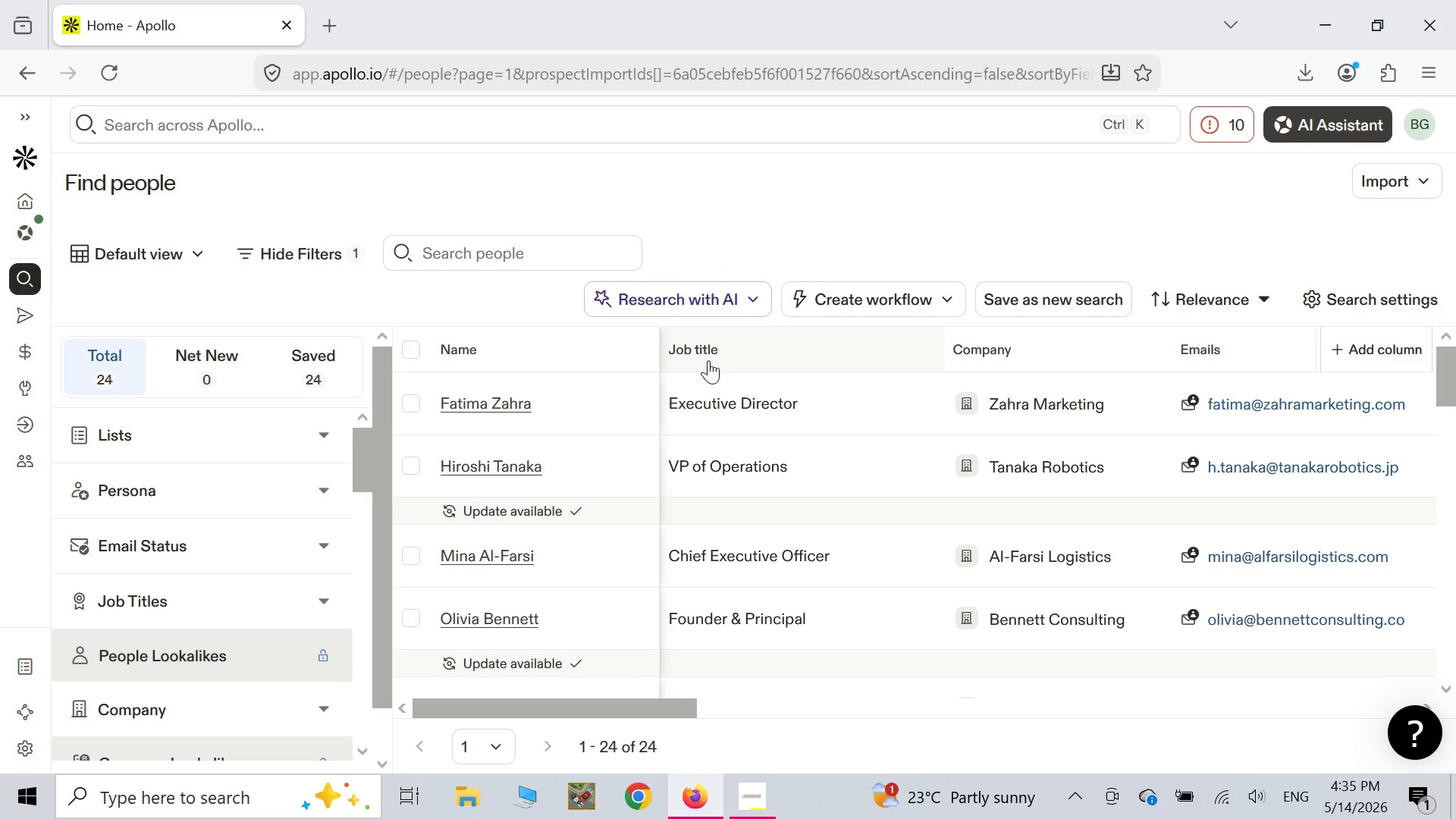 
wait(38.17)
 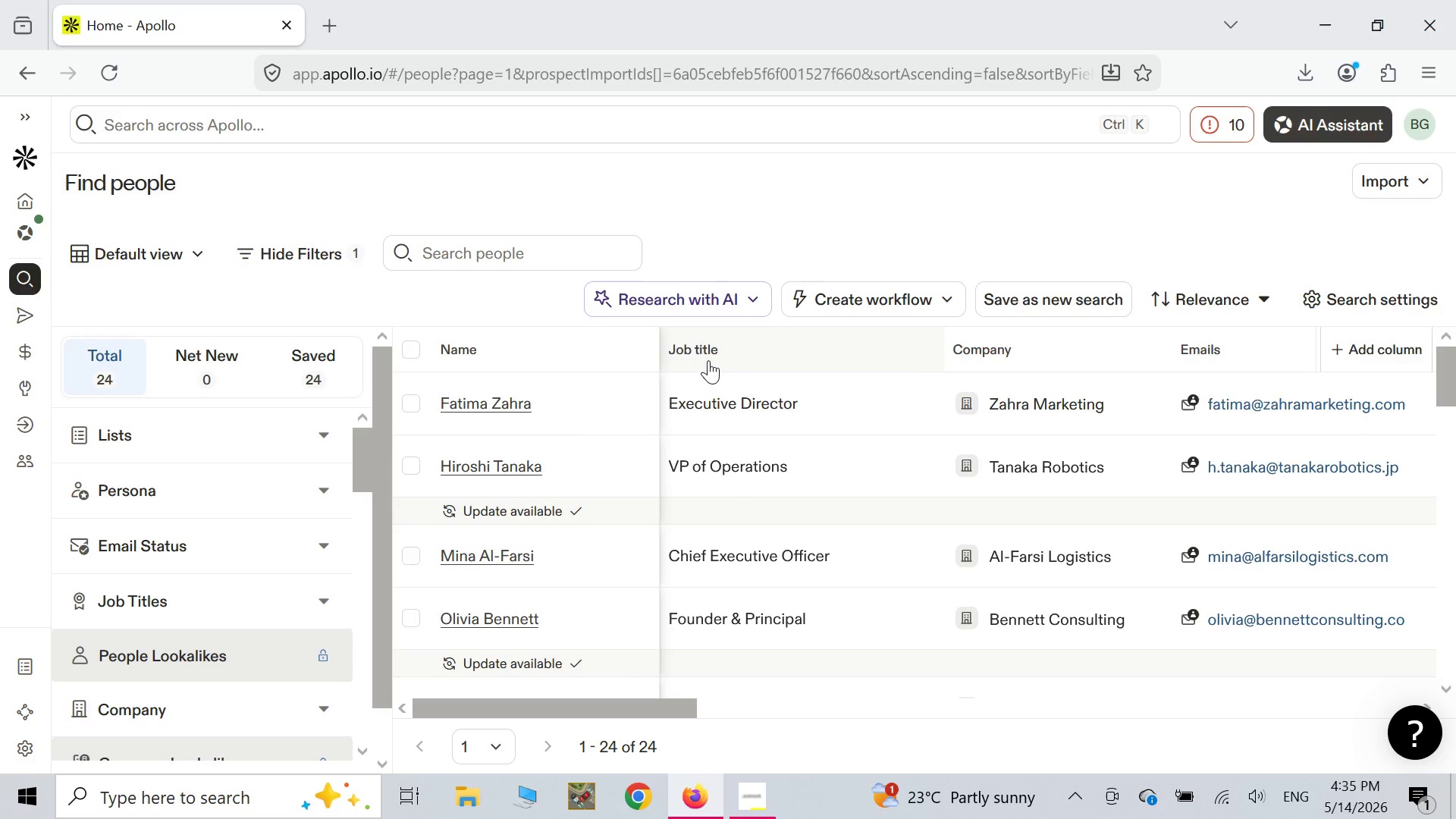 
left_click([450, 514])
 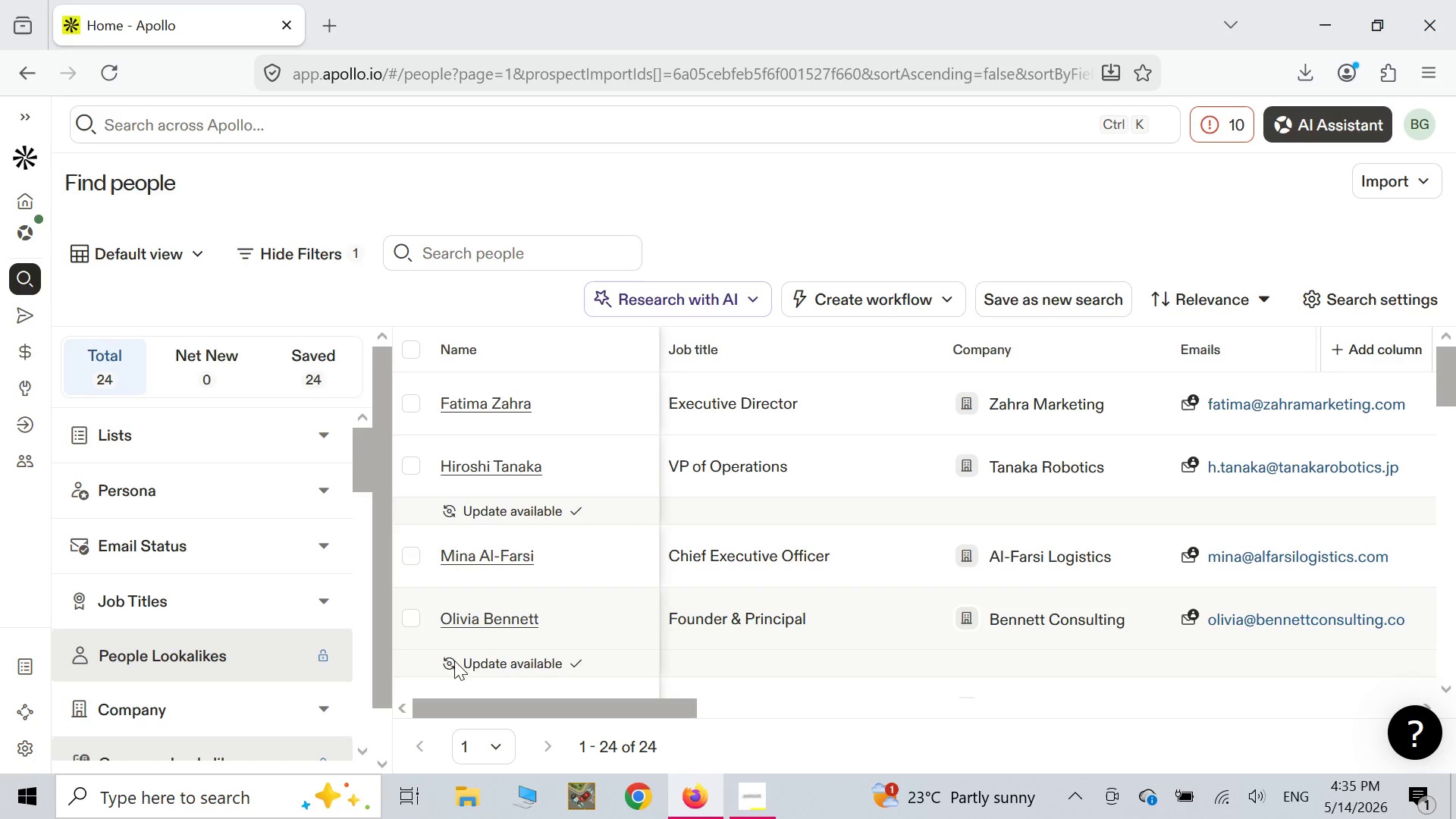 
wait(6.48)
 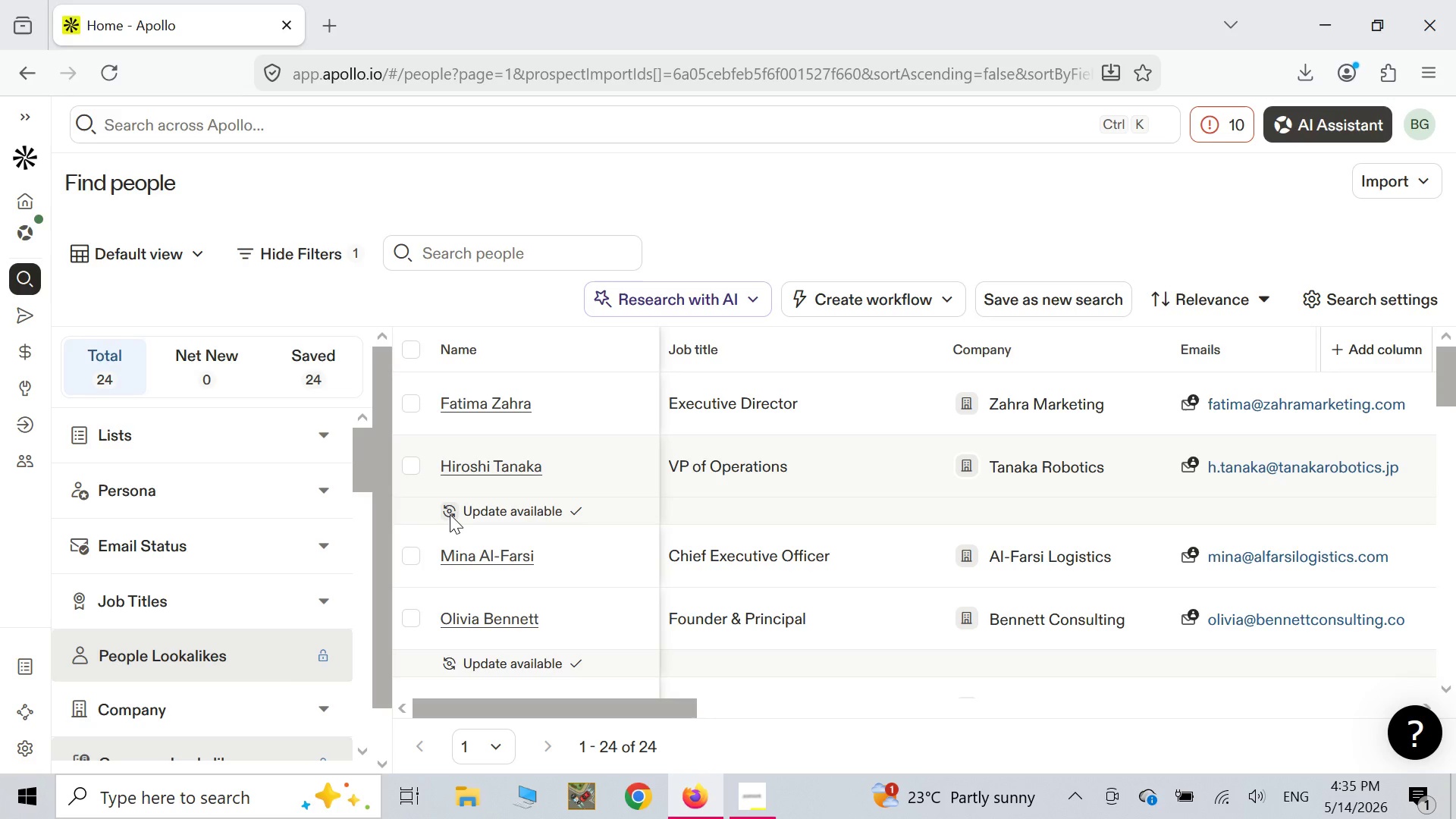 
left_click([448, 663])
 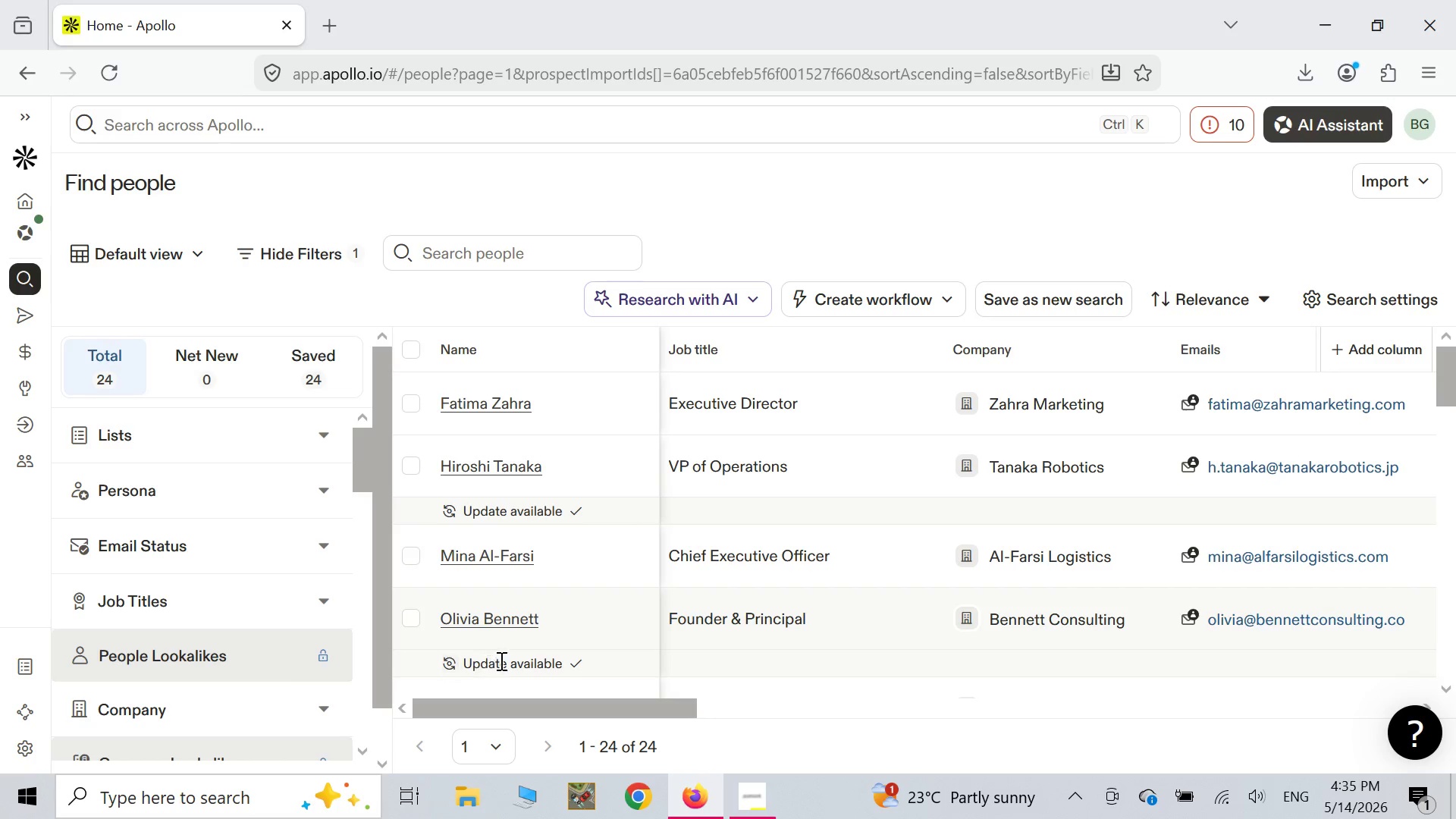 
scroll: coordinate [467, 650], scroll_direction: down, amount: 4.0
 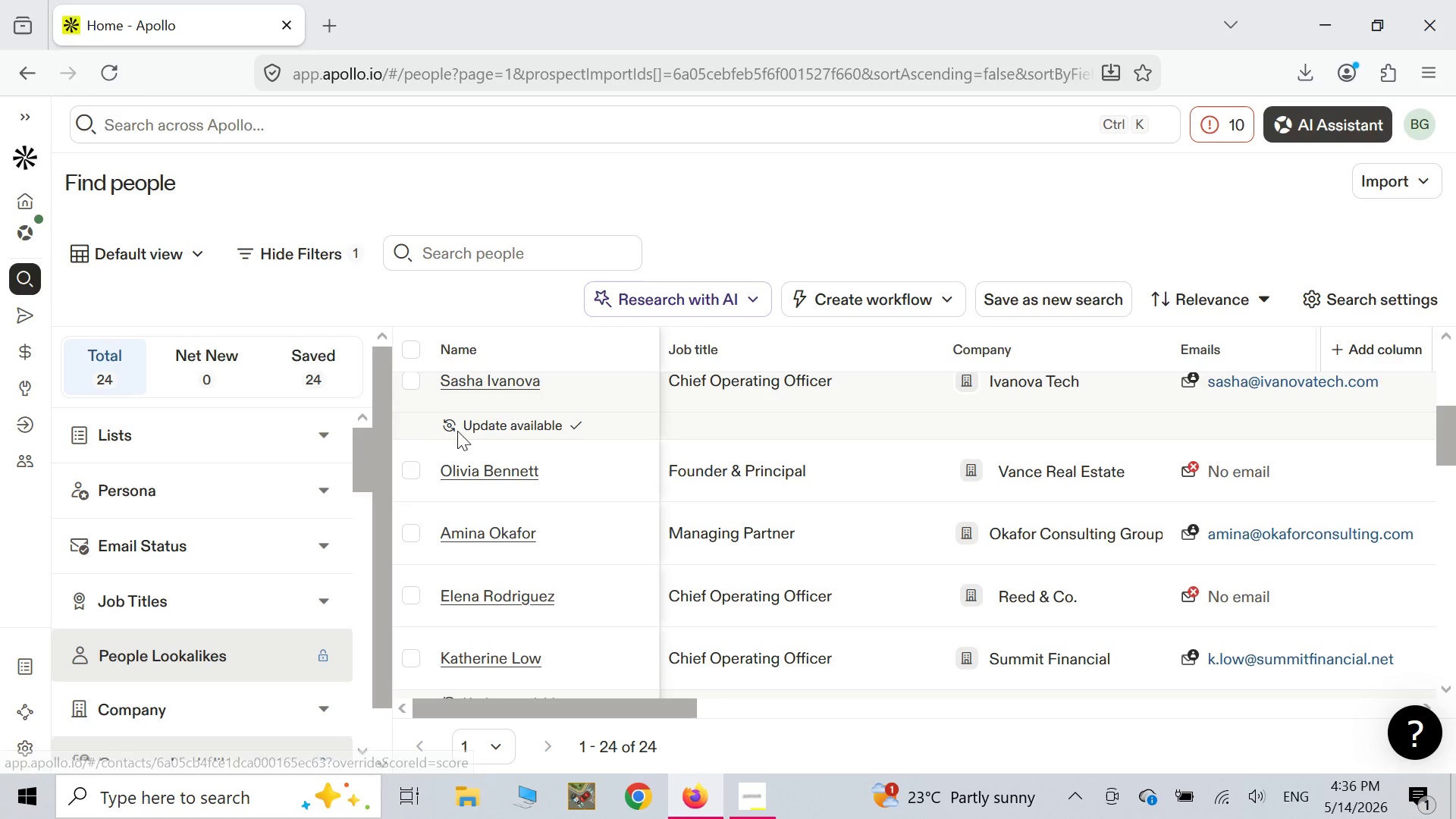 
left_click([455, 429])
 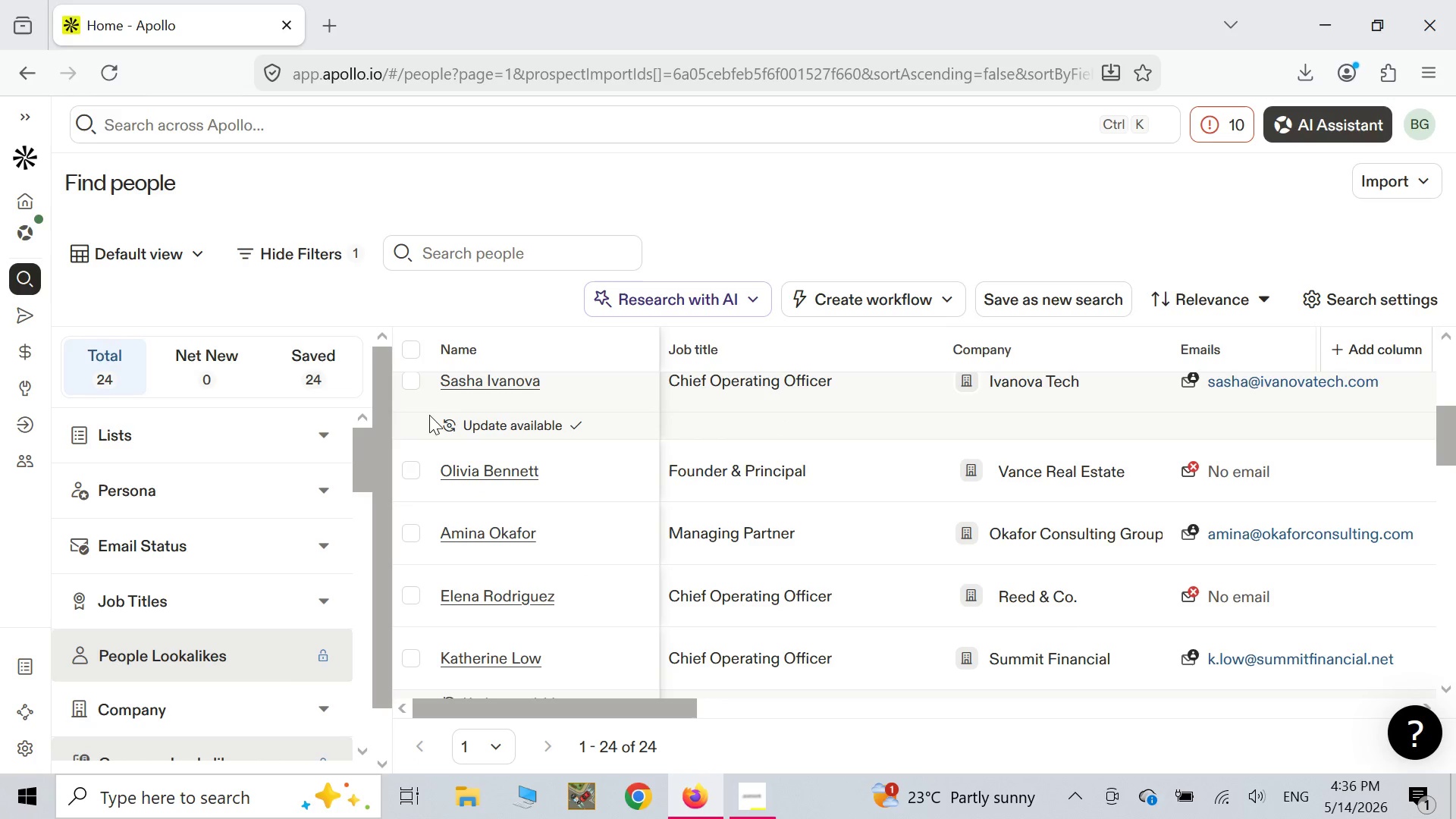 
left_click([413, 383])
 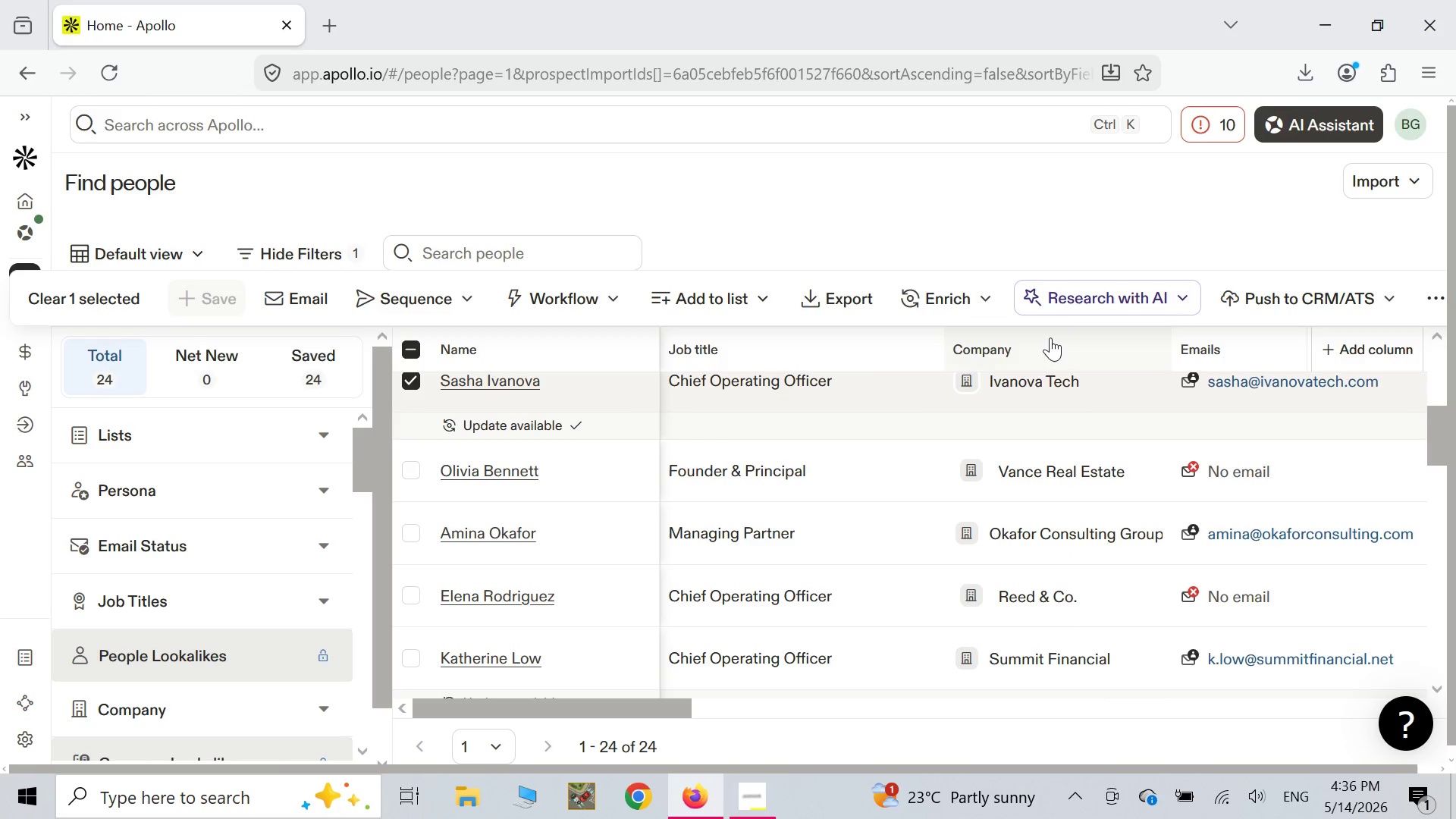 
left_click([945, 303])
 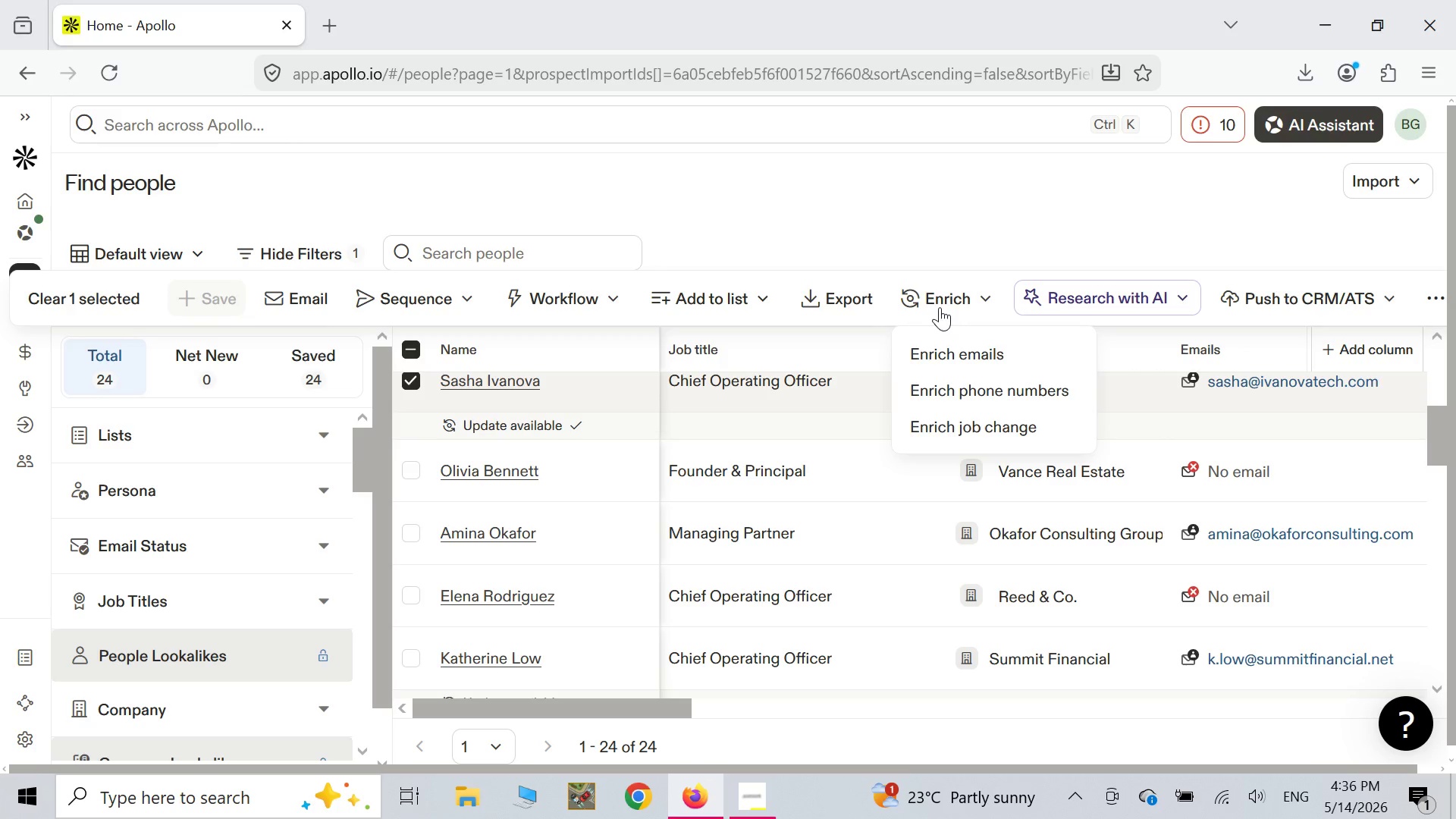 
left_click([950, 354])
 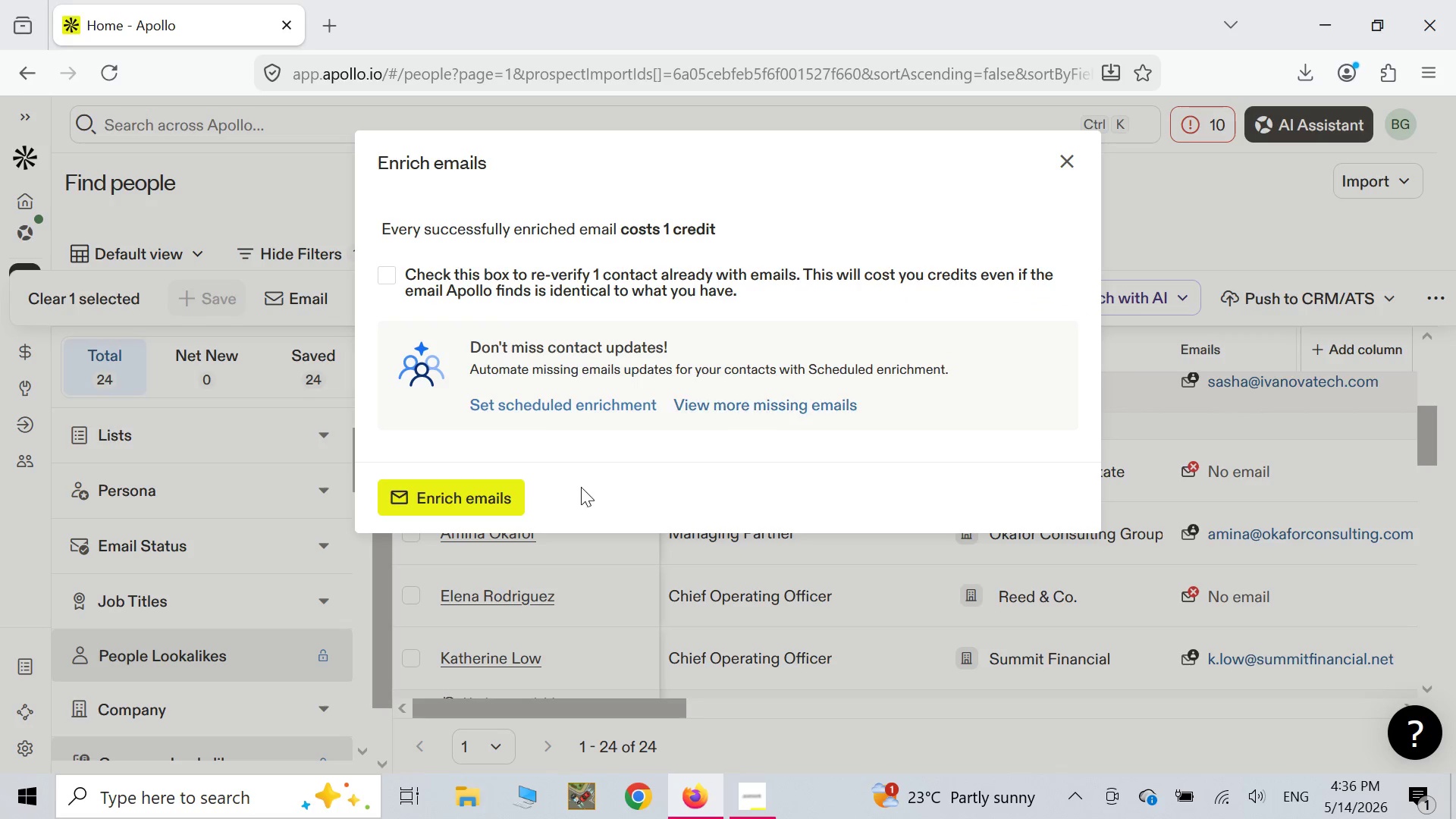 
left_click([459, 510])
 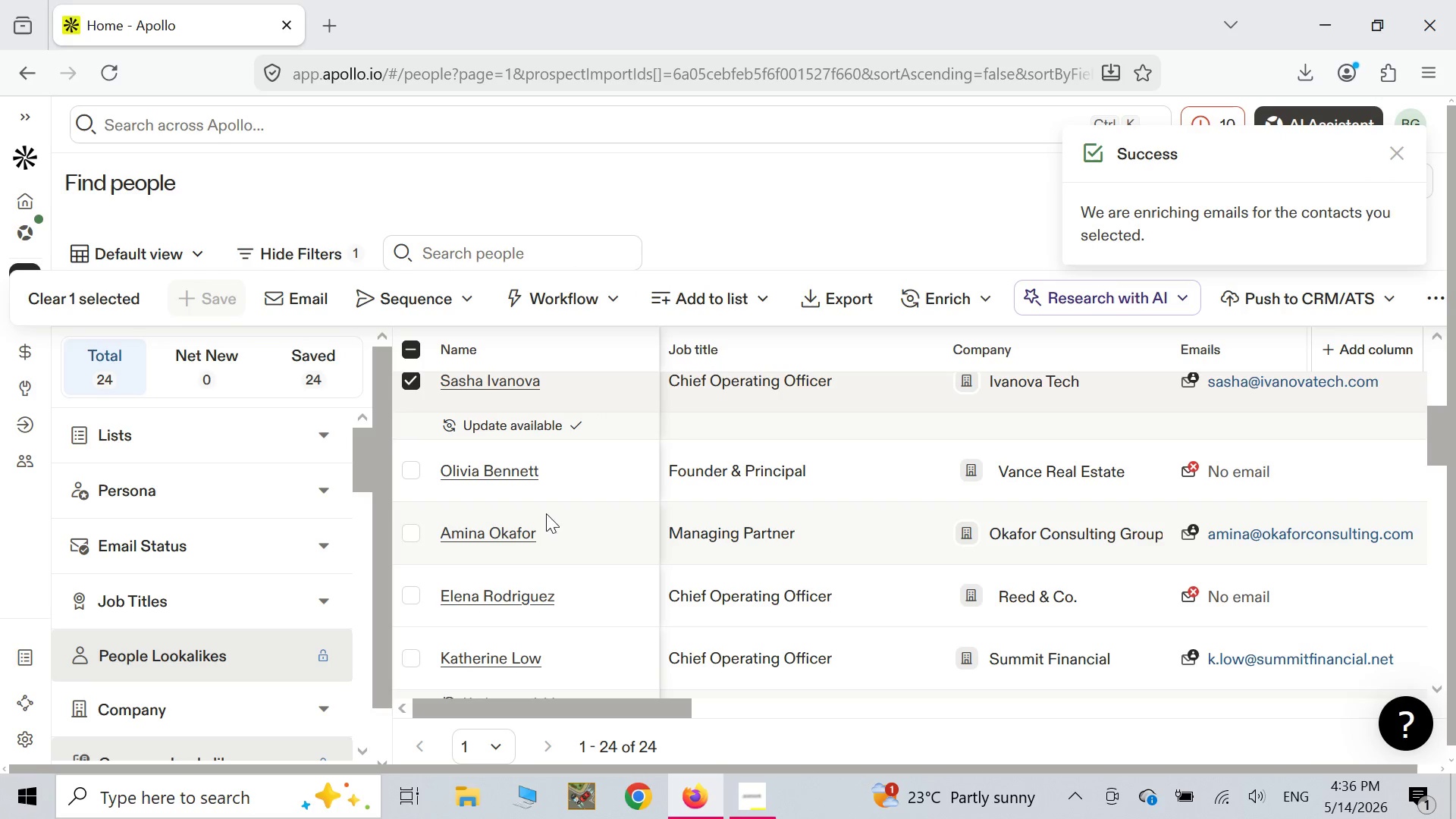 
wait(5.77)
 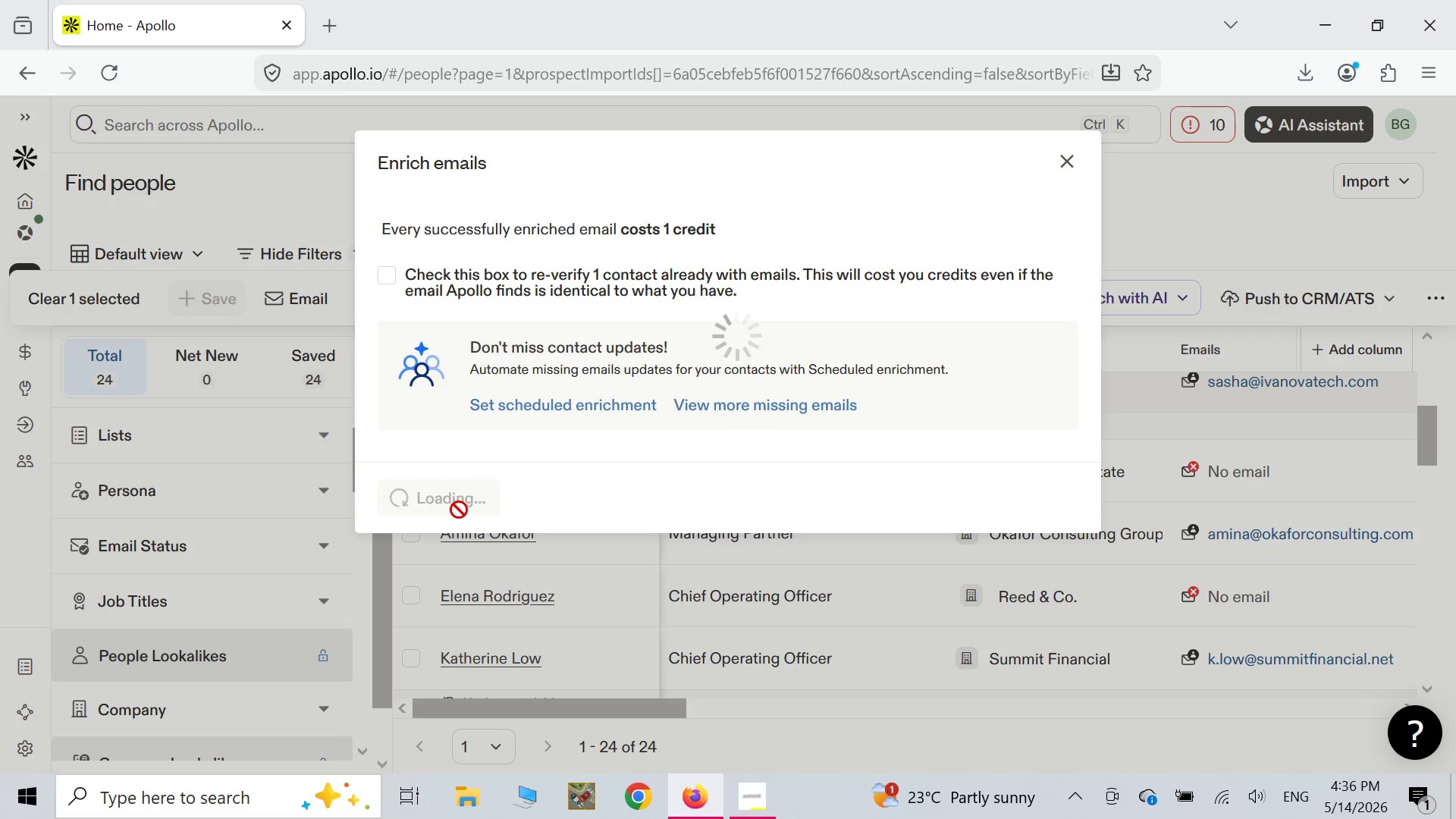 
scroll: coordinate [619, 513], scroll_direction: up, amount: 1.0
 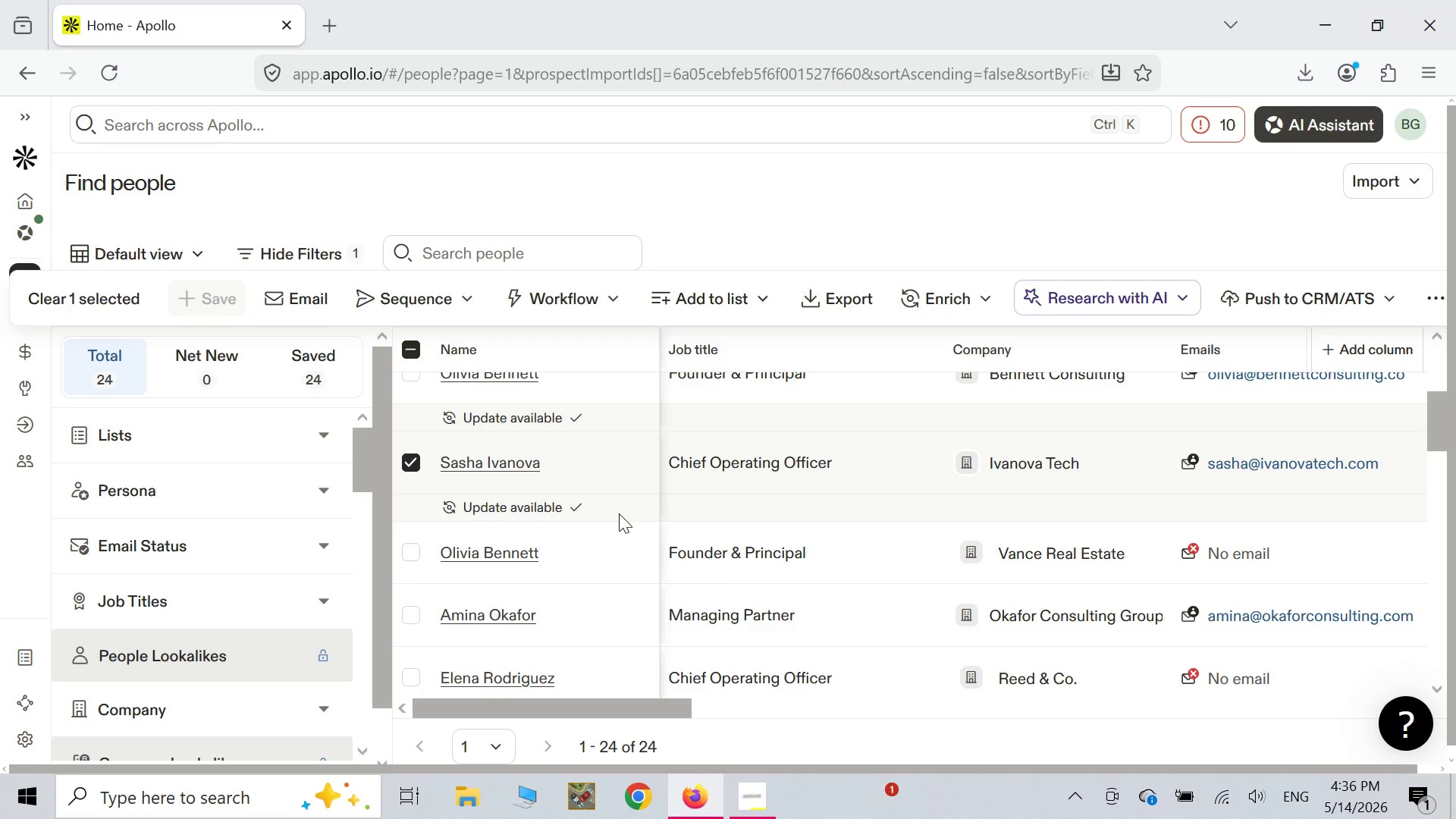 
scroll: coordinate [619, 513], scroll_direction: down, amount: 19.0
 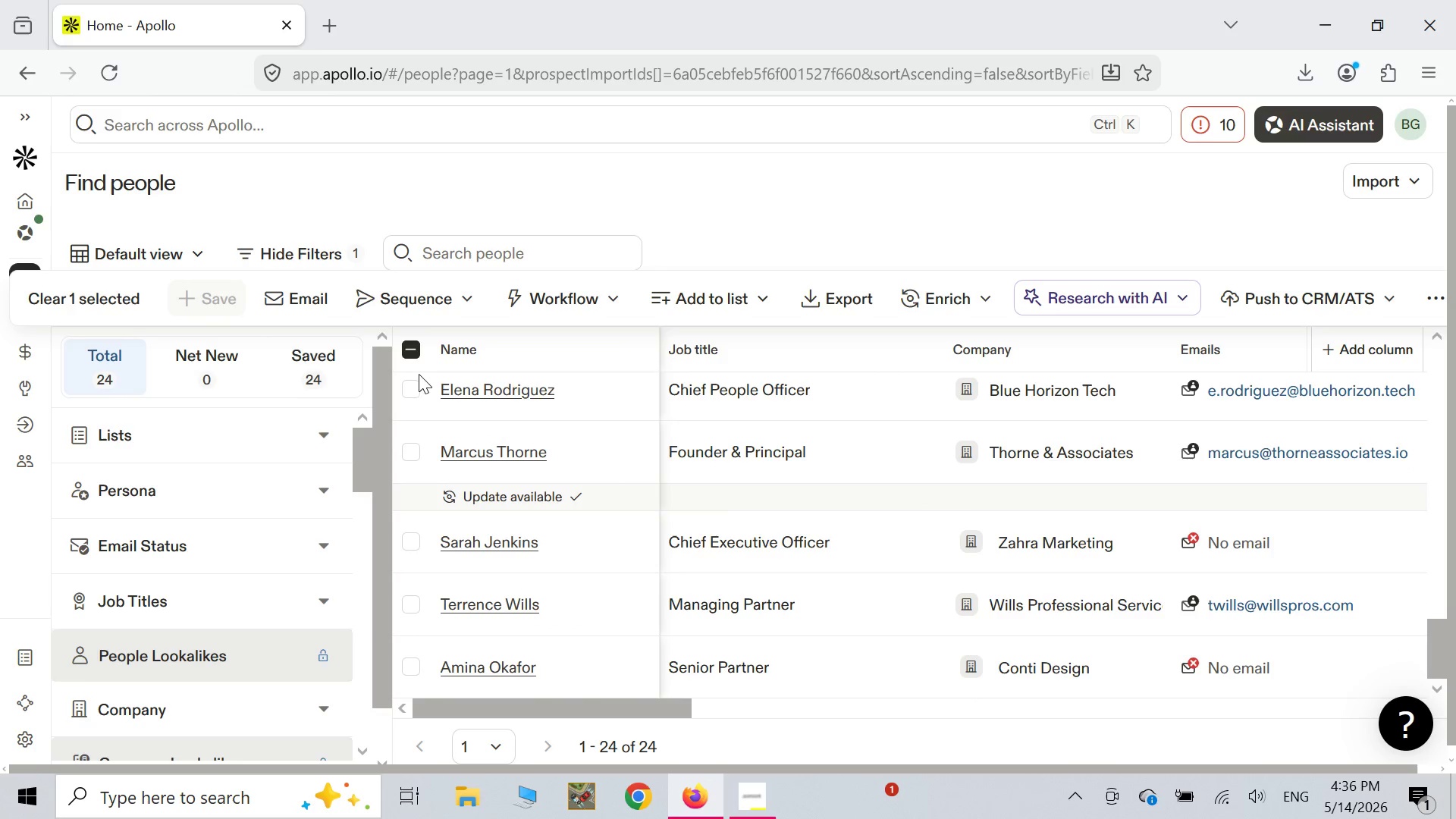 
left_click([410, 392])
 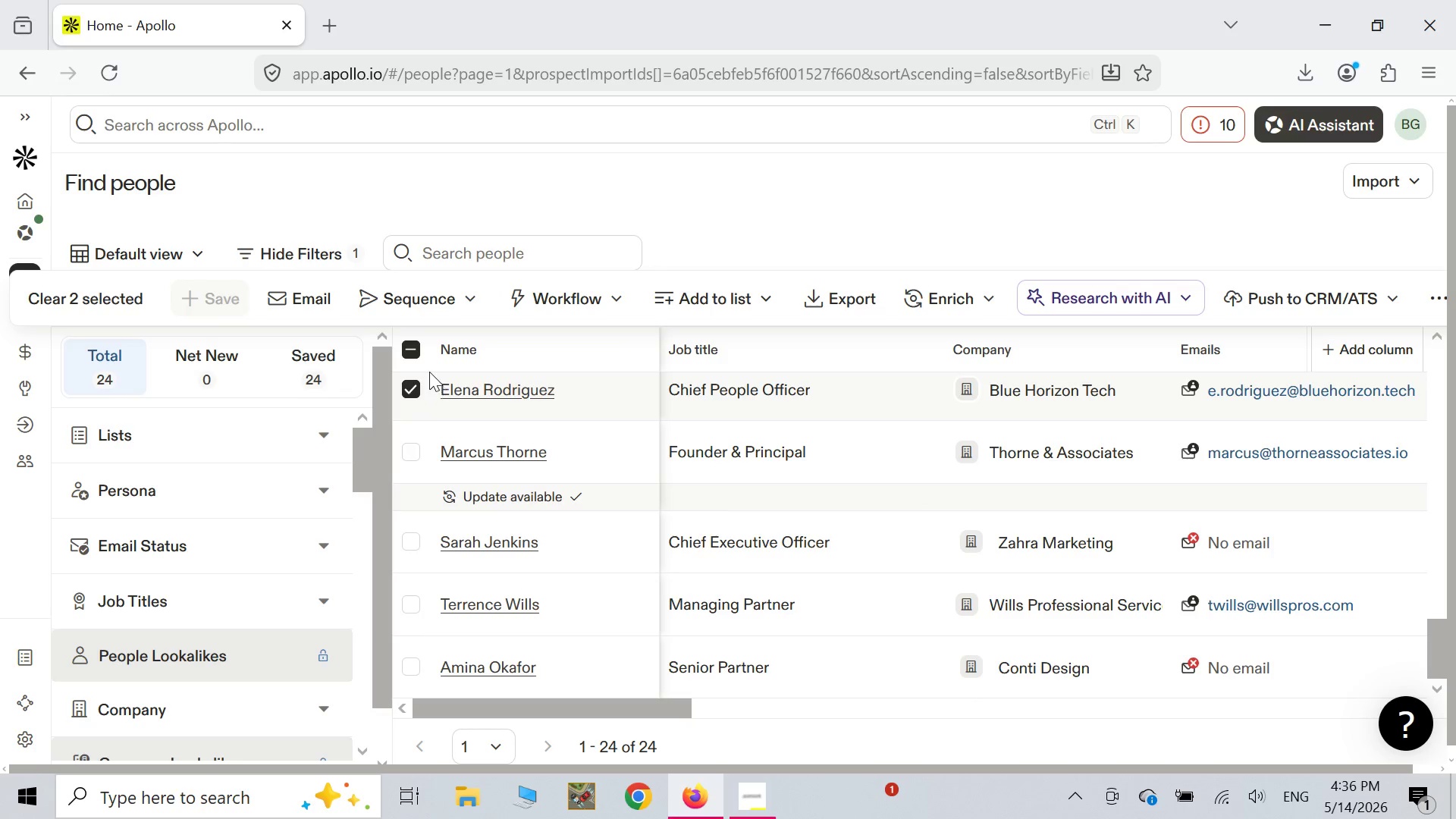 
left_click([413, 348])
 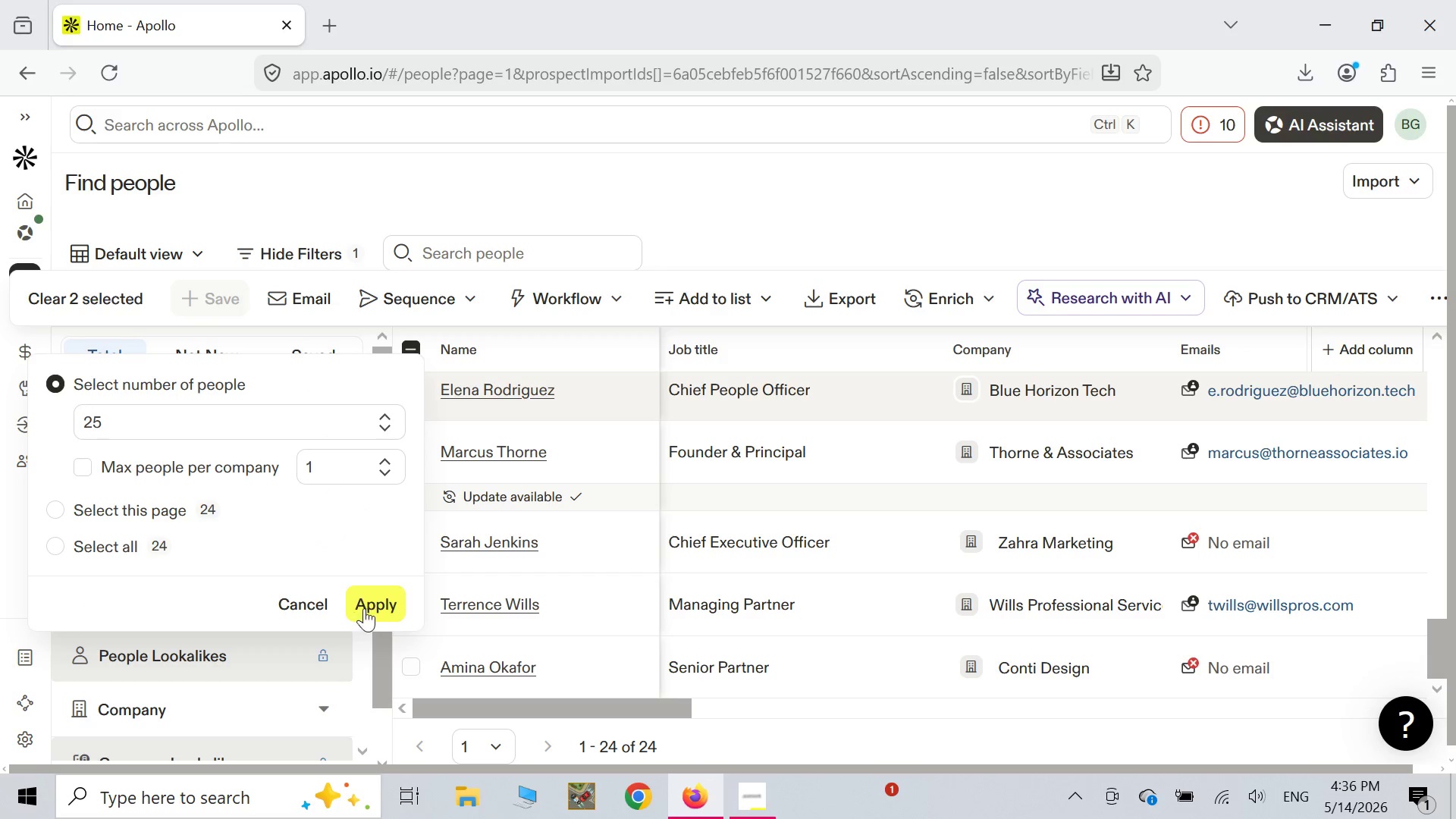 
left_click([366, 610])
 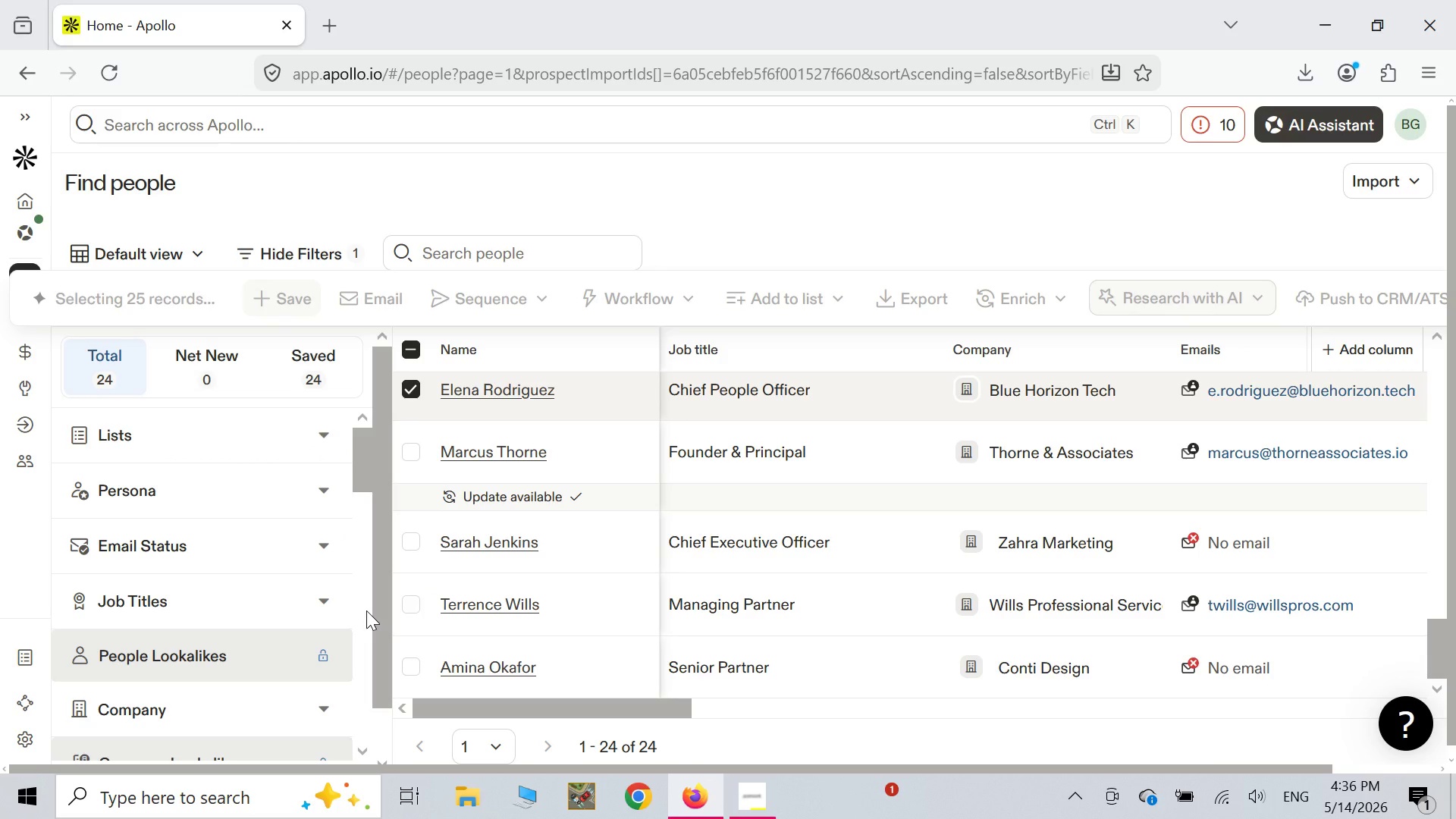 
wait(5.08)
 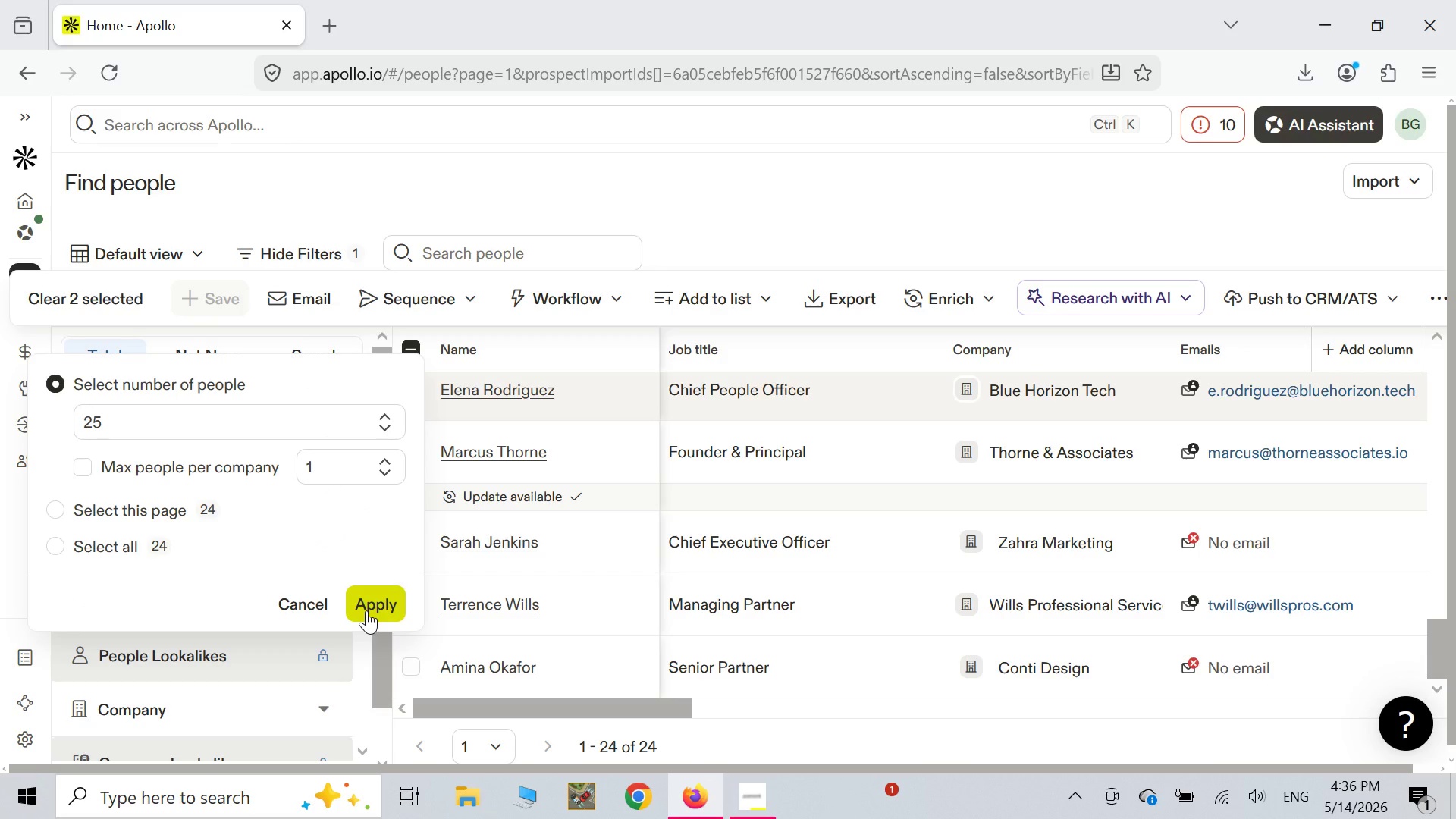 
scroll: coordinate [421, 437], scroll_direction: up, amount: 5.0
 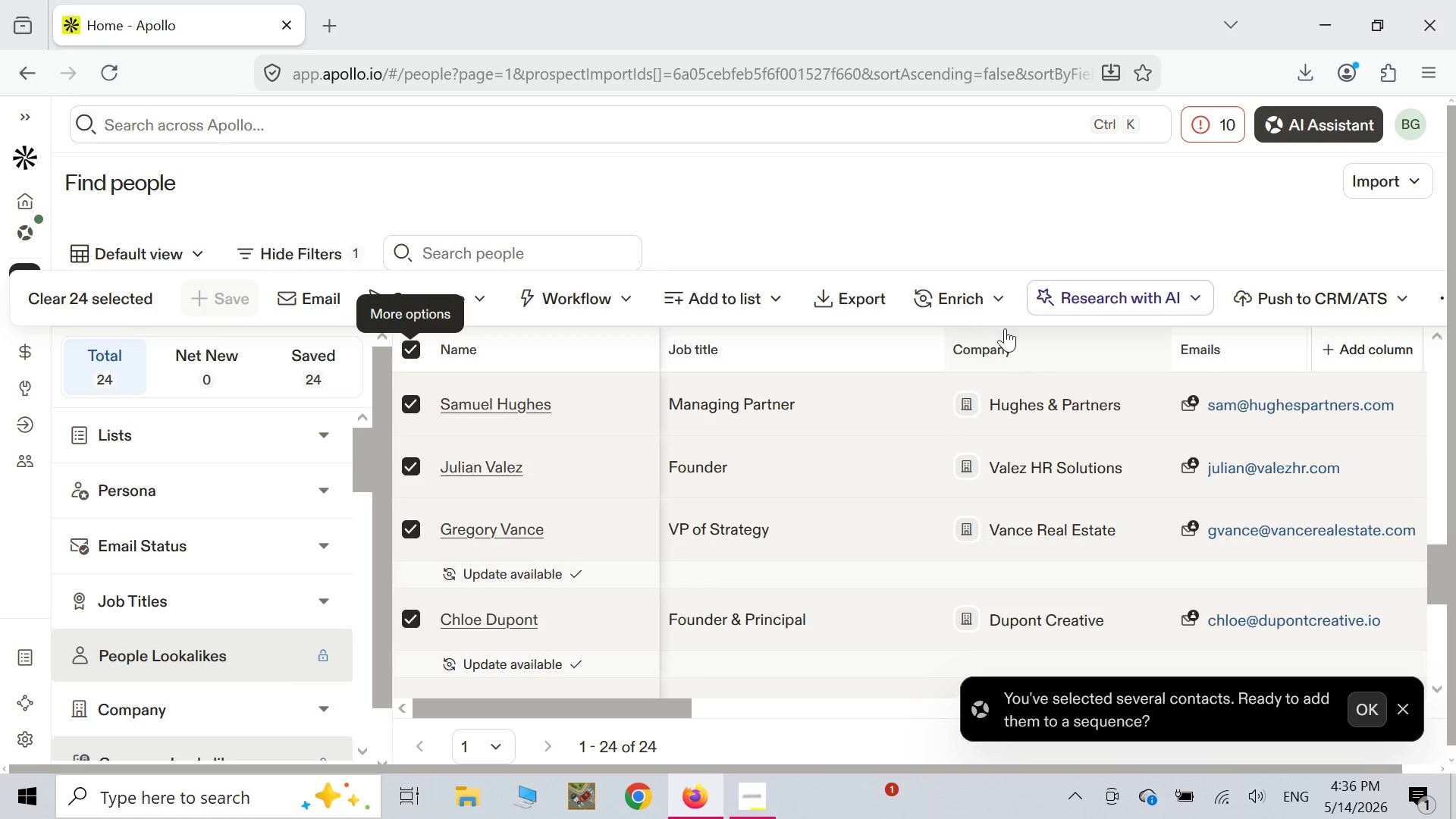 
left_click([856, 304])
 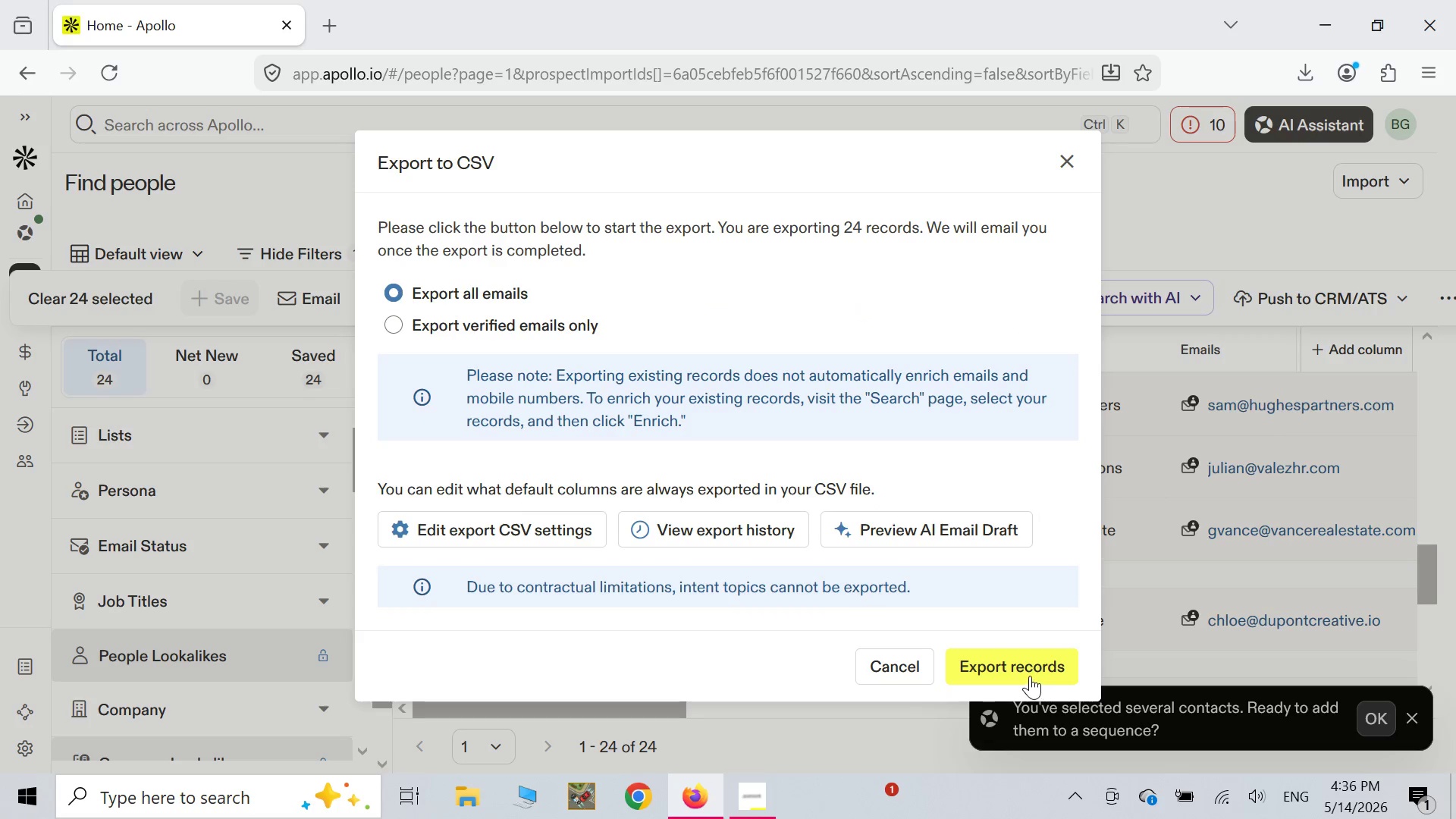 
left_click([1030, 674])
 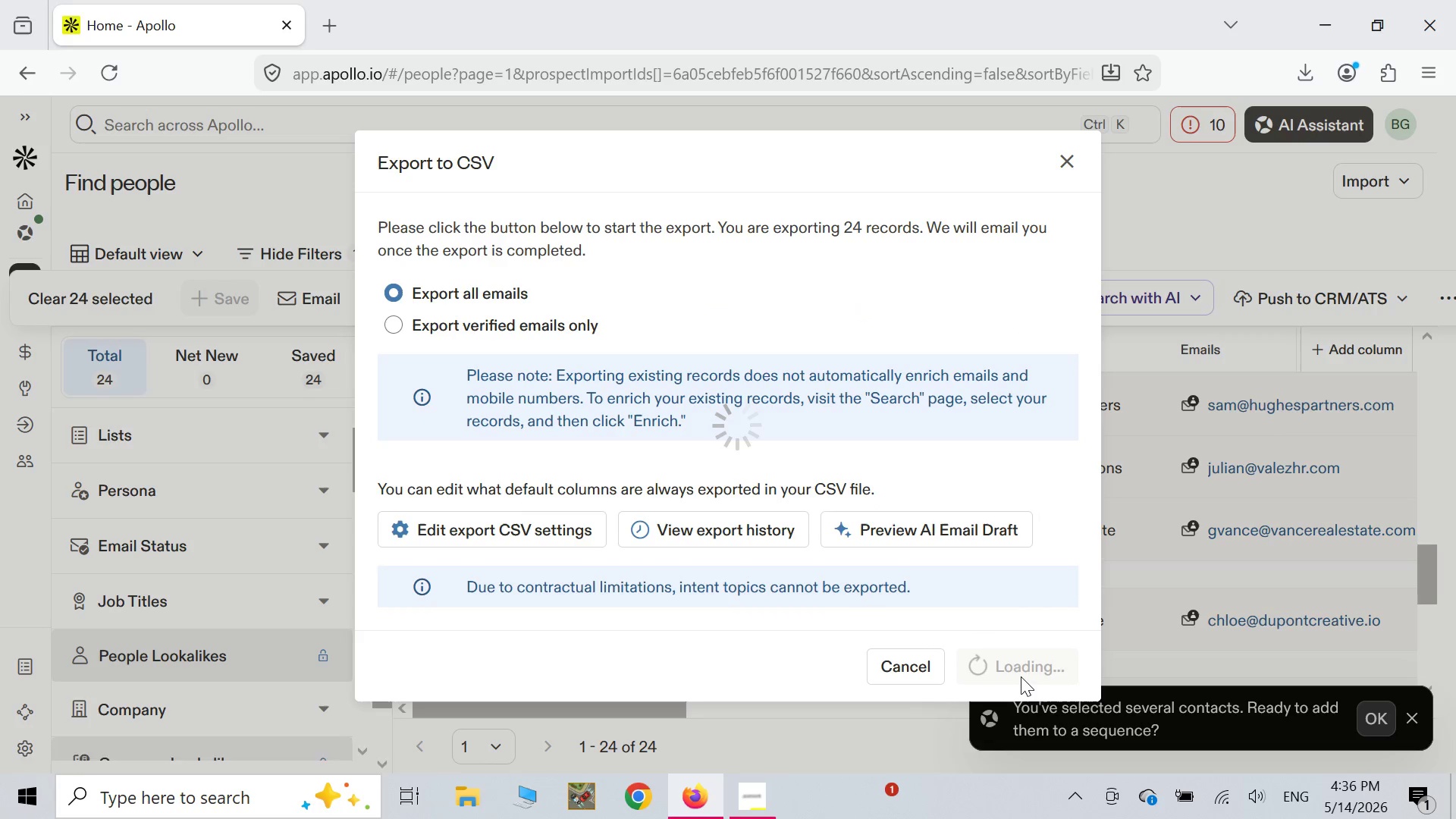 
wait(6.61)
 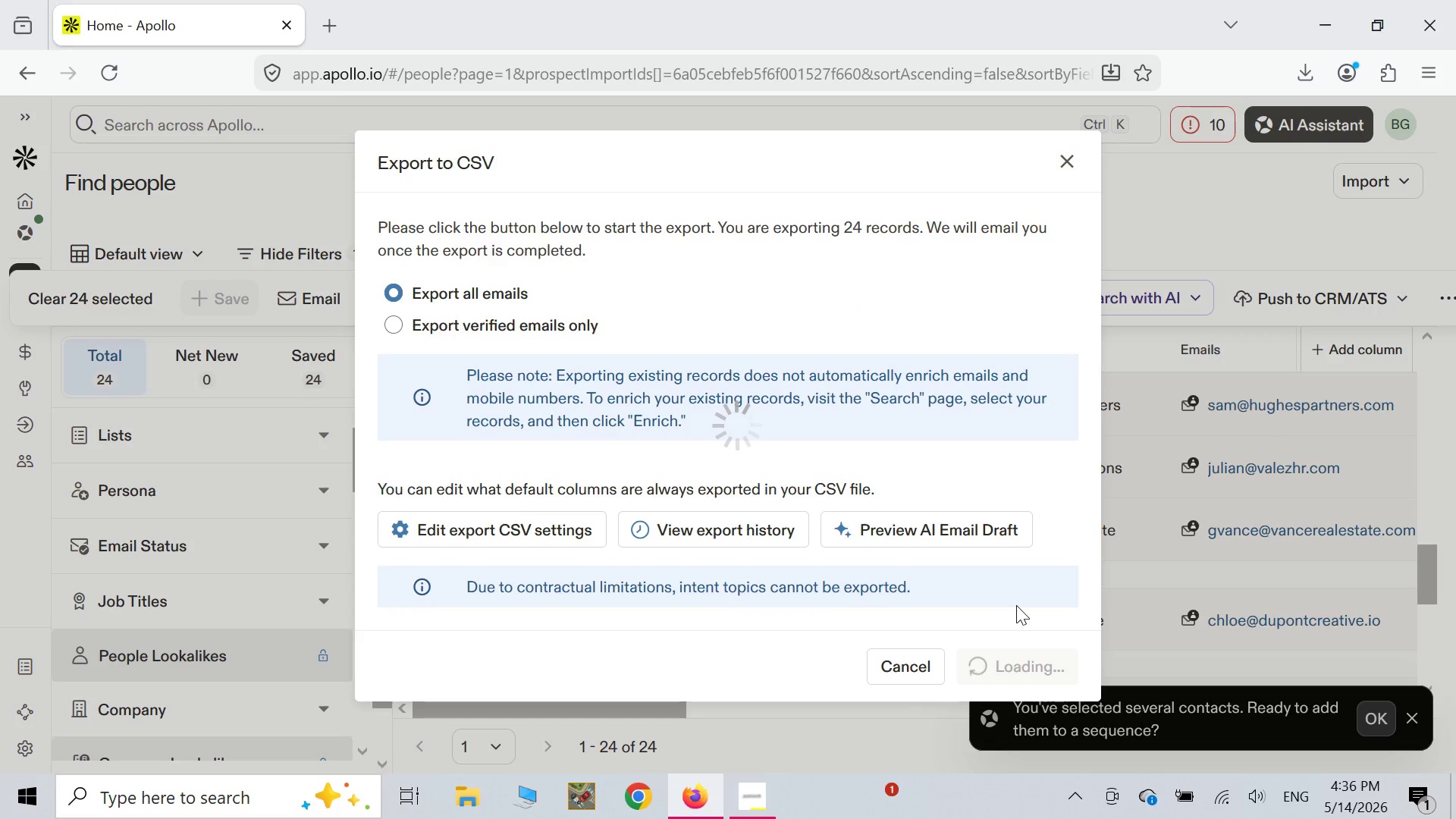 
left_click([901, 521])
 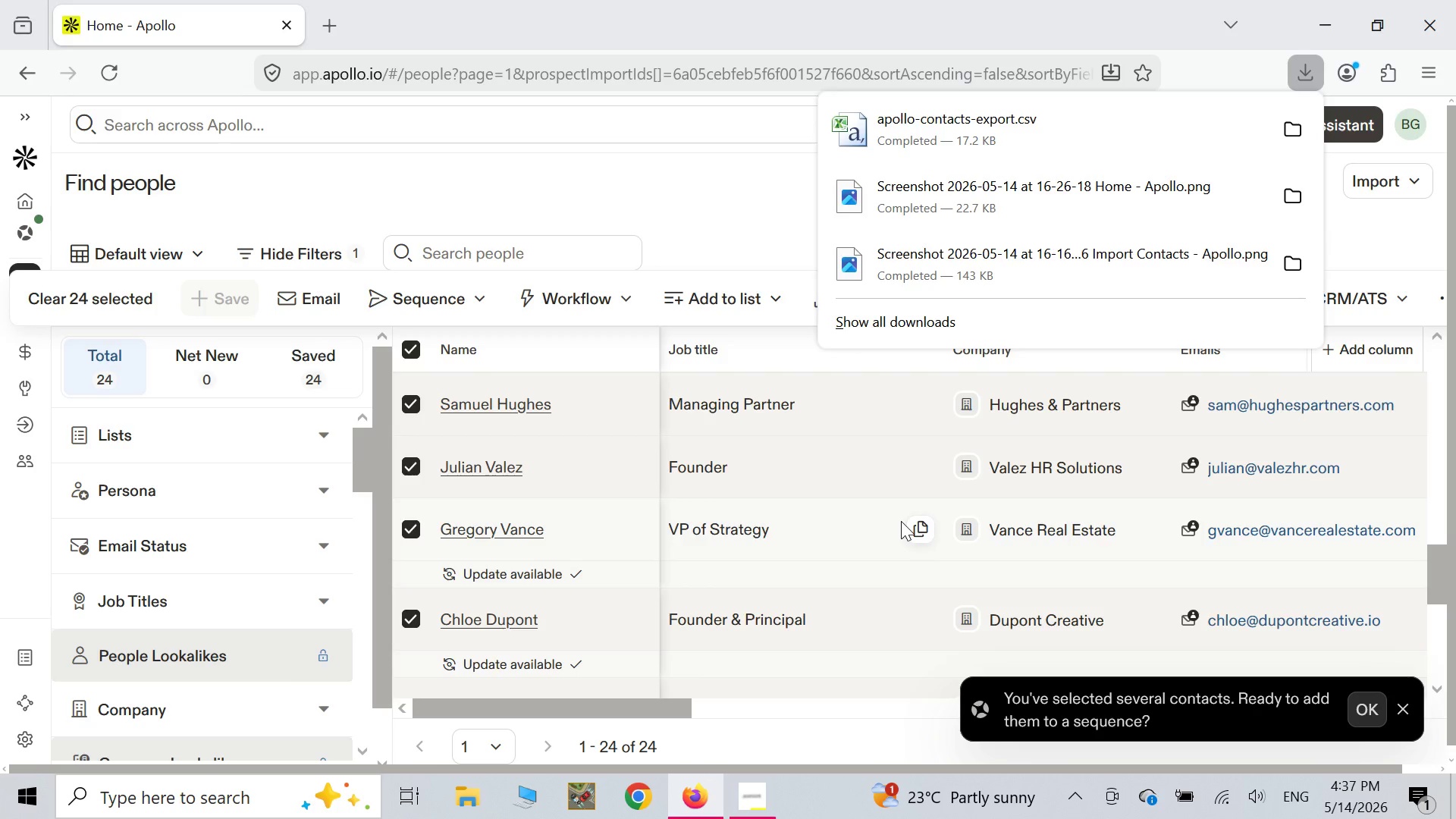 
wait(23.09)
 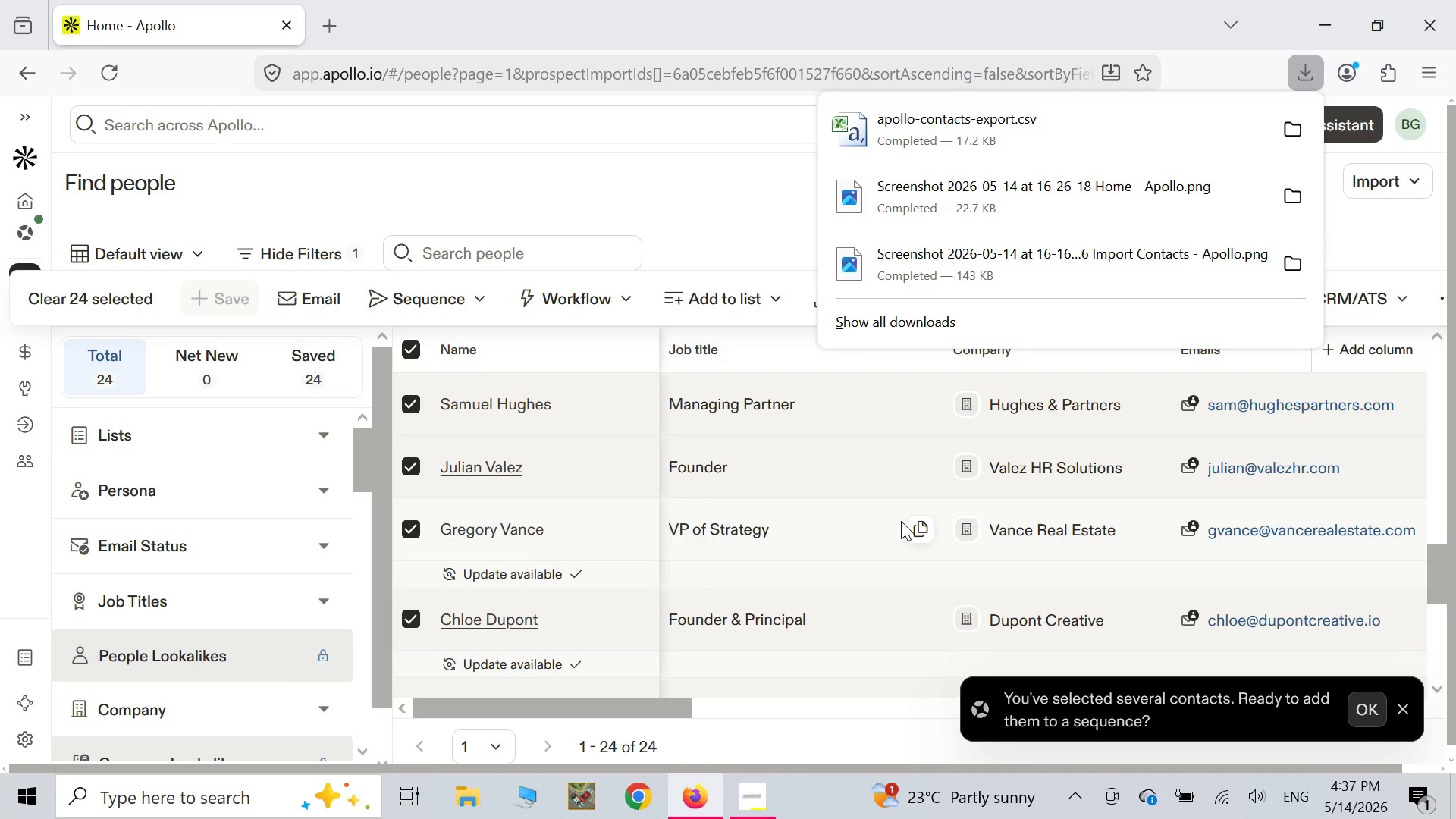 
left_click([52, 297])
 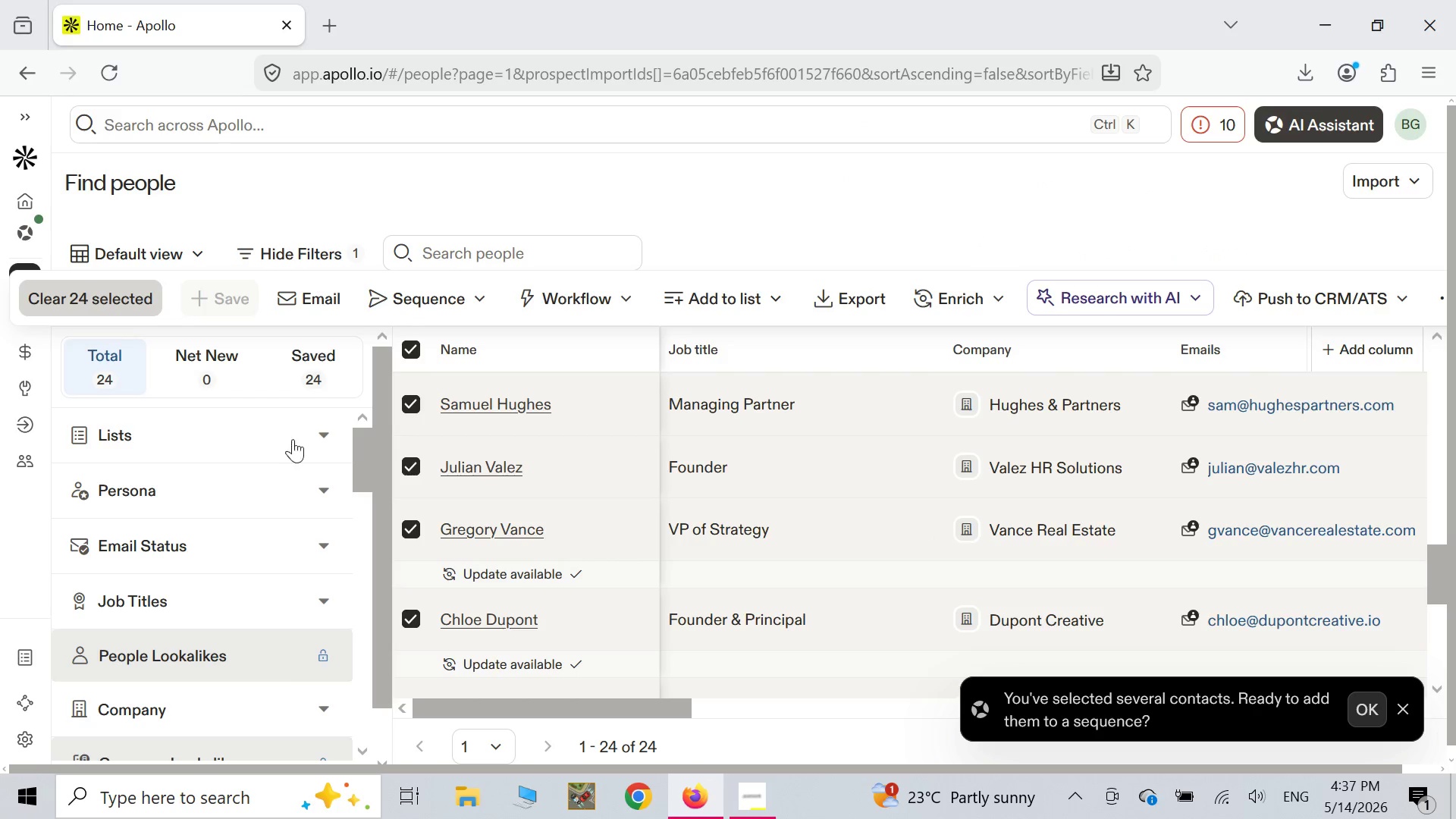 
mouse_move([331, 485])
 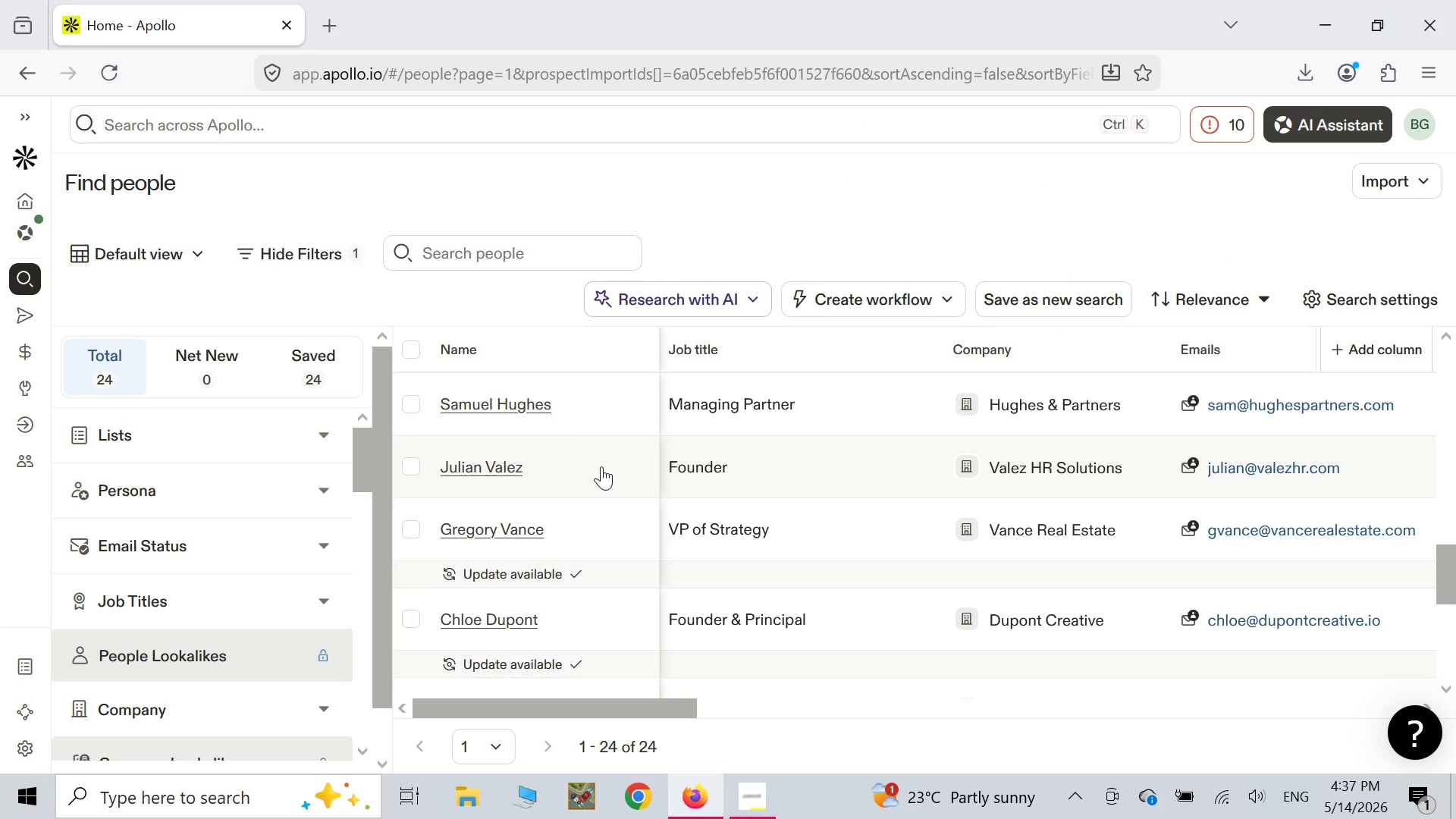 
wait(7.69)
 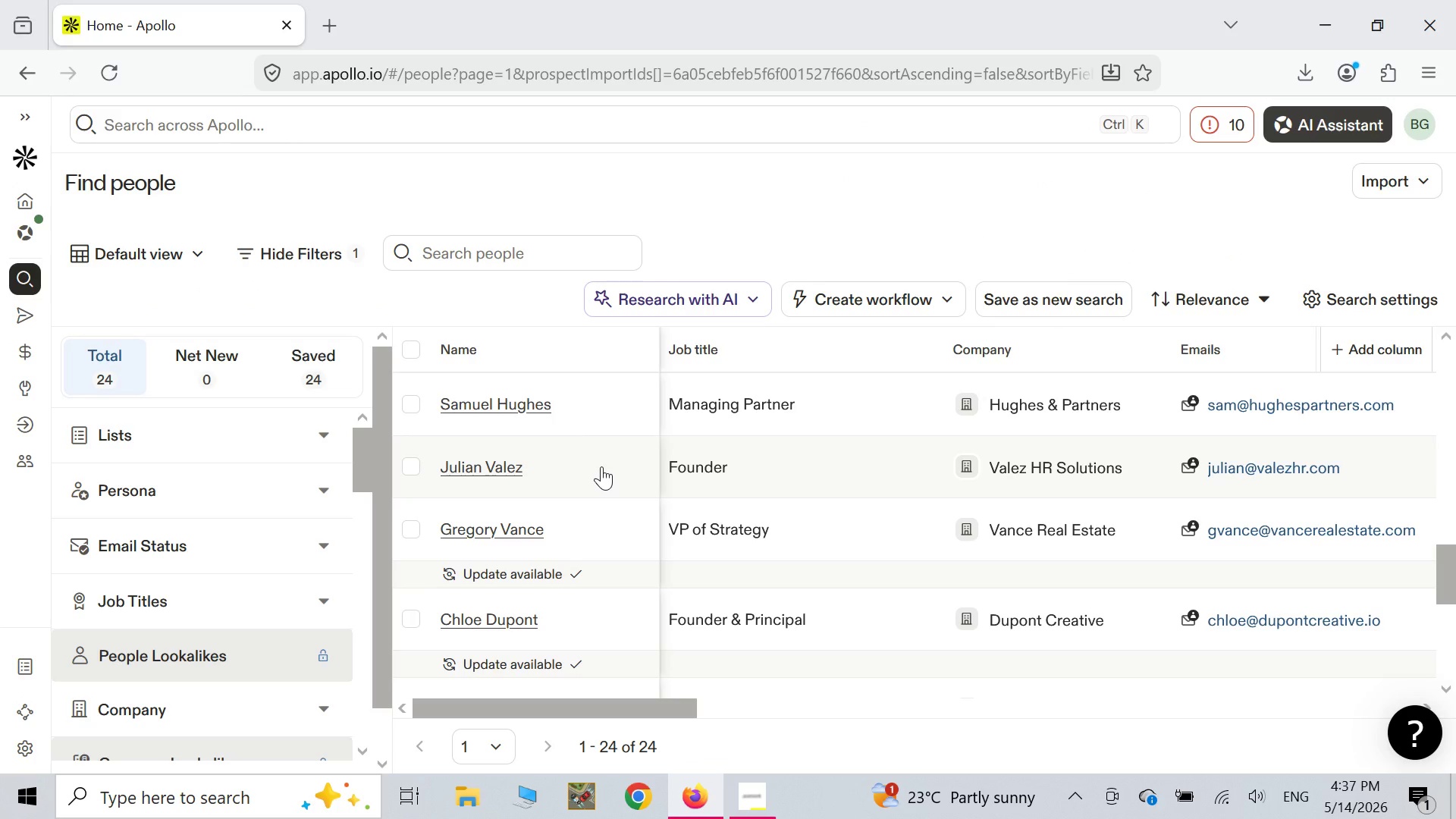 
left_click([415, 347])
 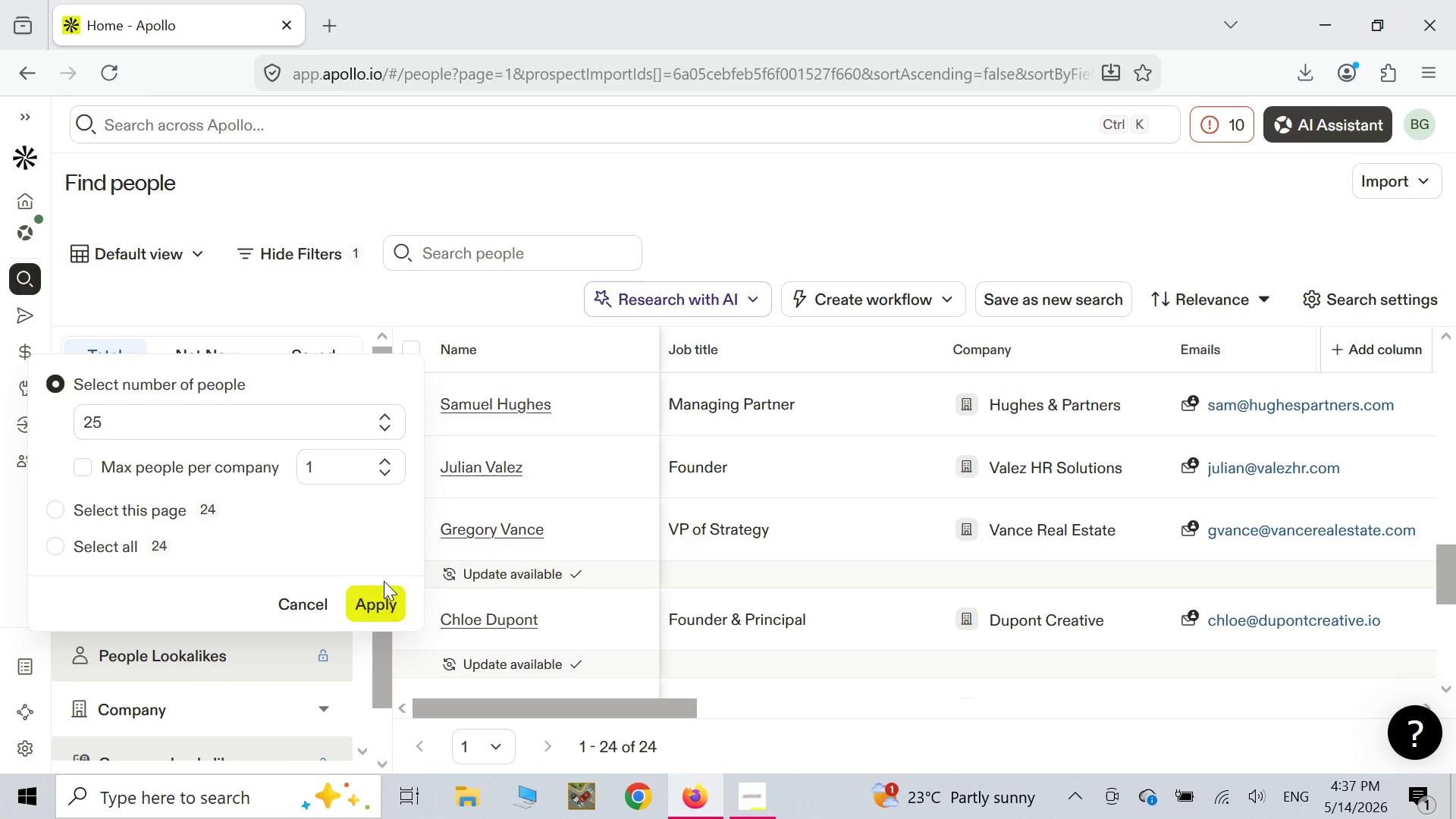 
left_click([381, 599])
 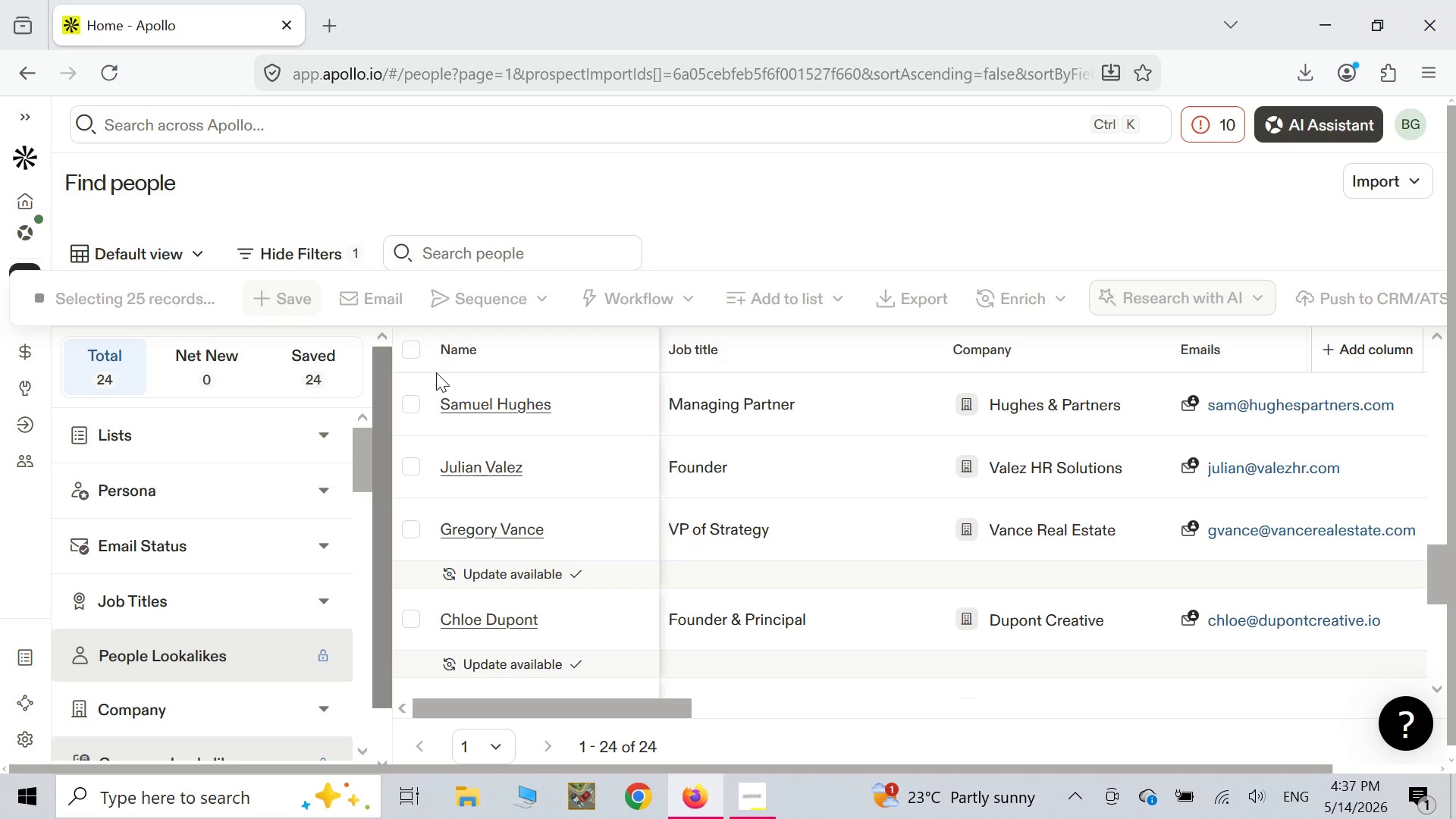 
mouse_move([438, 350])
 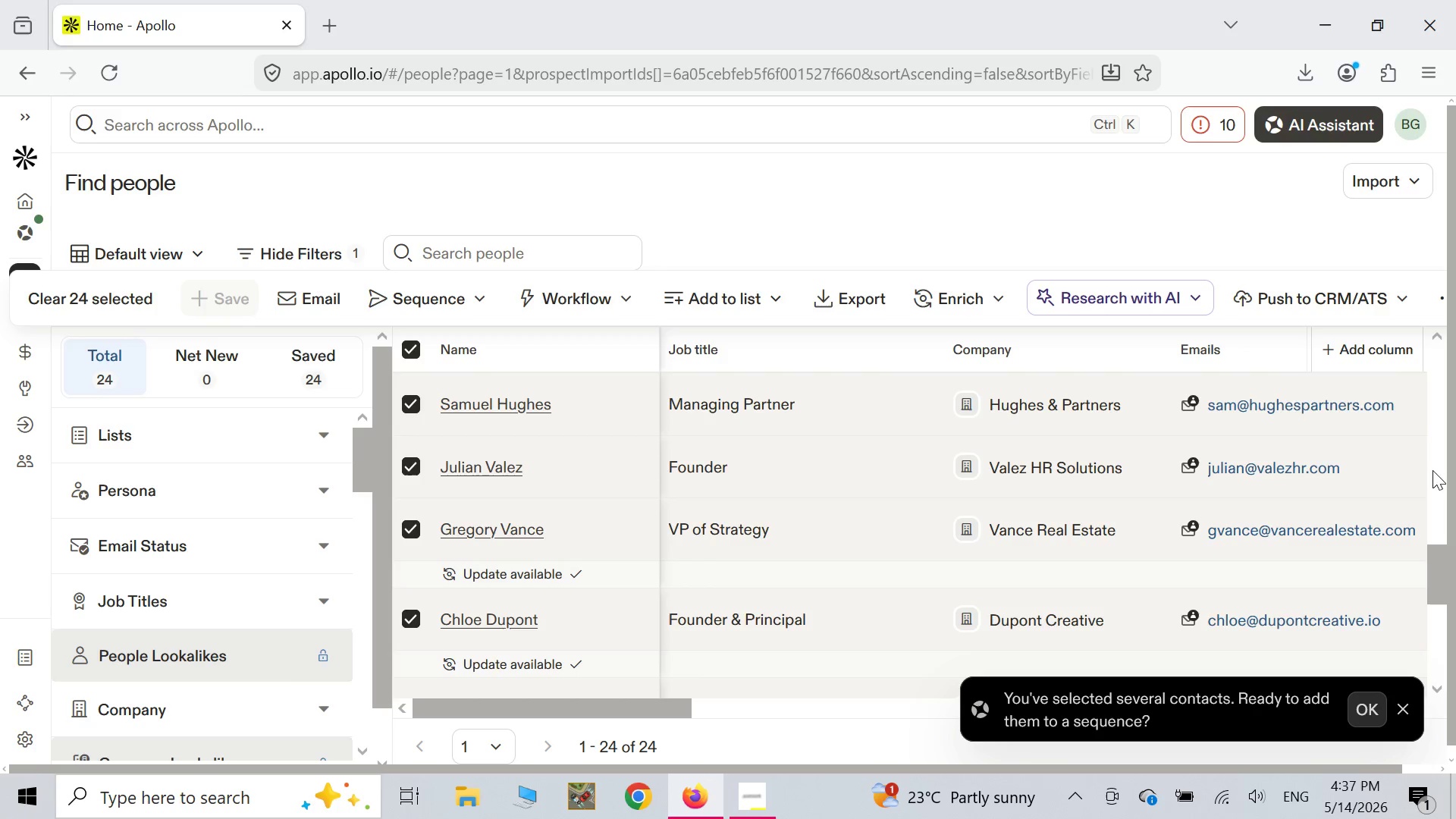 
wait(7.44)
 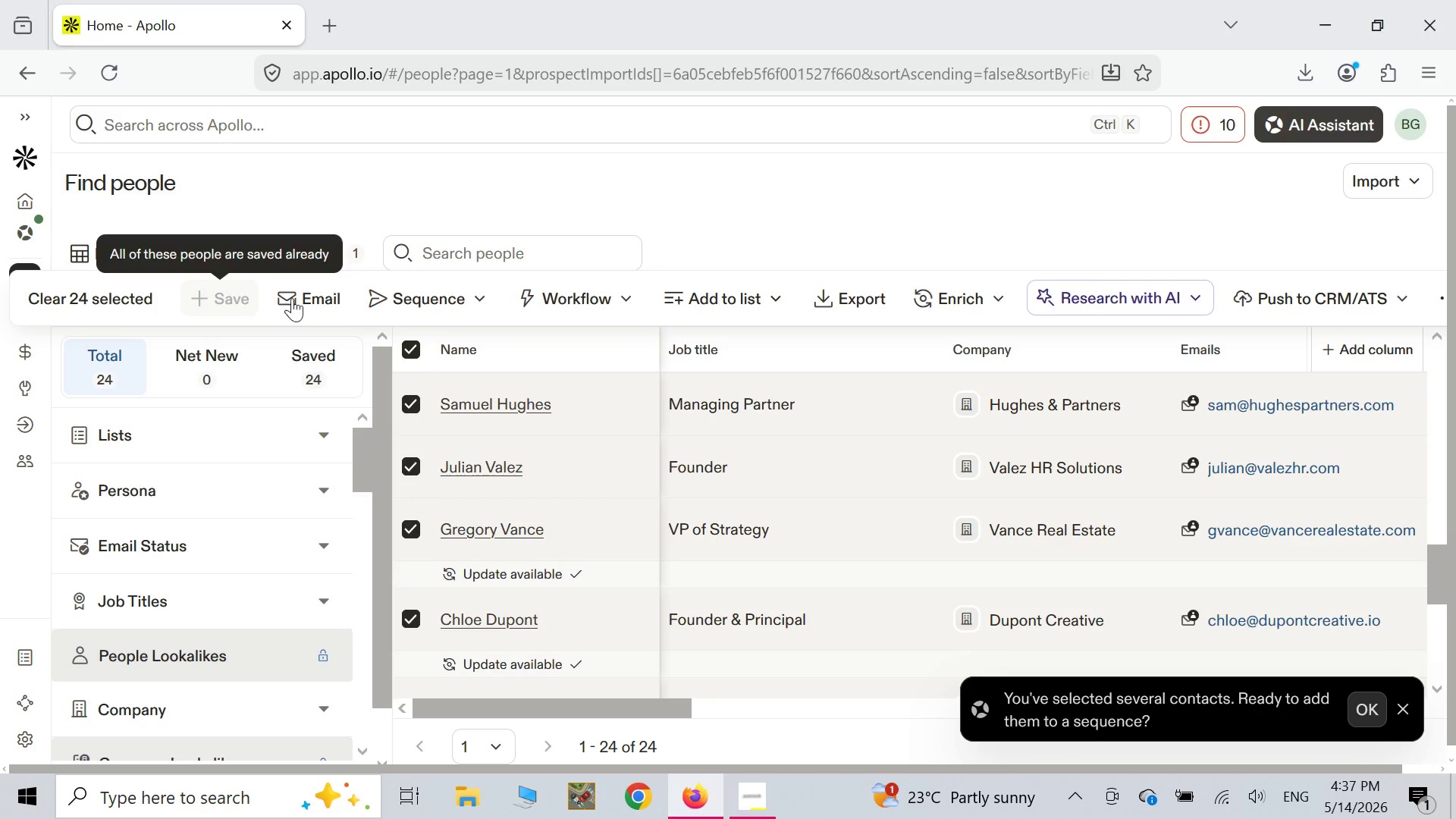 
left_click([1404, 709])
 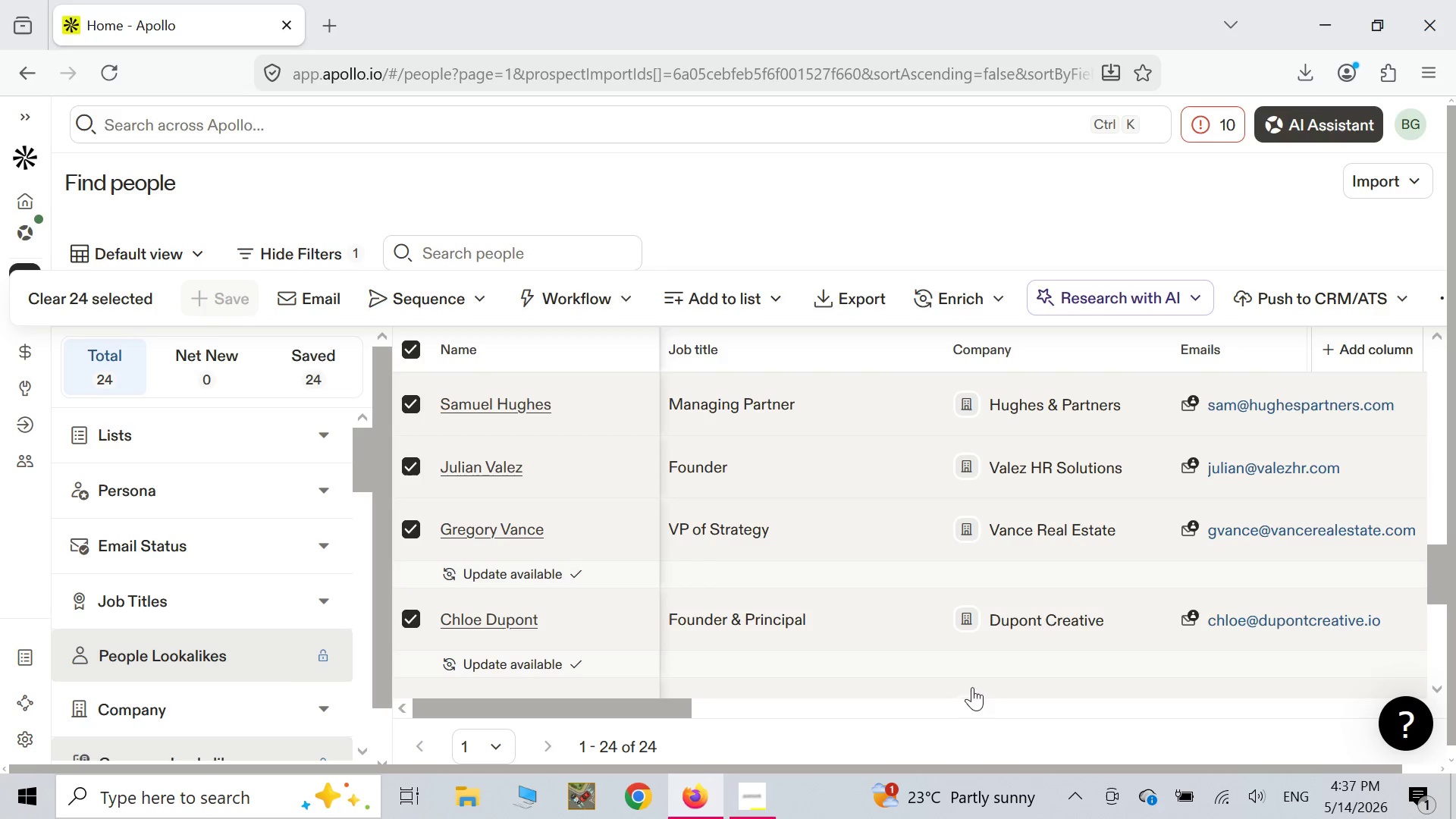 
left_click_drag(start_coordinate=[671, 704], to_coordinate=[476, 643])
 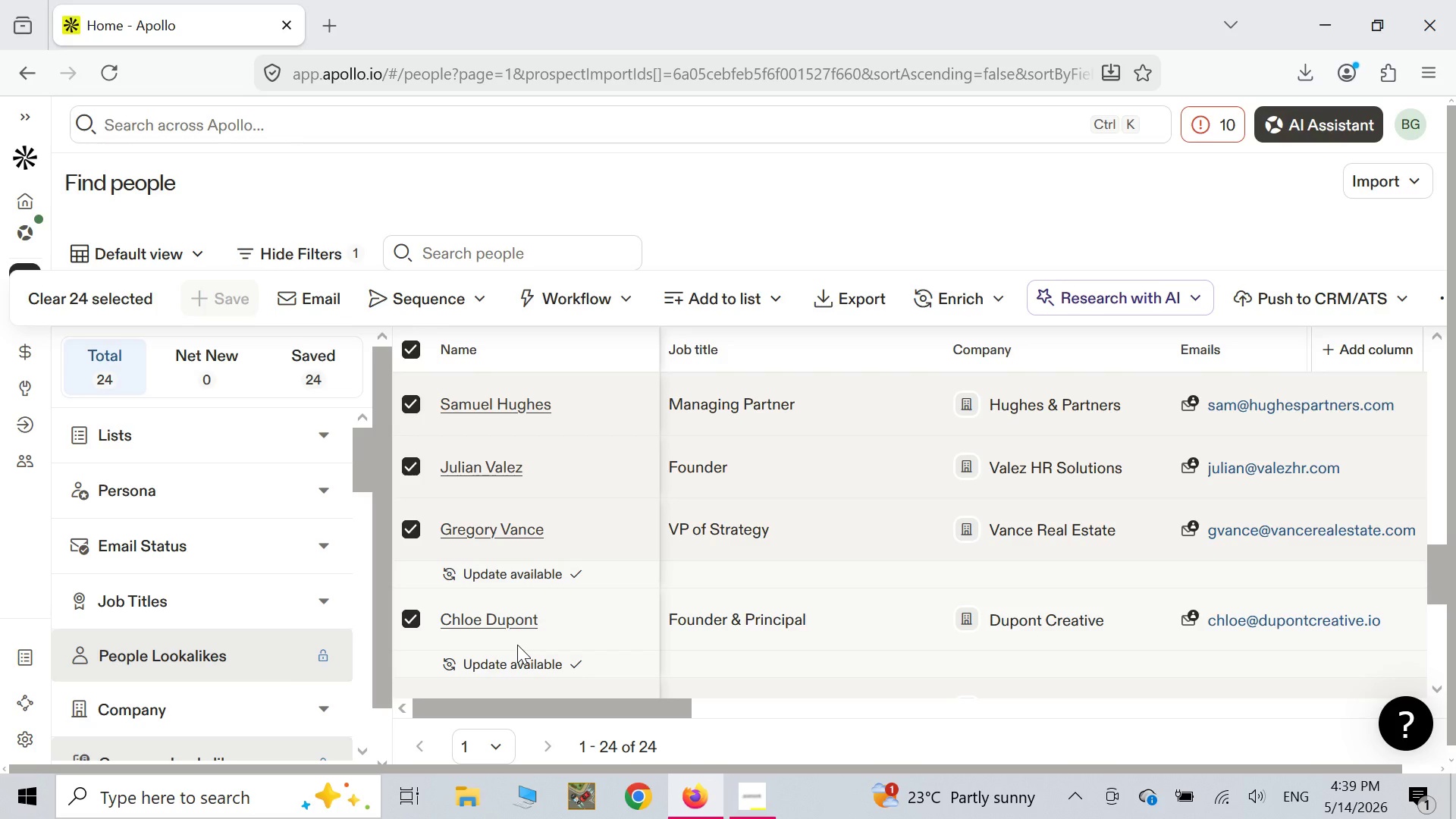 
wait(90.66)
 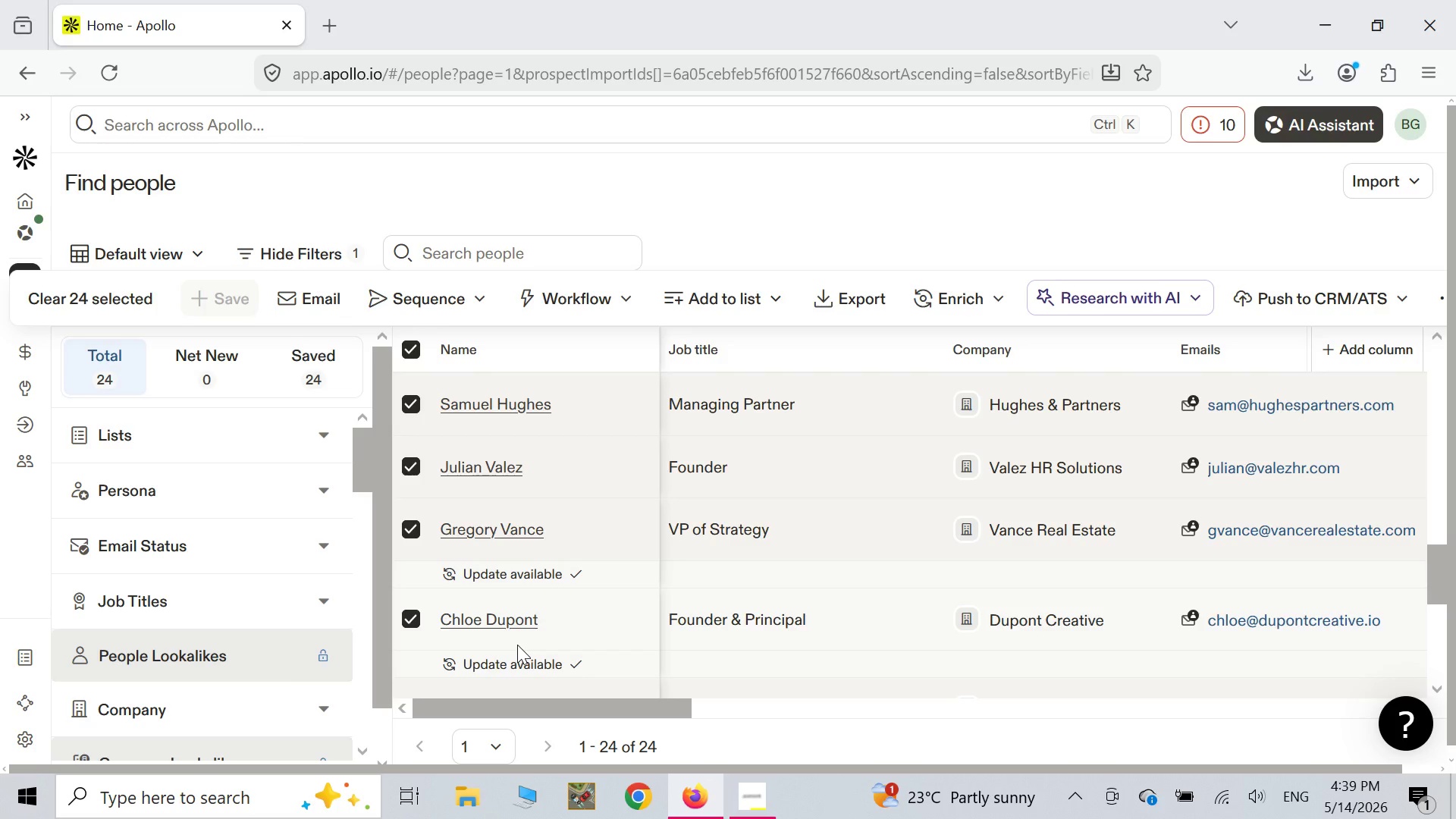 
scroll: coordinate [569, 527], scroll_direction: down, amount: 4.0
 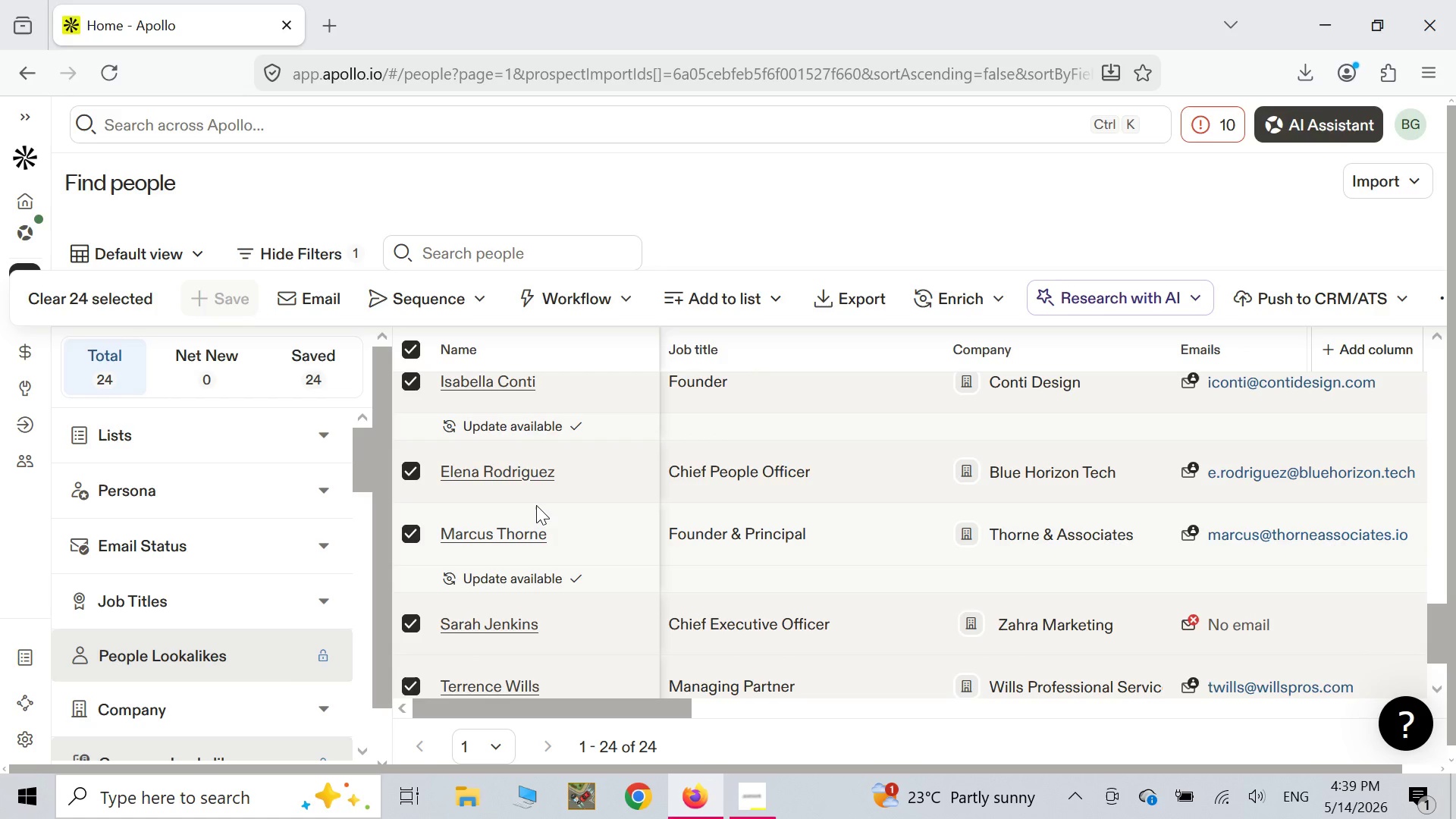 
wait(14.54)
 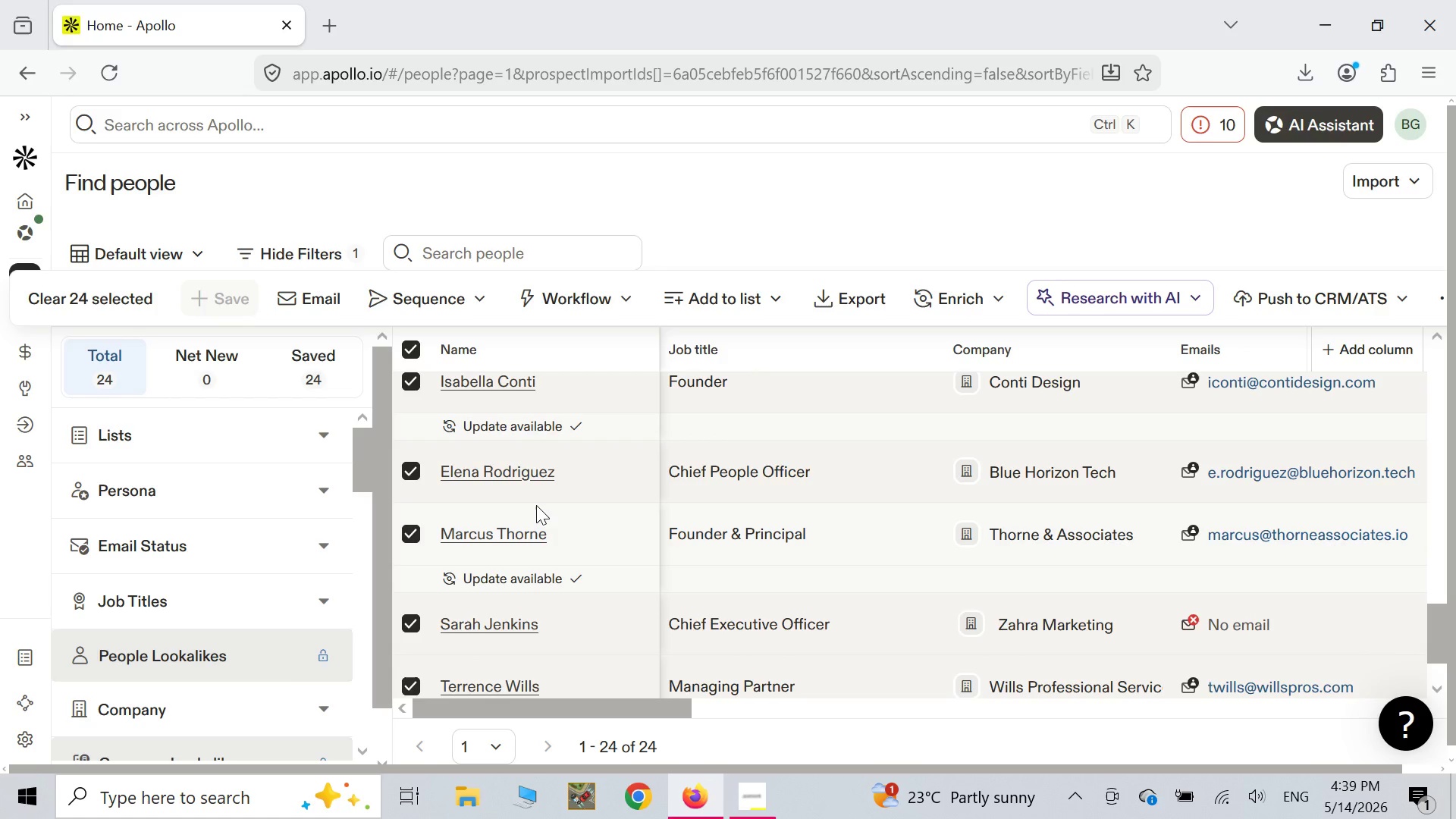 
left_click([404, 340])
 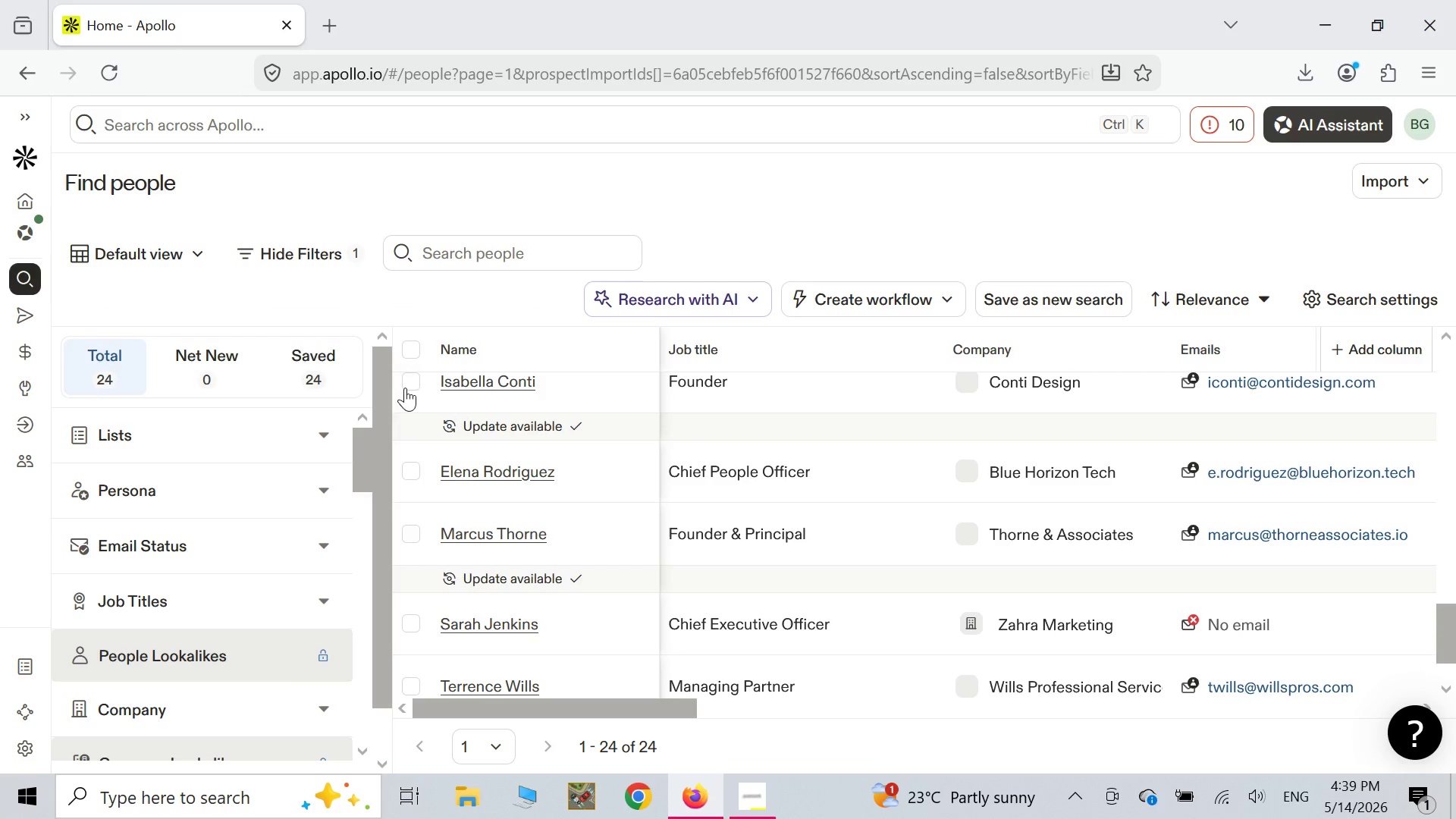 
wait(5.34)
 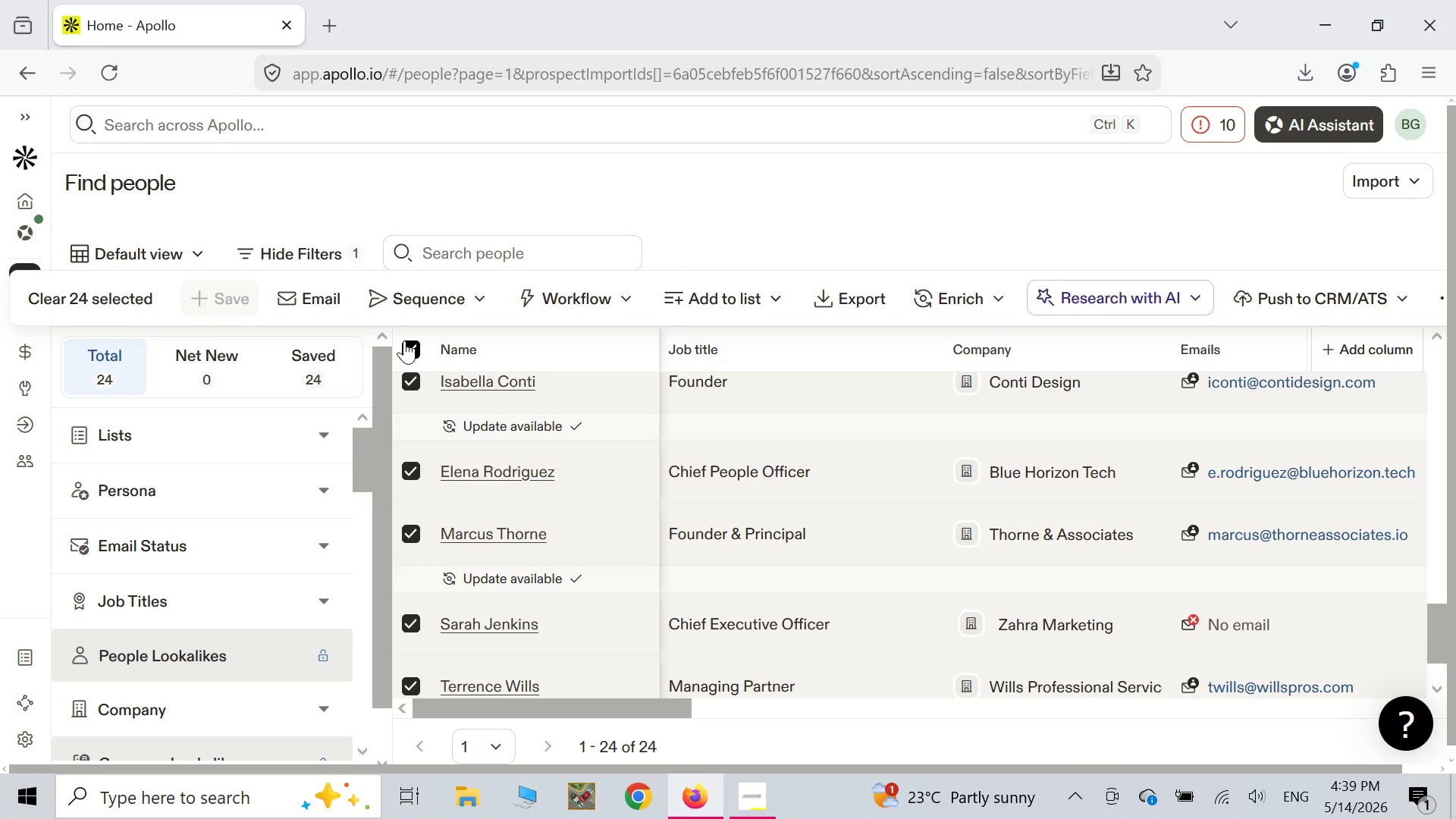 
left_click([410, 384])
 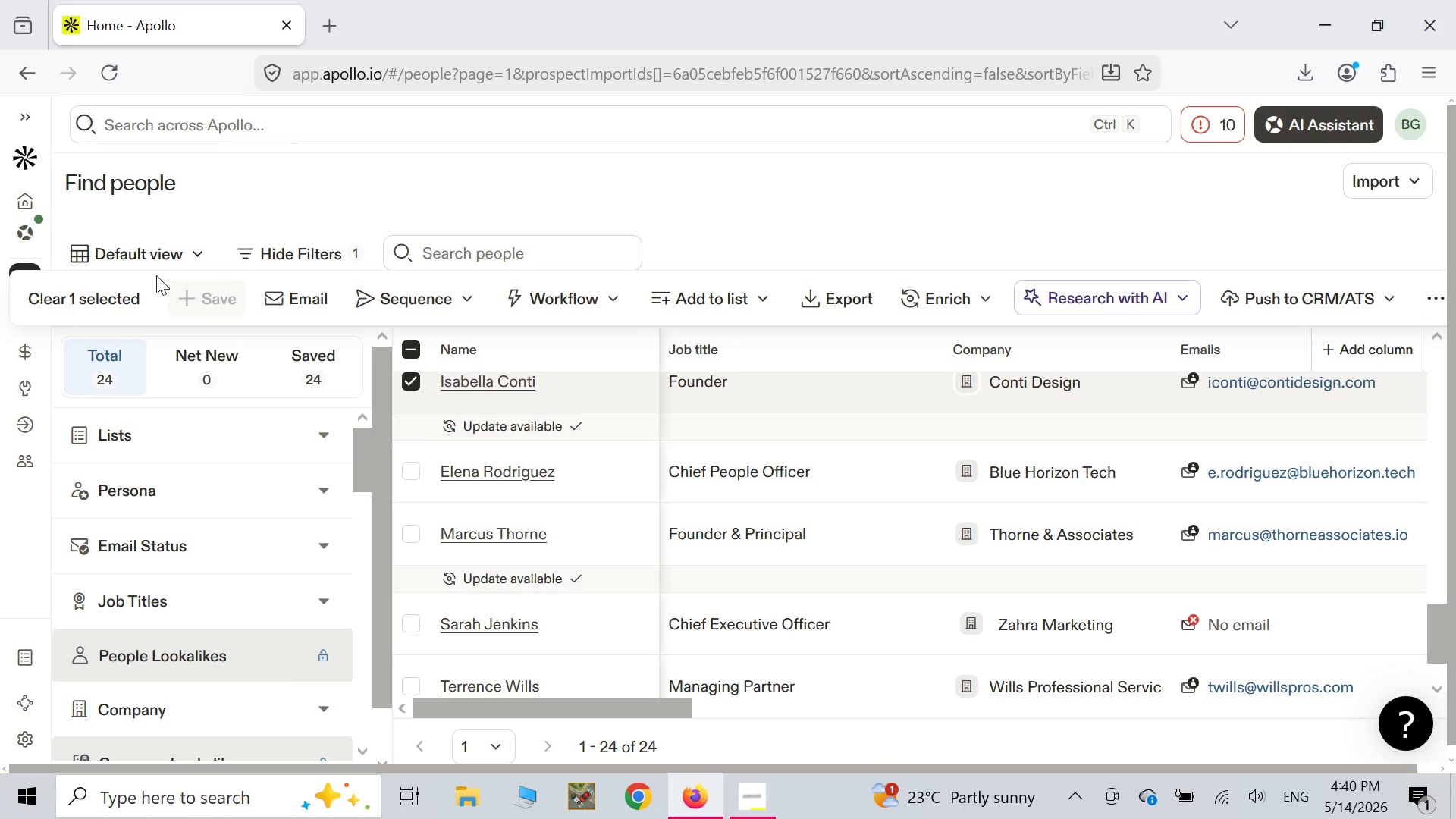 
wait(37.55)
 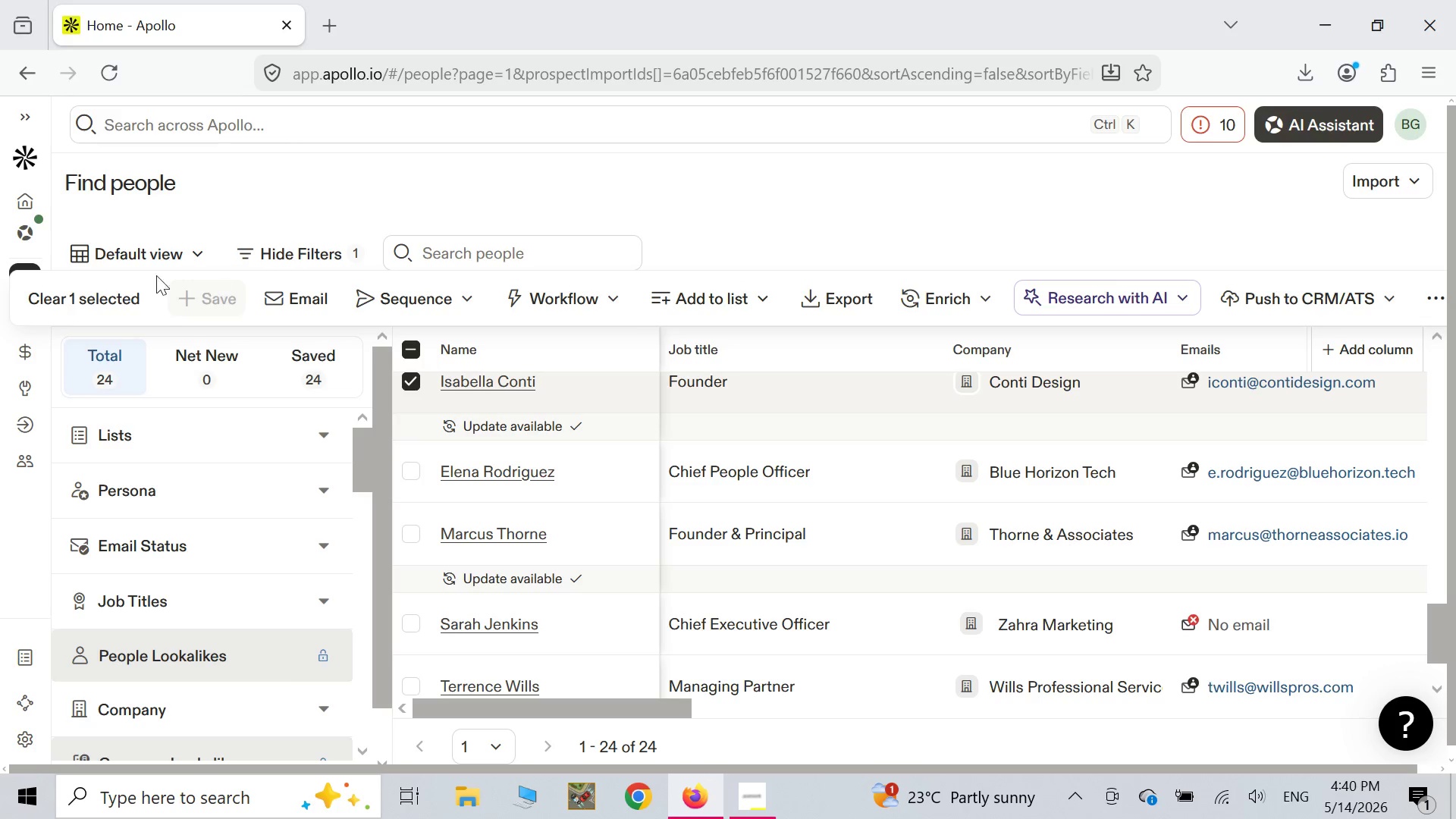 
left_click([1442, 296])
 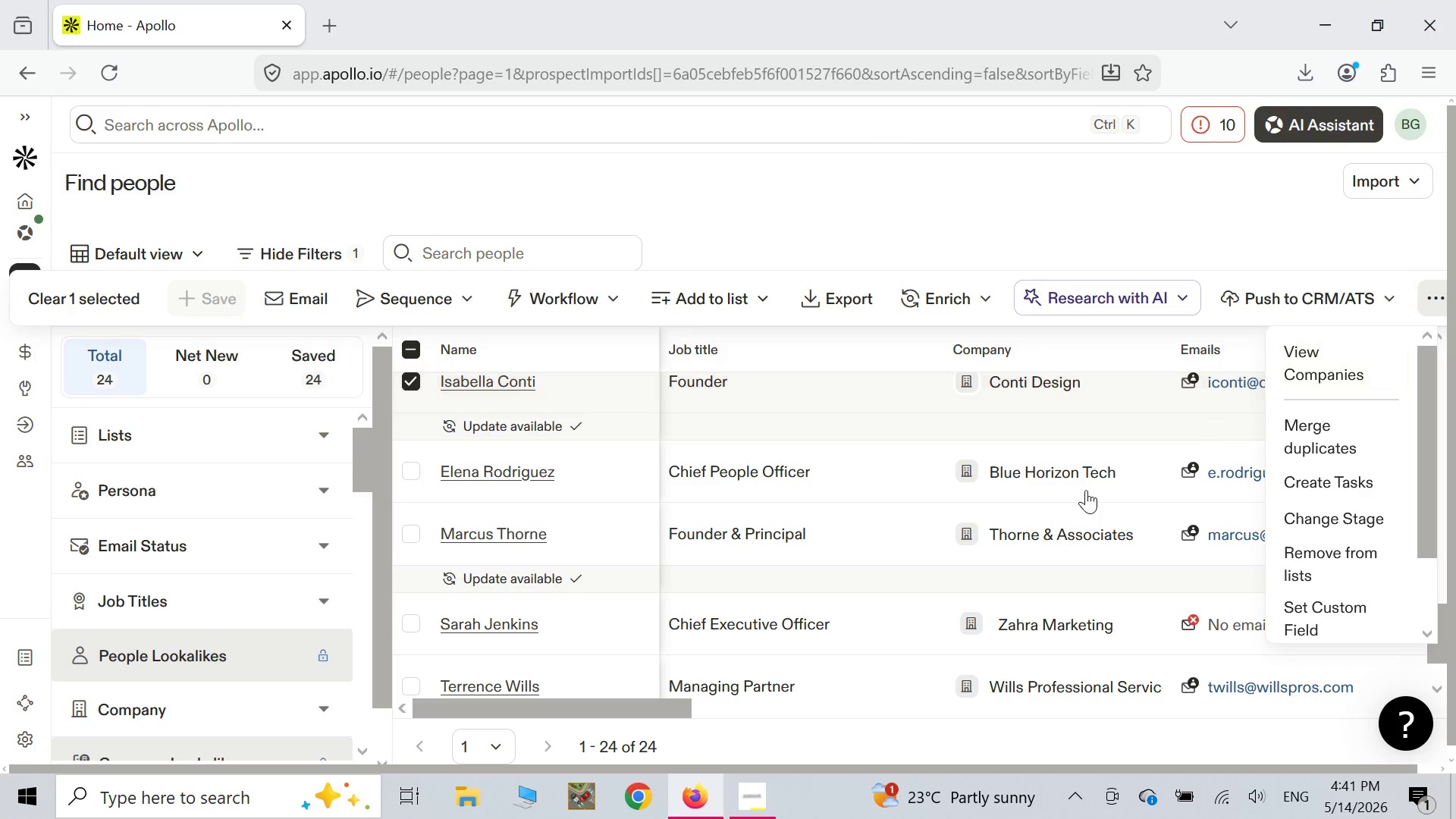 
wait(85.47)
 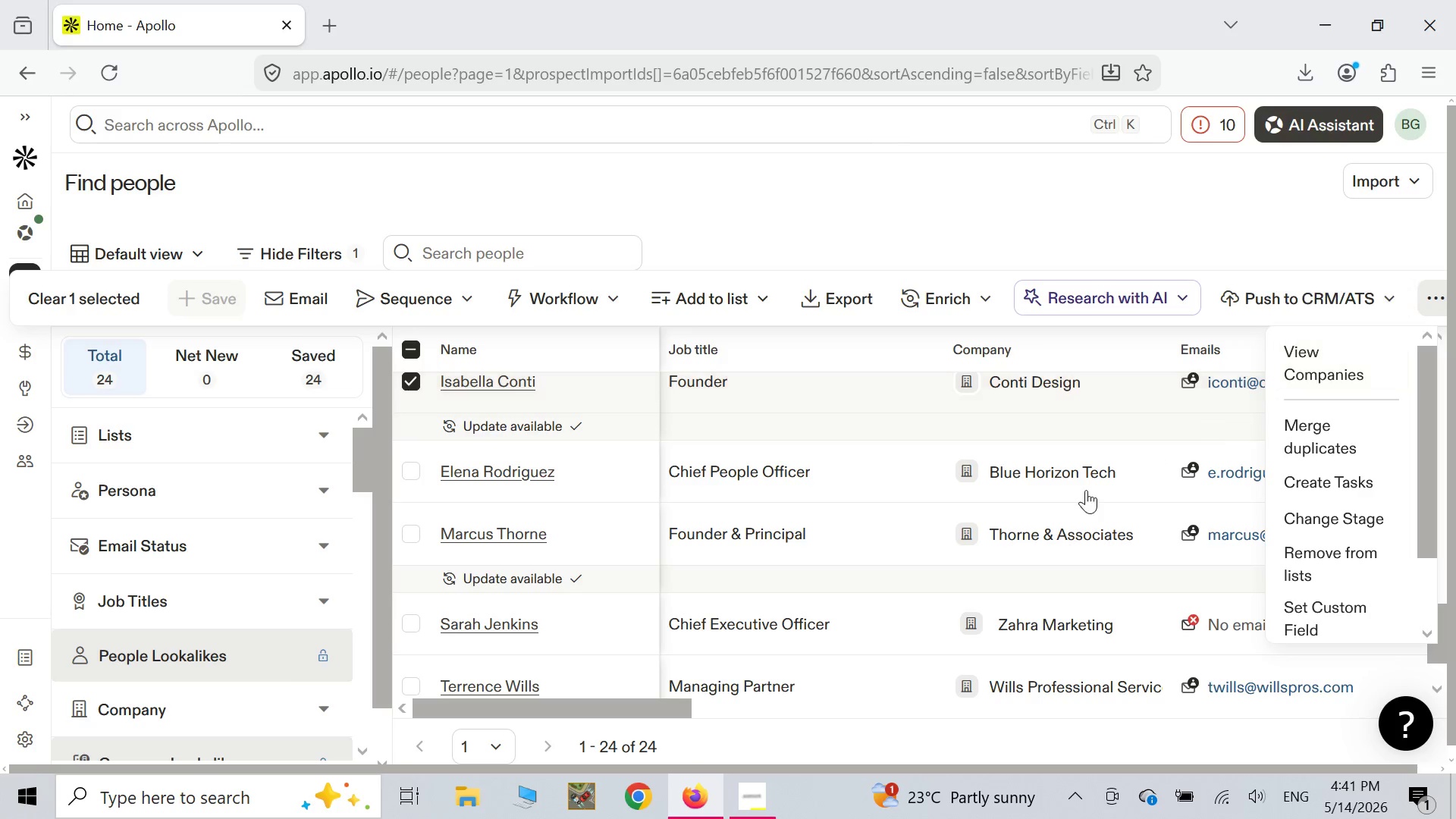 
left_click([1335, 606])
 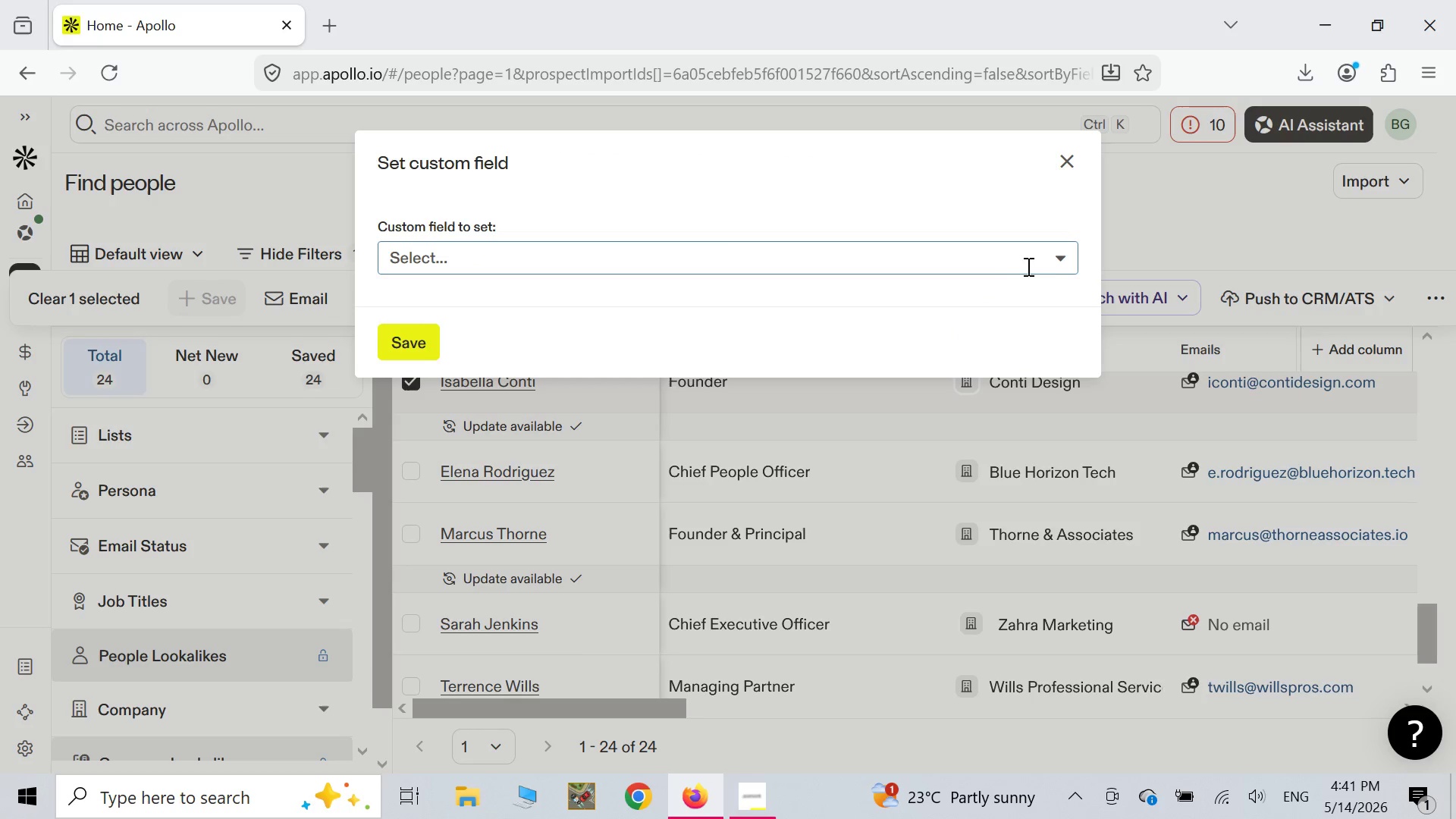 
left_click([1066, 258])
 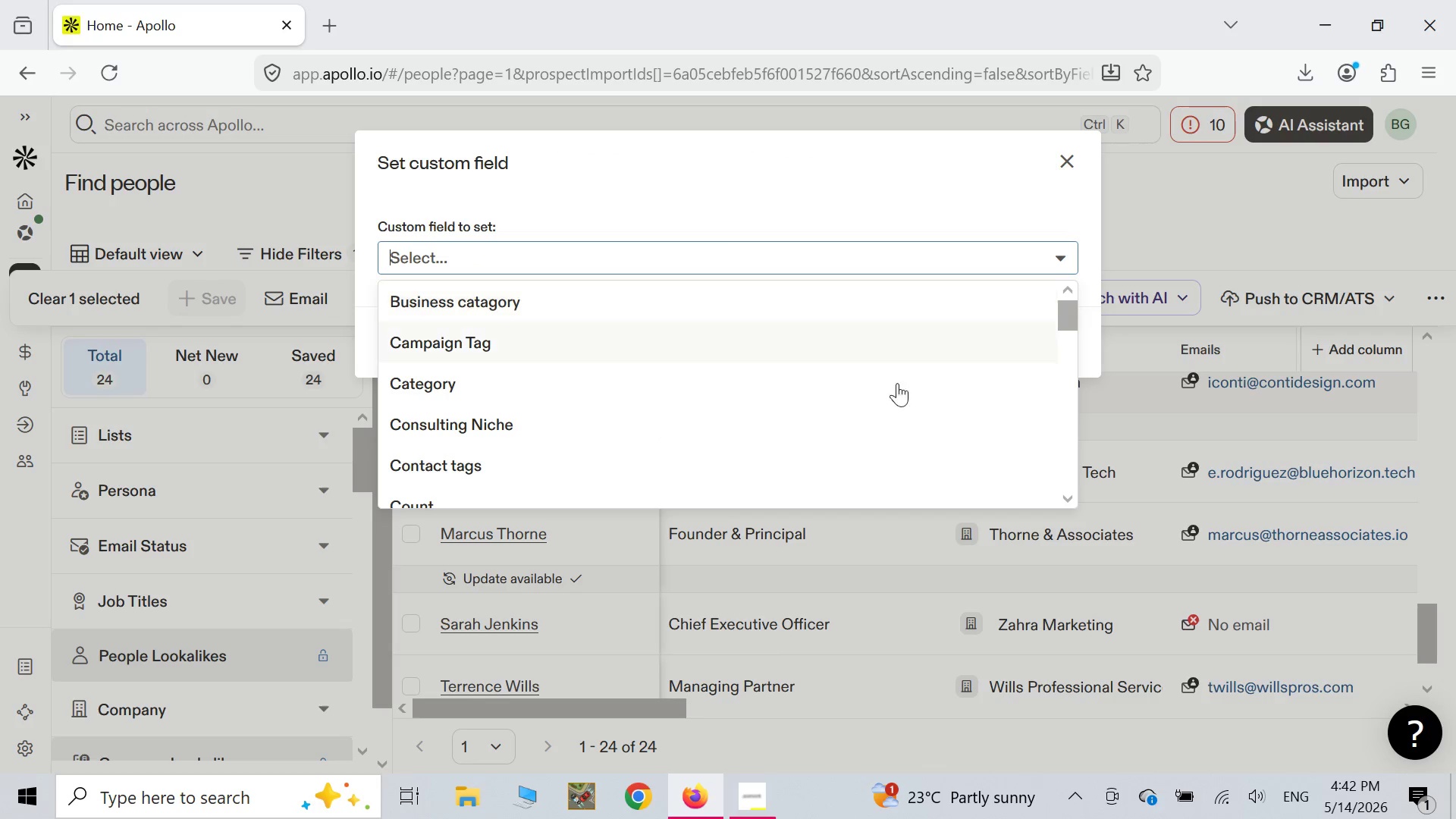 
left_click([791, 442])
 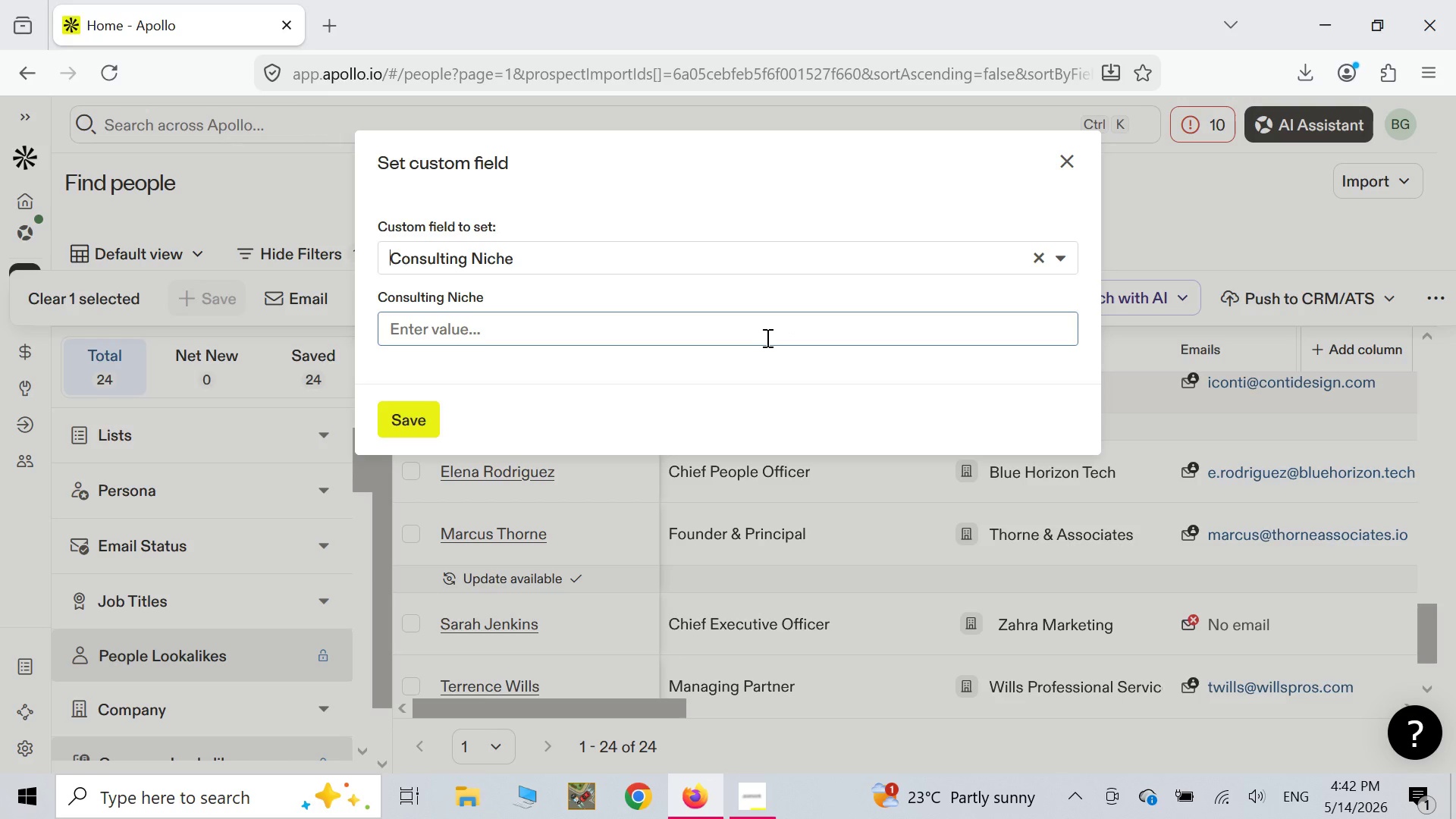 
wait(12.3)
 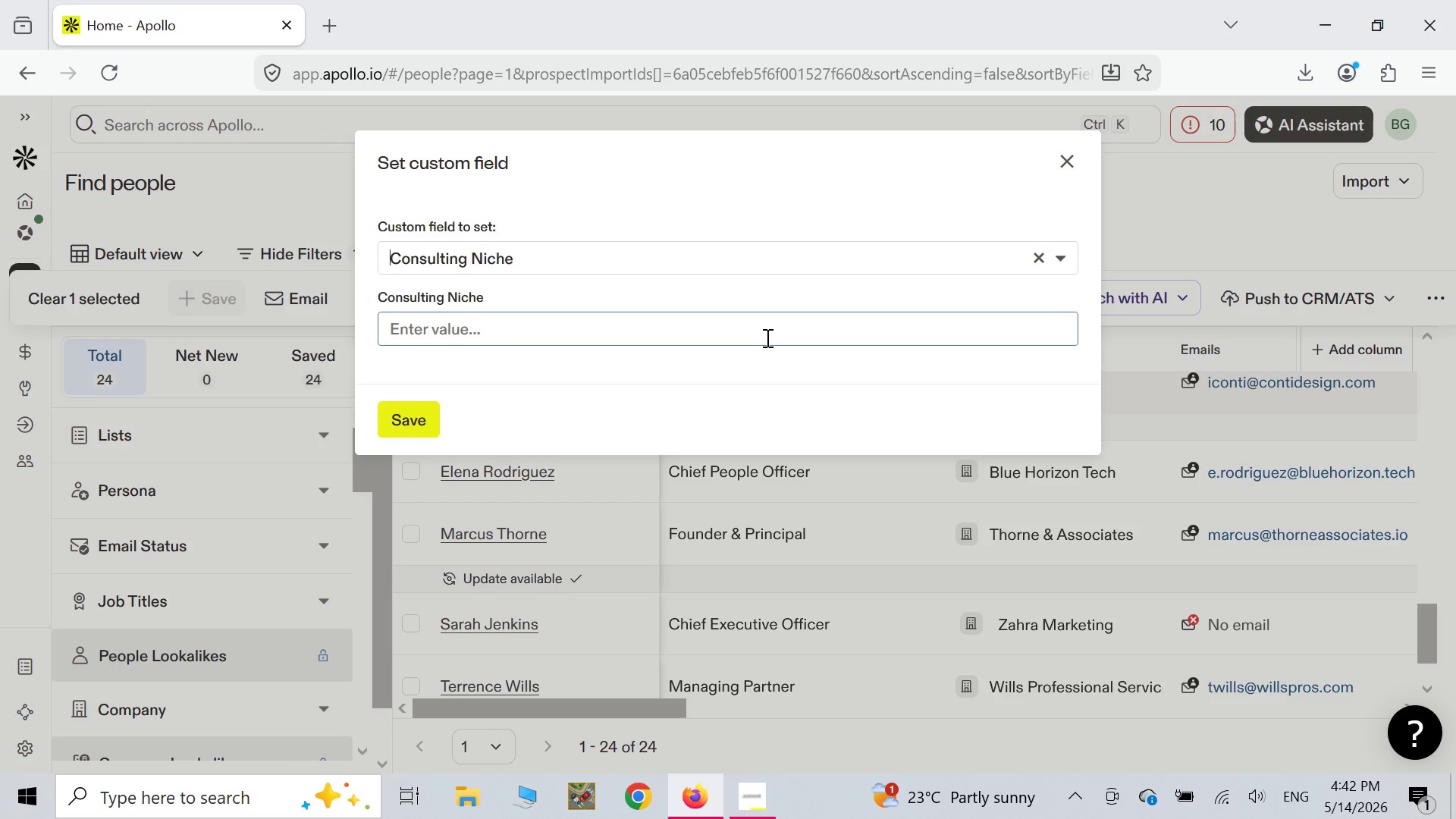 
scroll: coordinate [697, 577], scroll_direction: up, amount: 2.0
 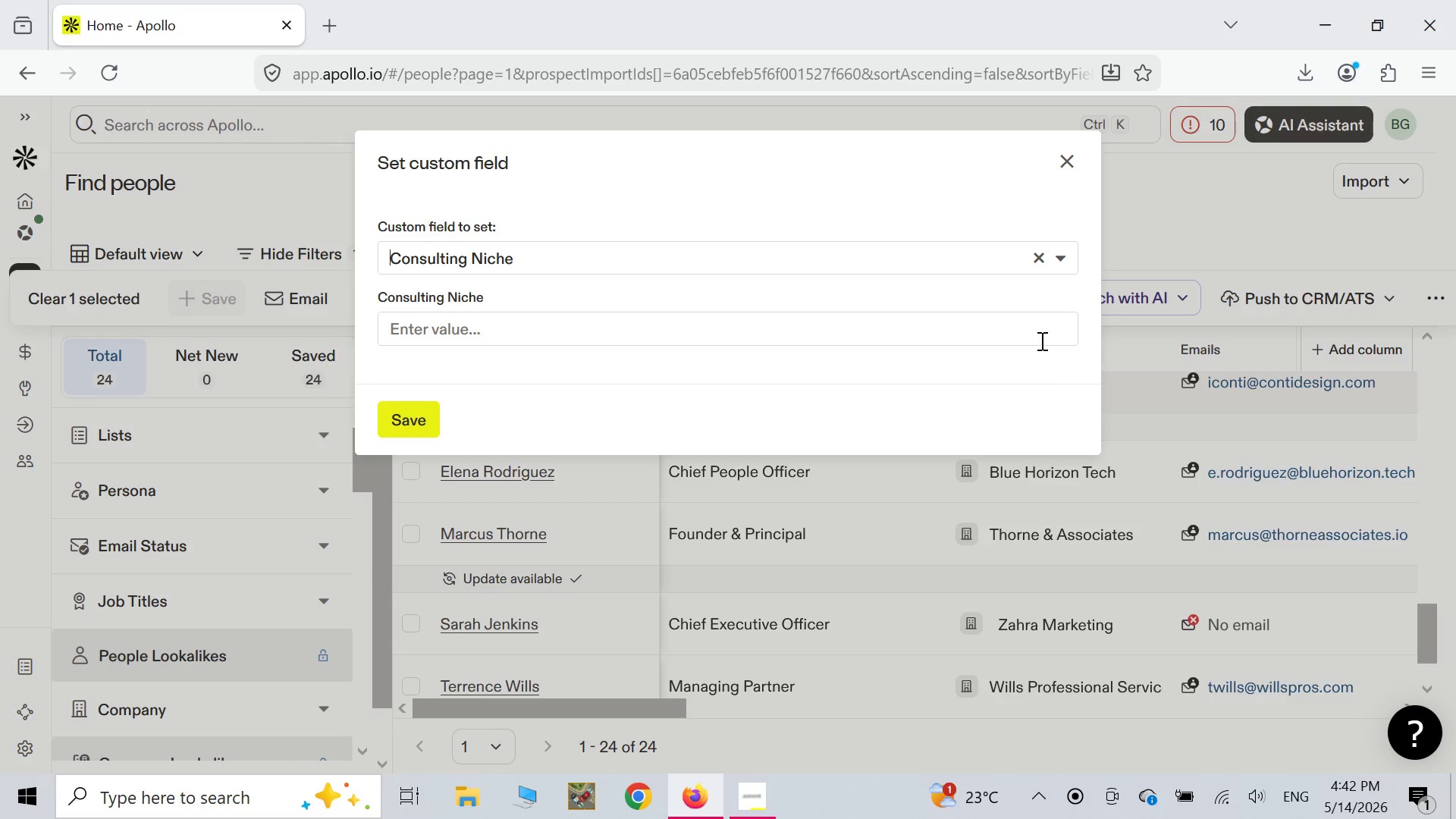 
wait(5.87)
 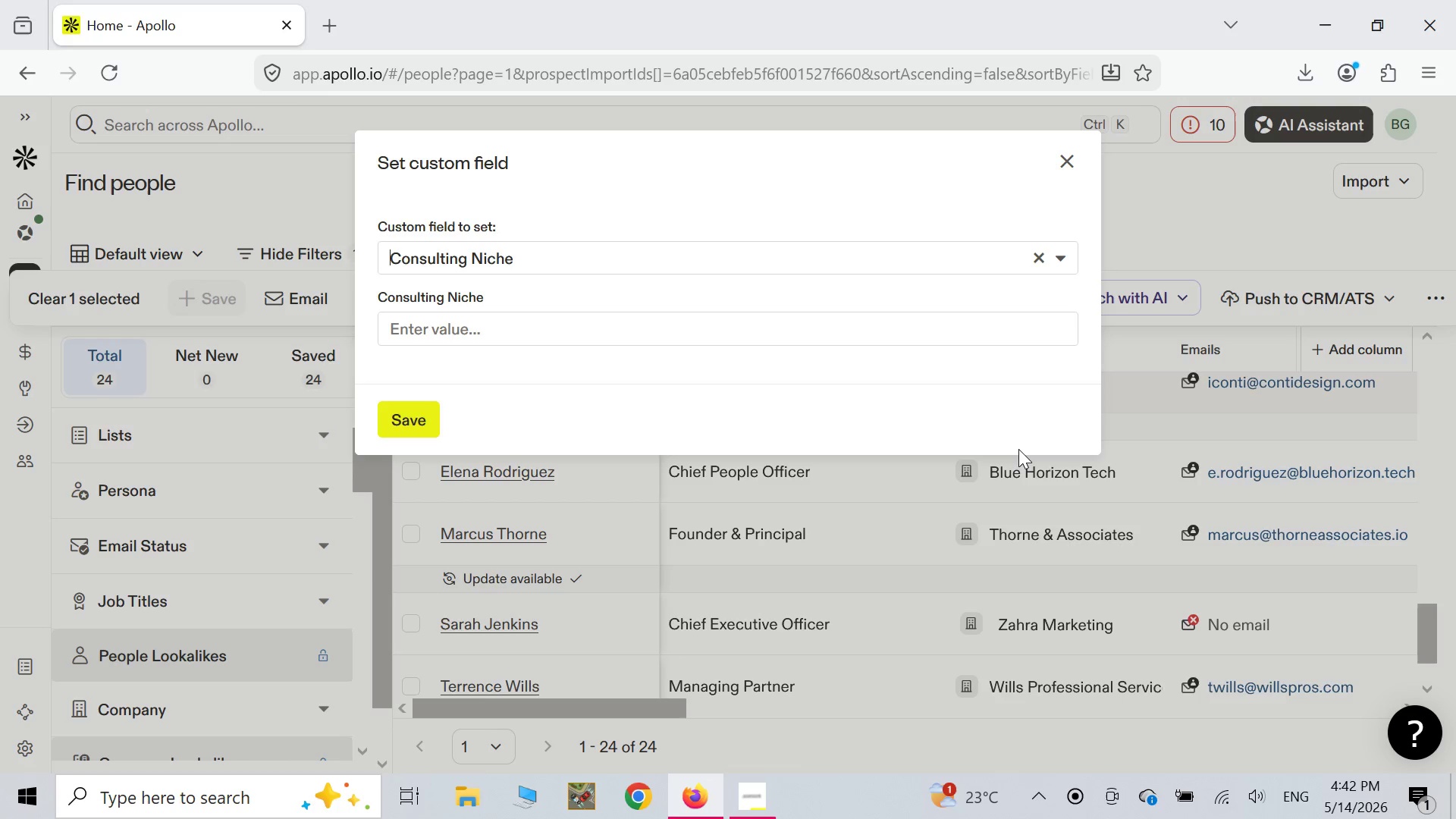 
left_click([1076, 162])
 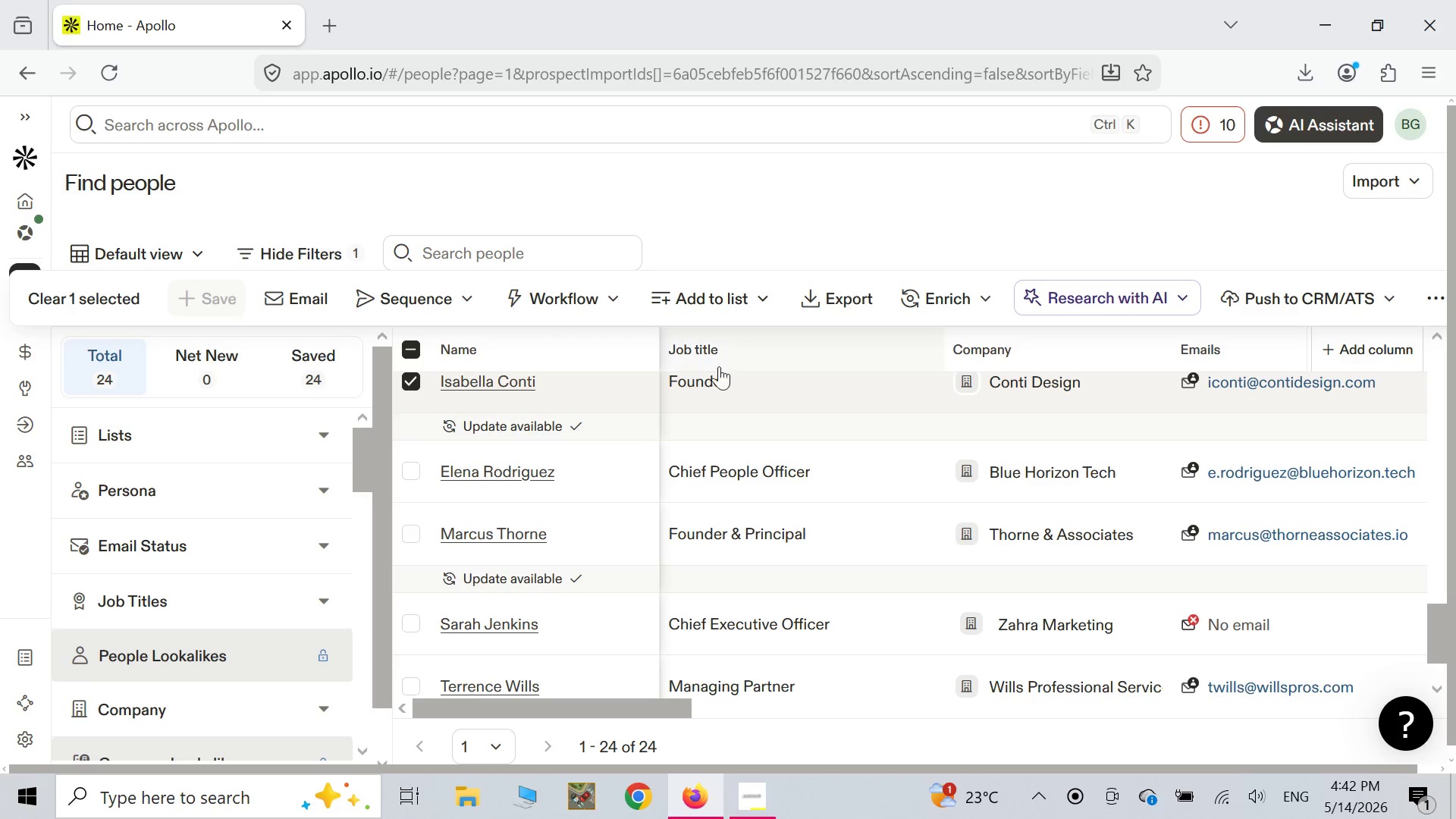 
scroll: coordinate [665, 434], scroll_direction: up, amount: 17.0
 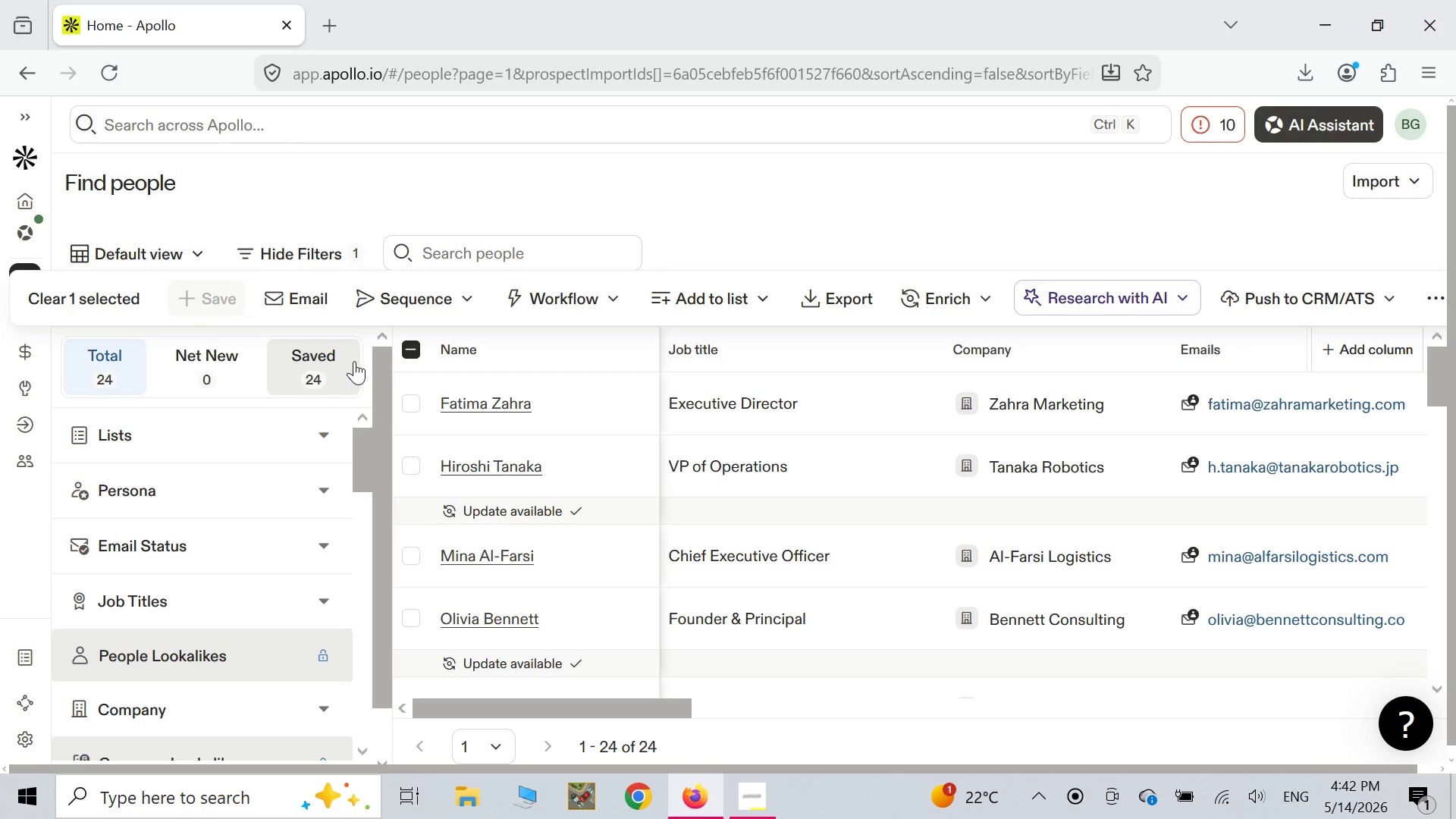 
left_click([412, 400])
 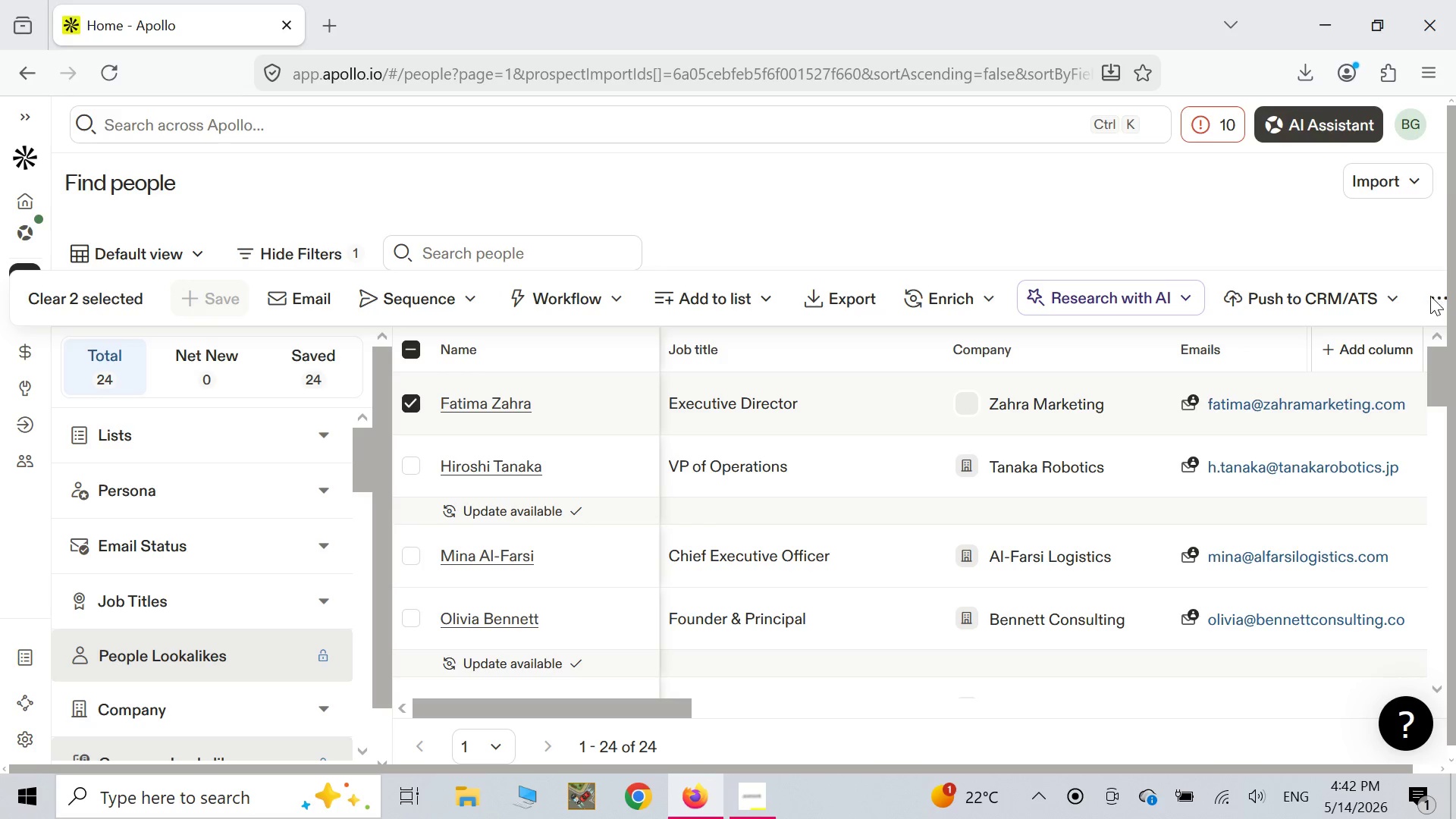 
left_click([1432, 299])
 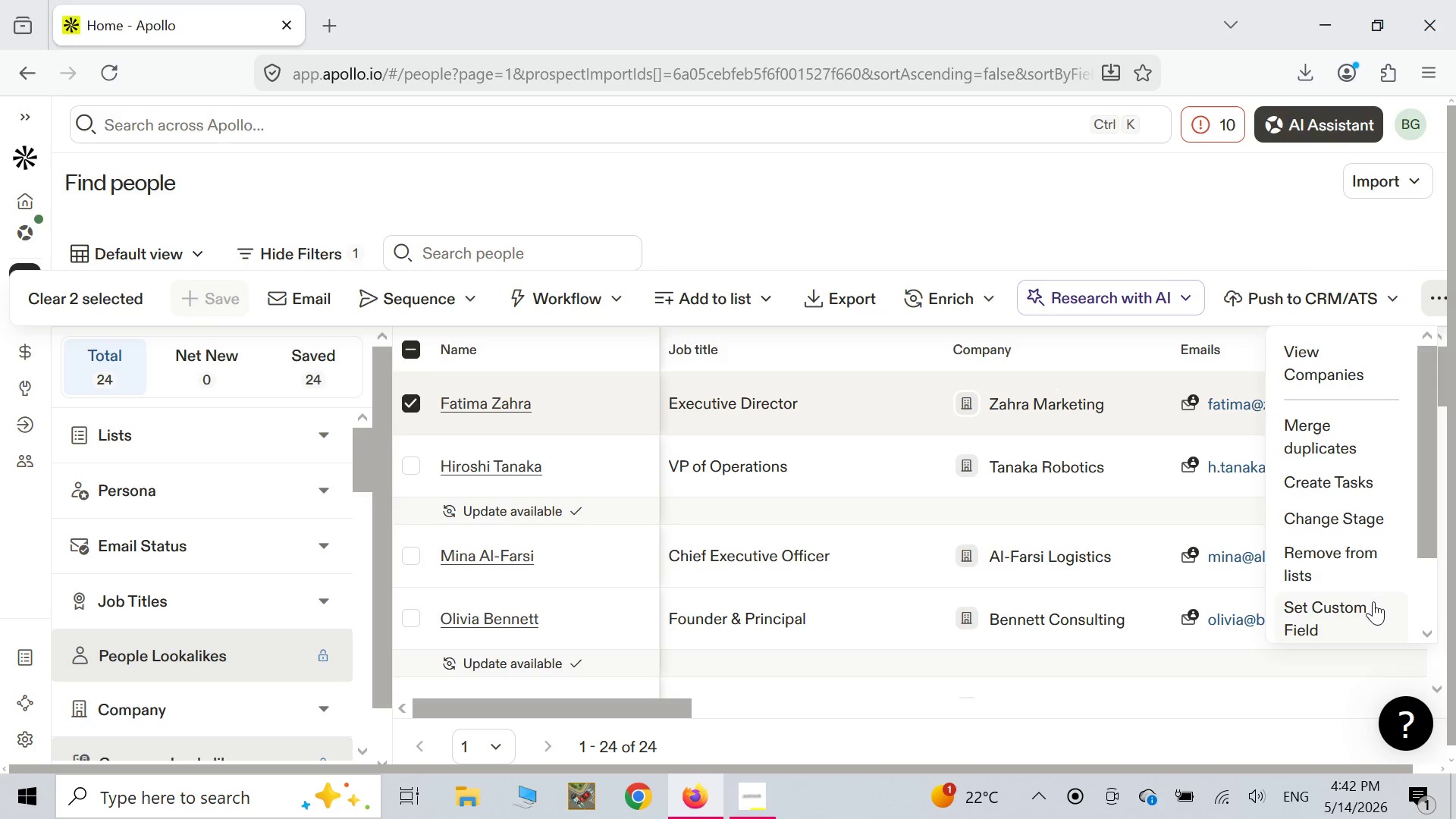 
left_click([1367, 617])
 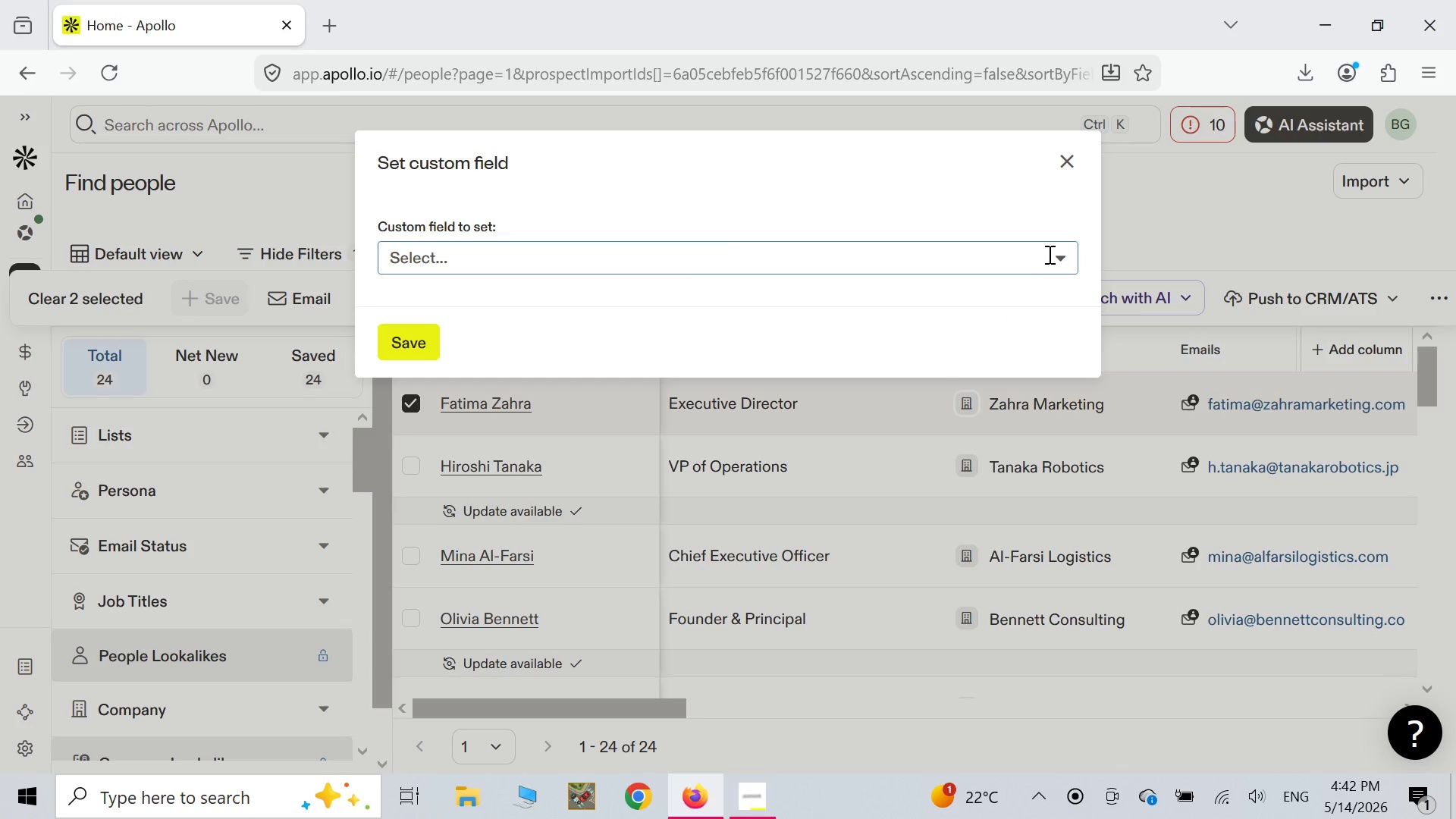 
left_click([1062, 261])
 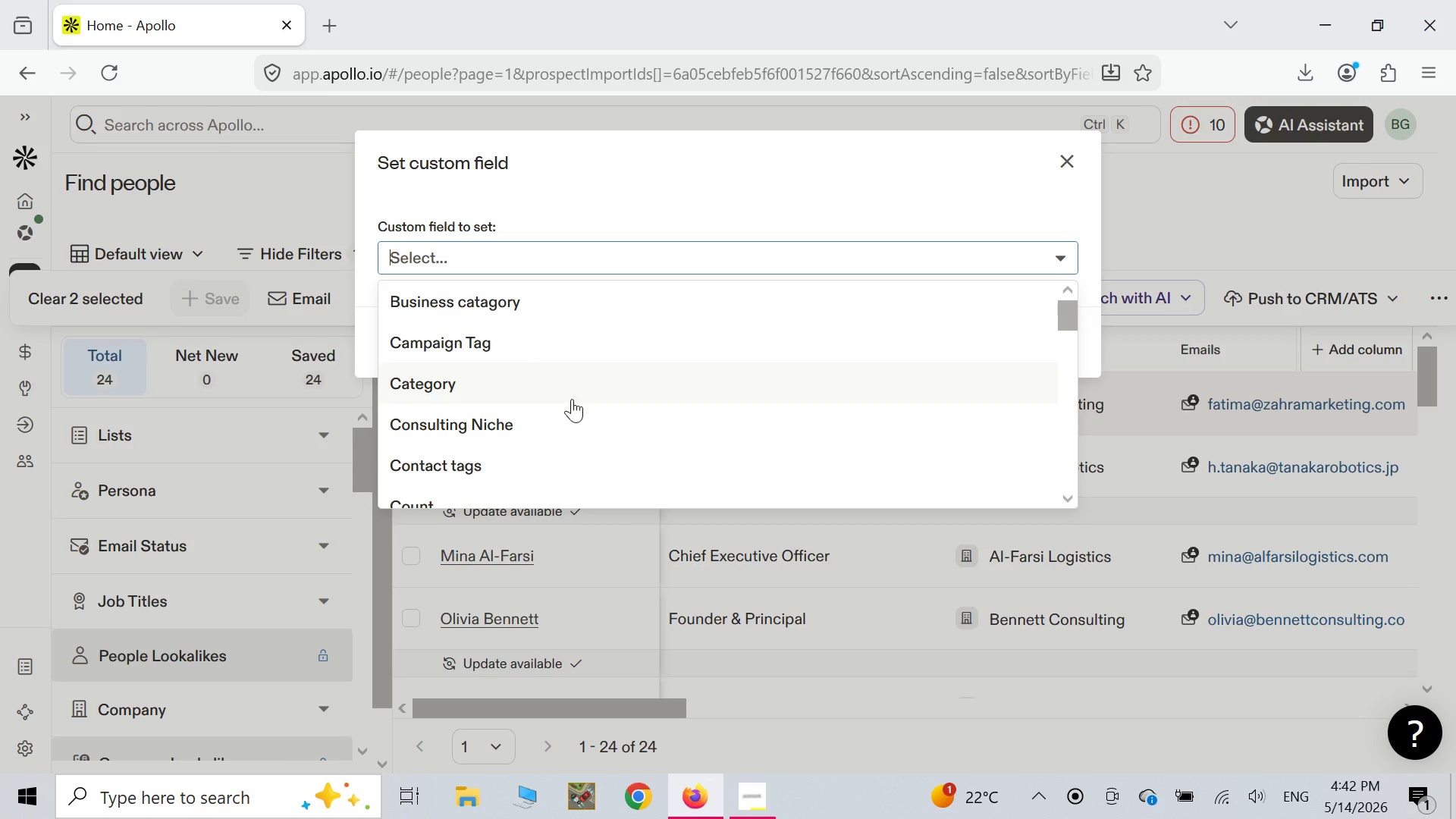 
left_click([563, 422])
 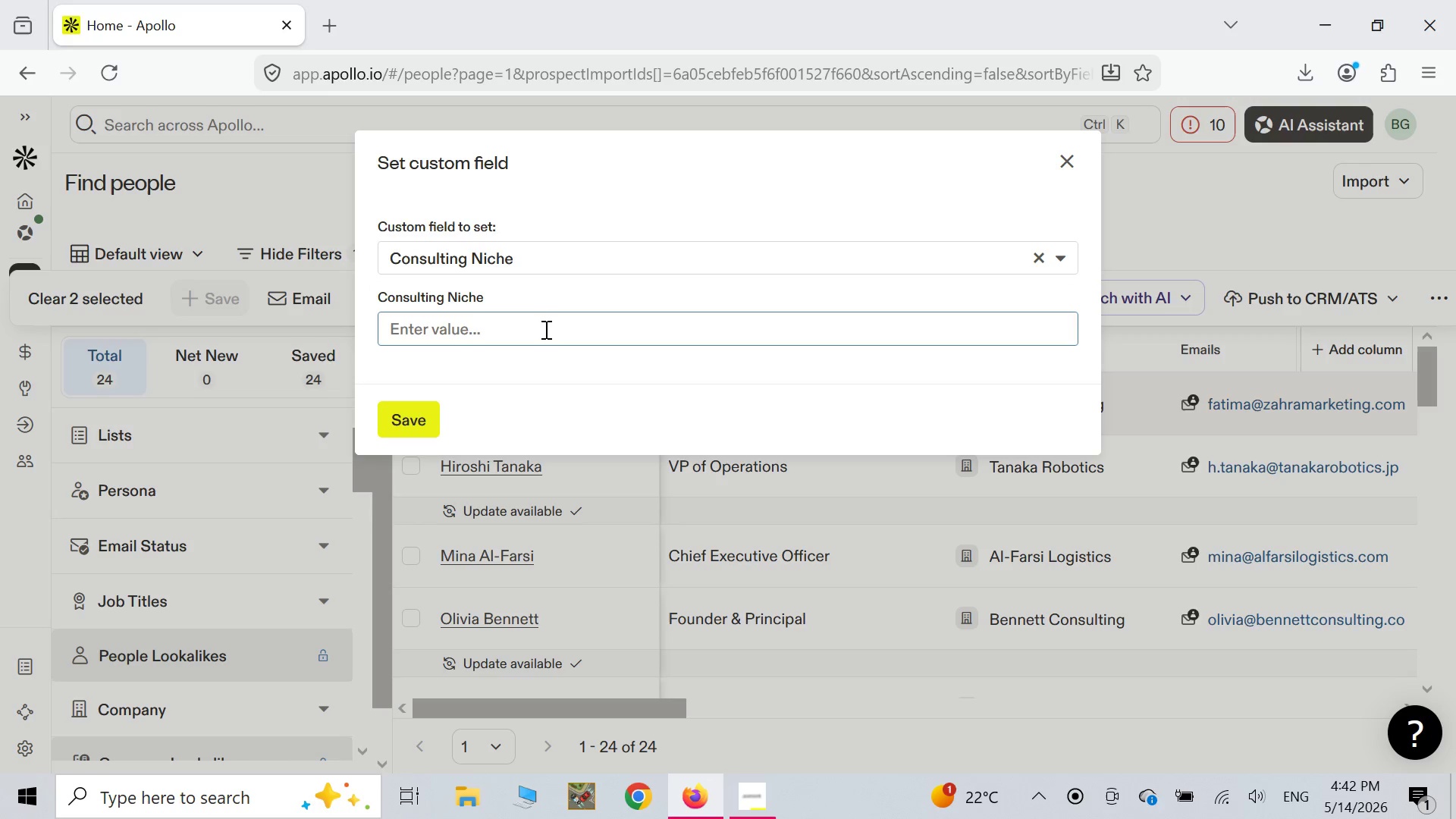 
left_click([544, 329])
 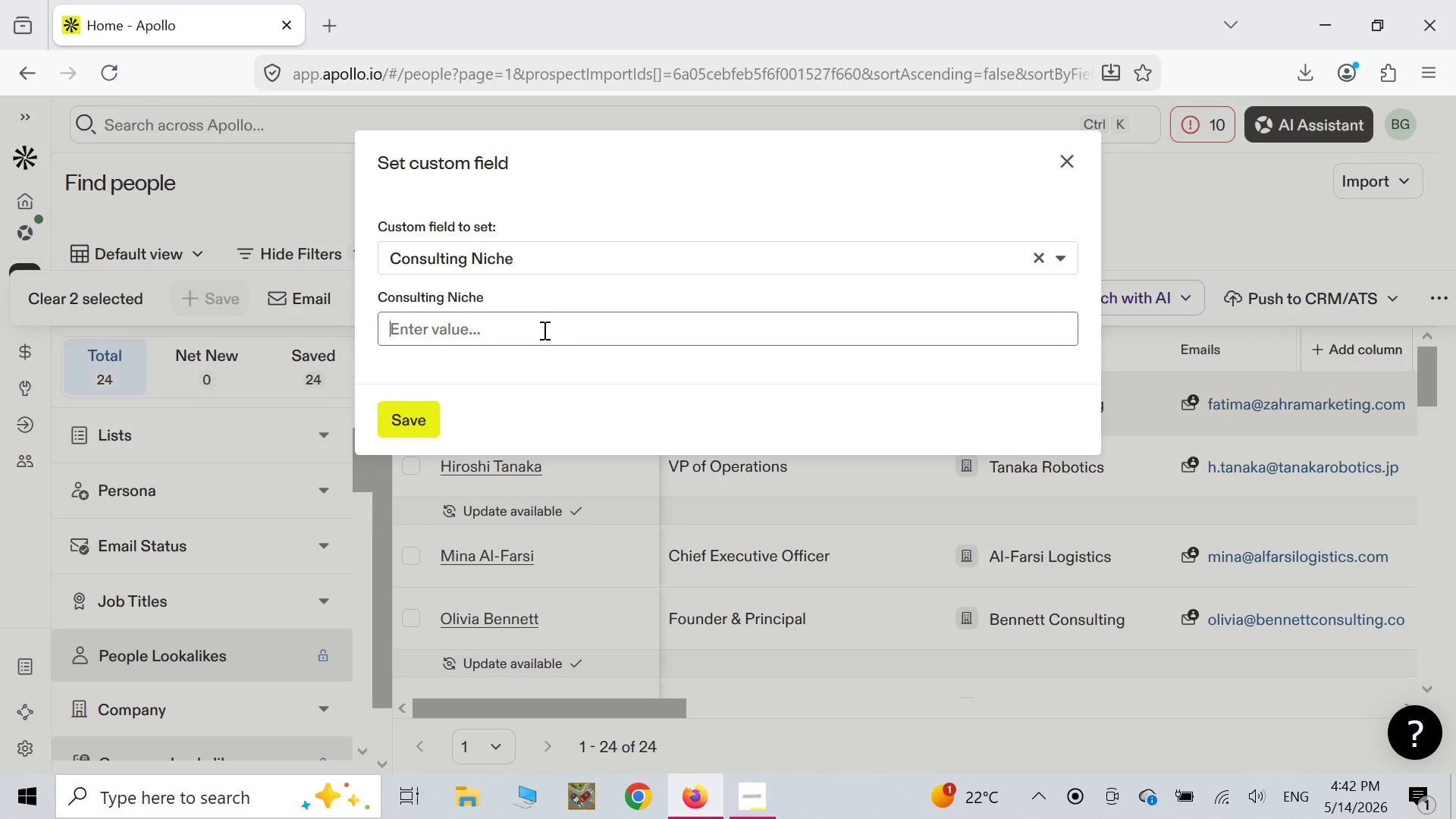 
wait(9.61)
 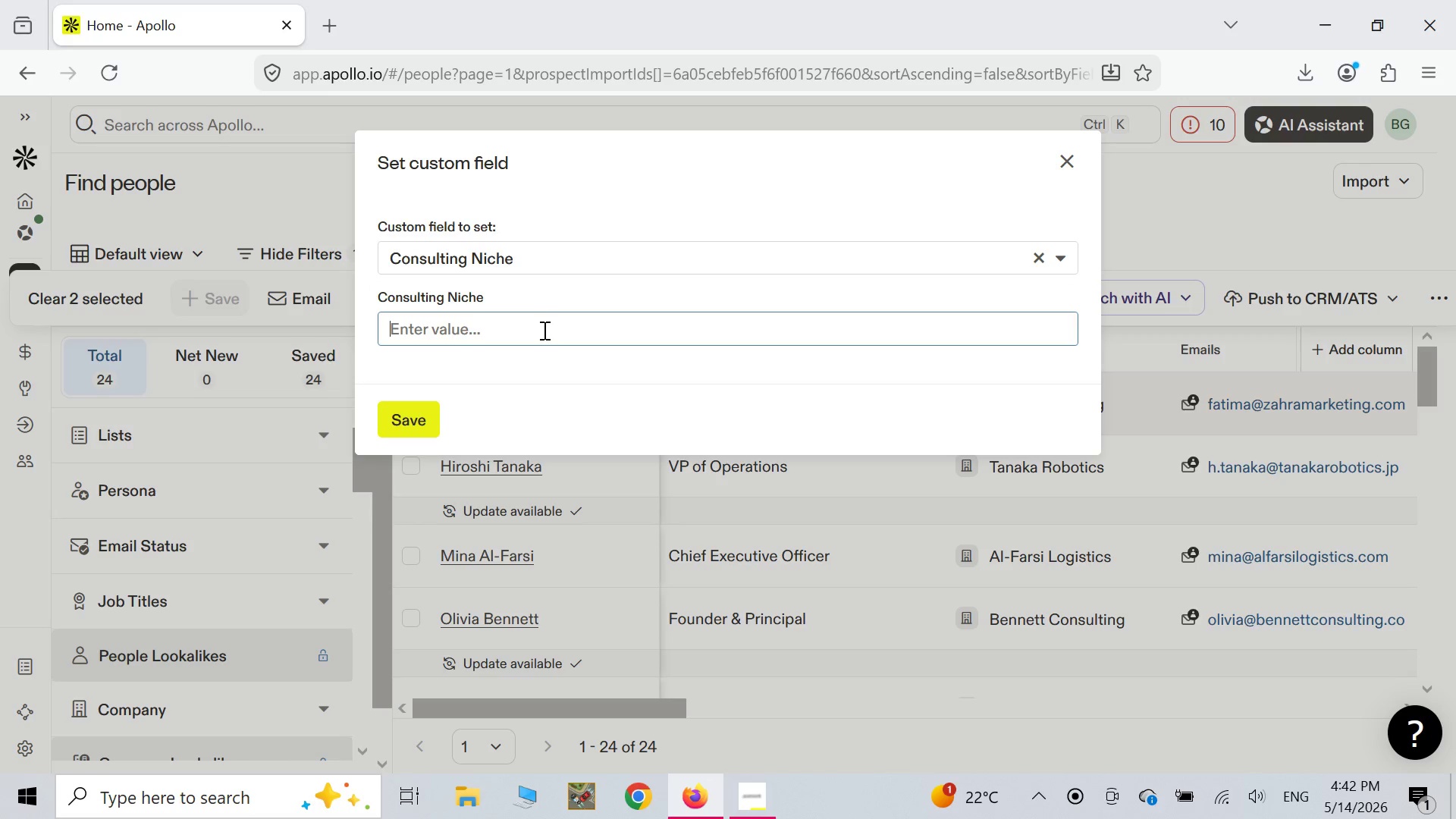 
type(m)
key(Backspace)
type(Mrketing )
key(Backspace)
key(Backspace)
key(Backspace)
key(Backspace)
key(Backspace)
key(Backspace)
key(Backspace)
key(Backspace)
type(arketing )
 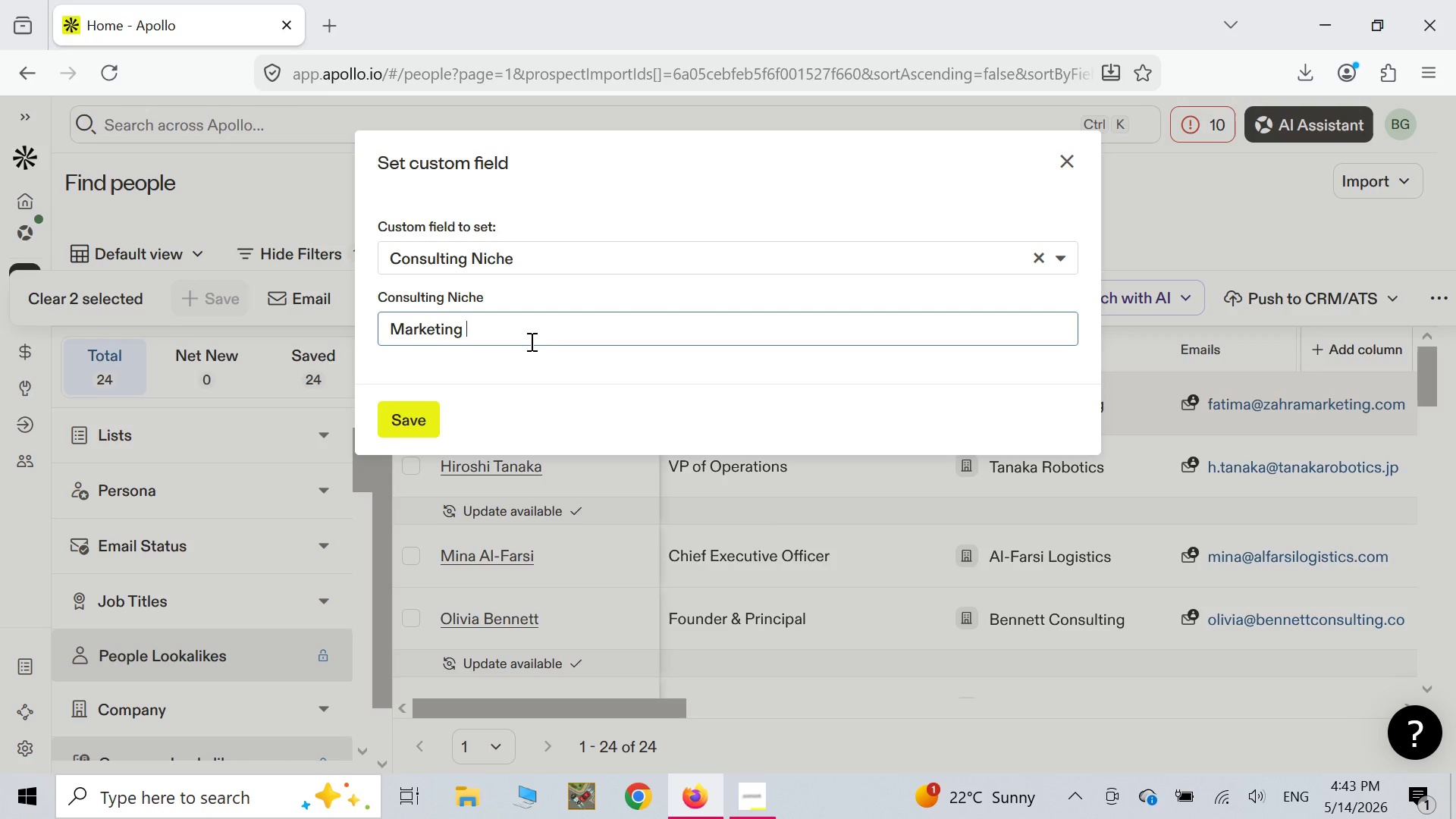 
wait(11.59)
 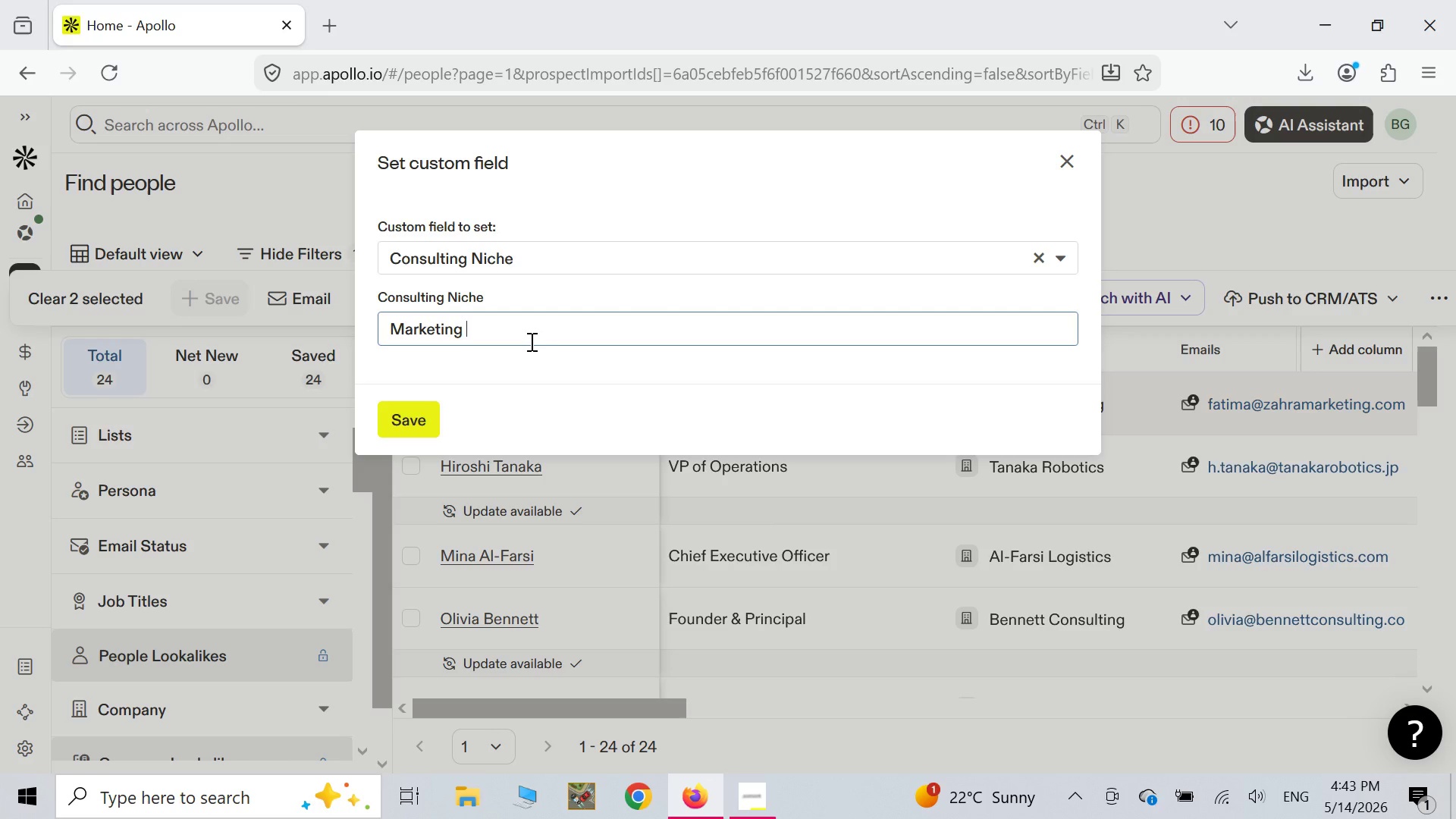 
type(Strat)
 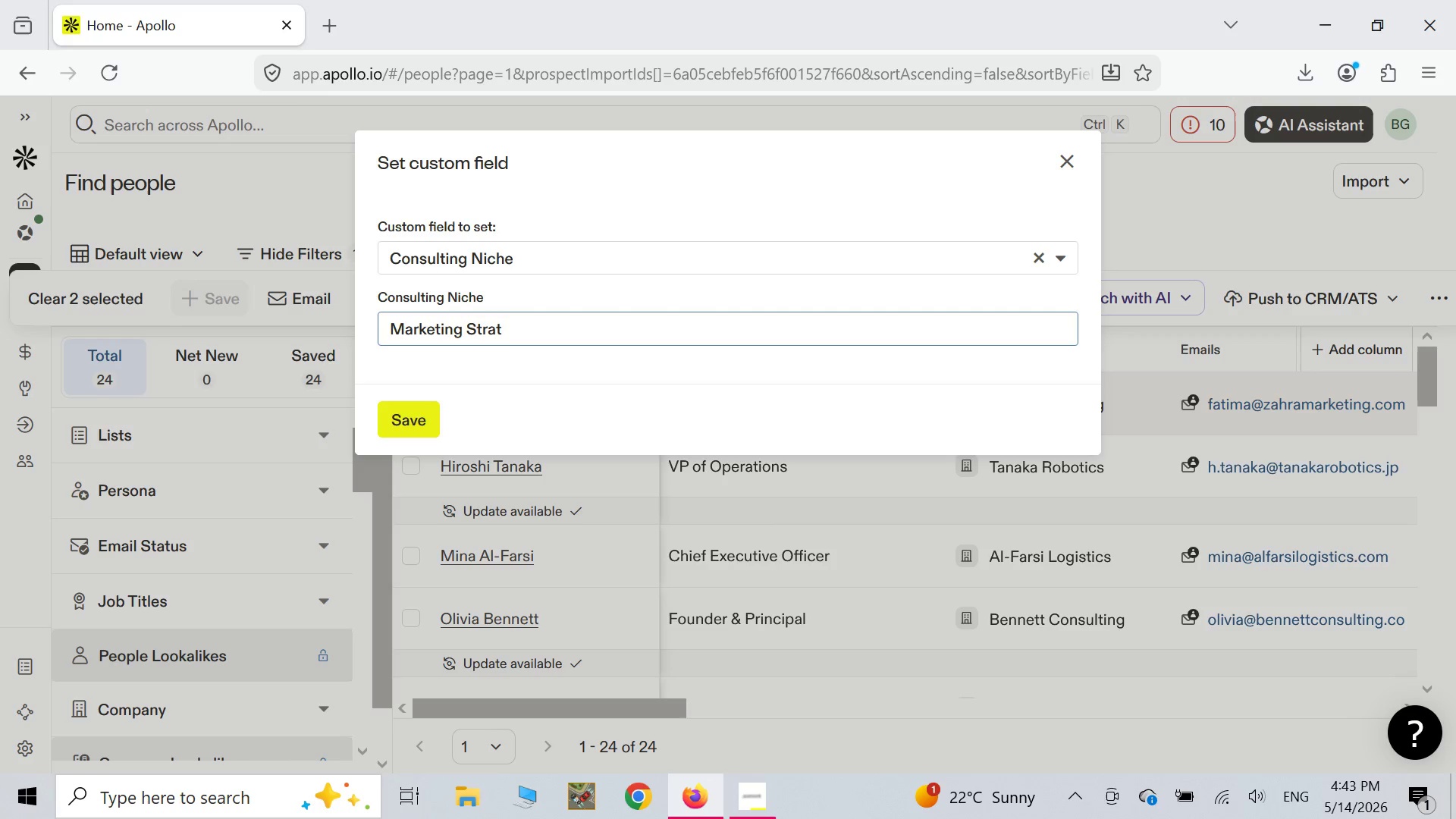 
type(egy)
 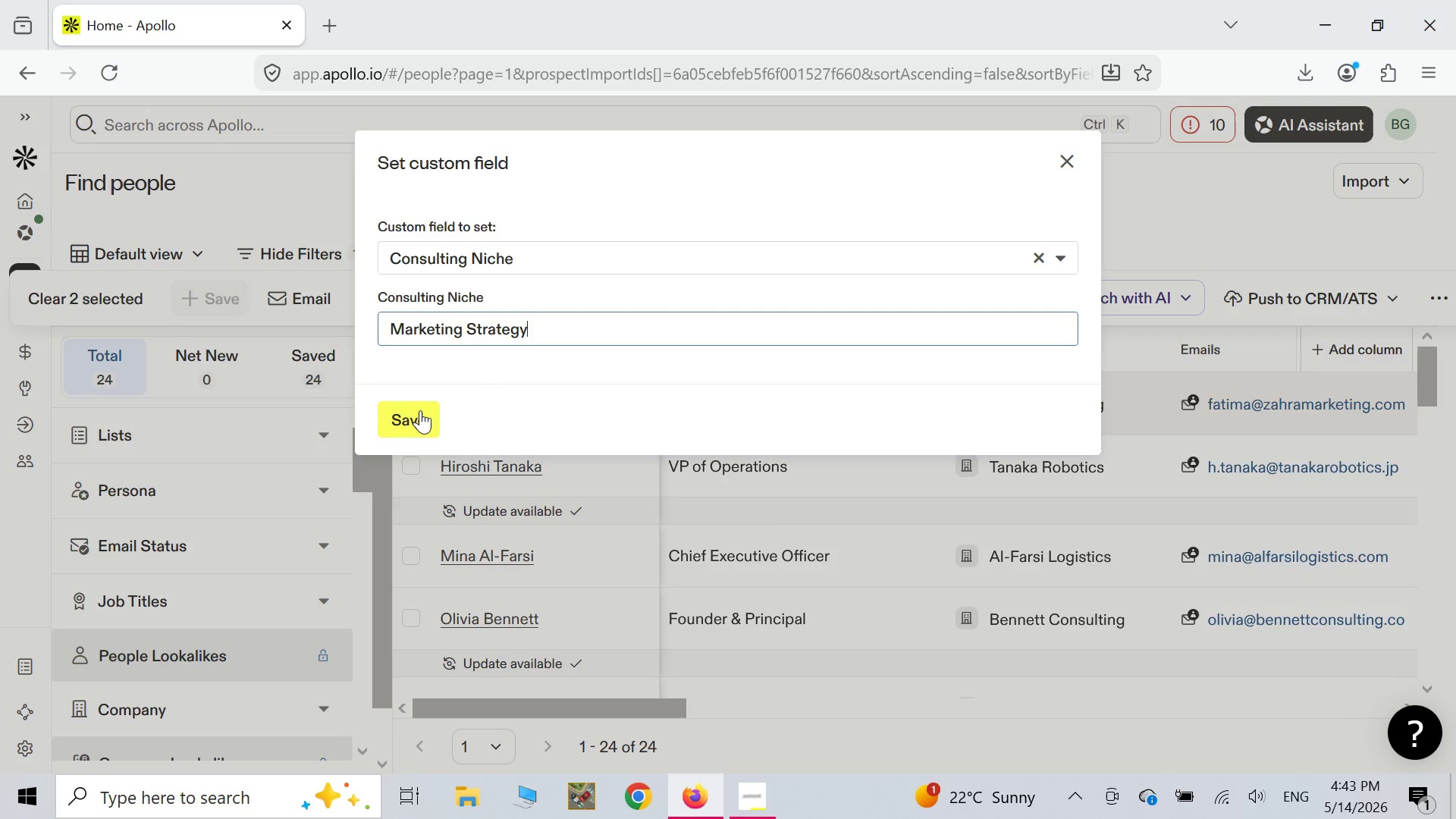 
left_click([419, 418])
 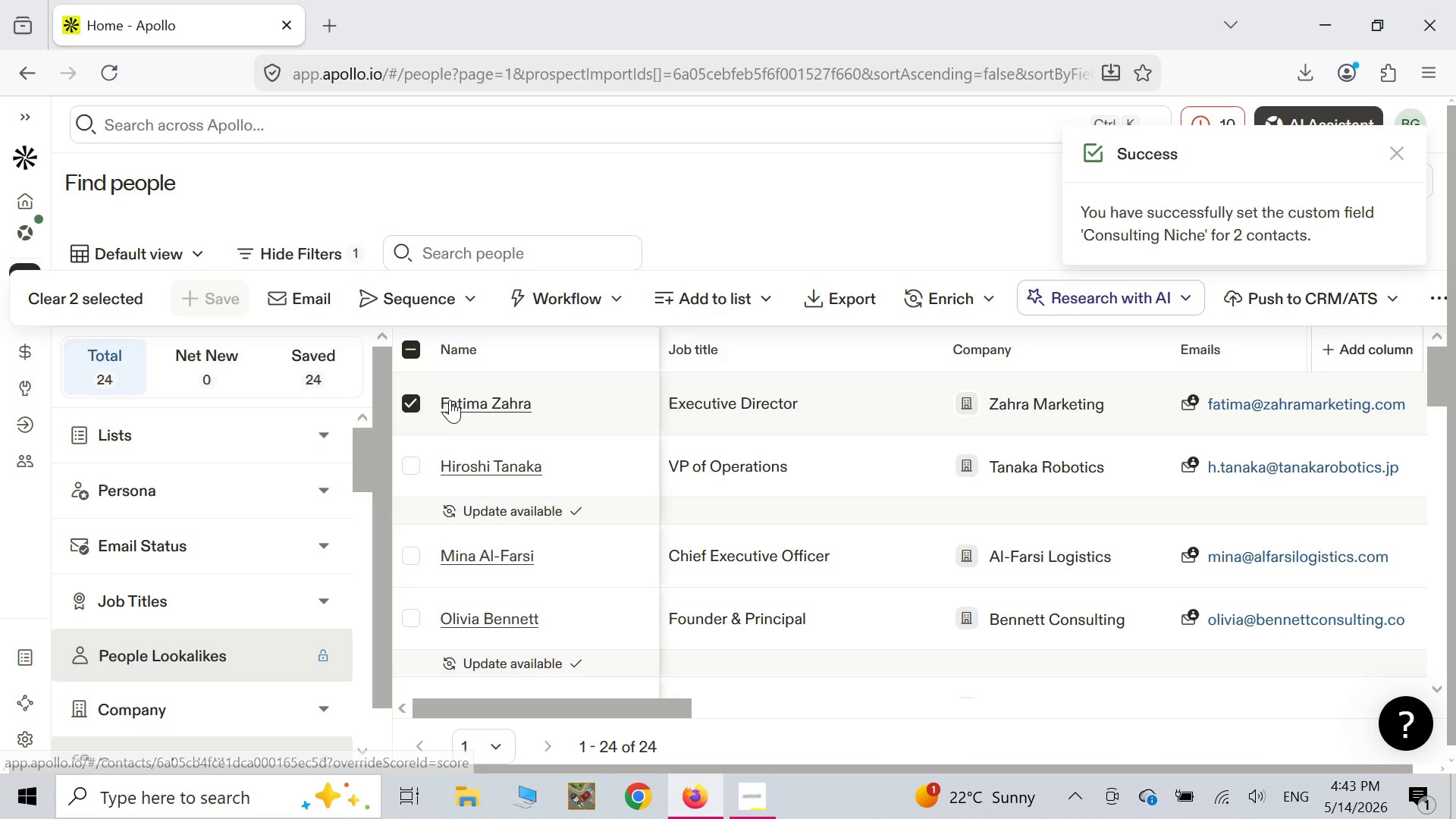 
wait(7.42)
 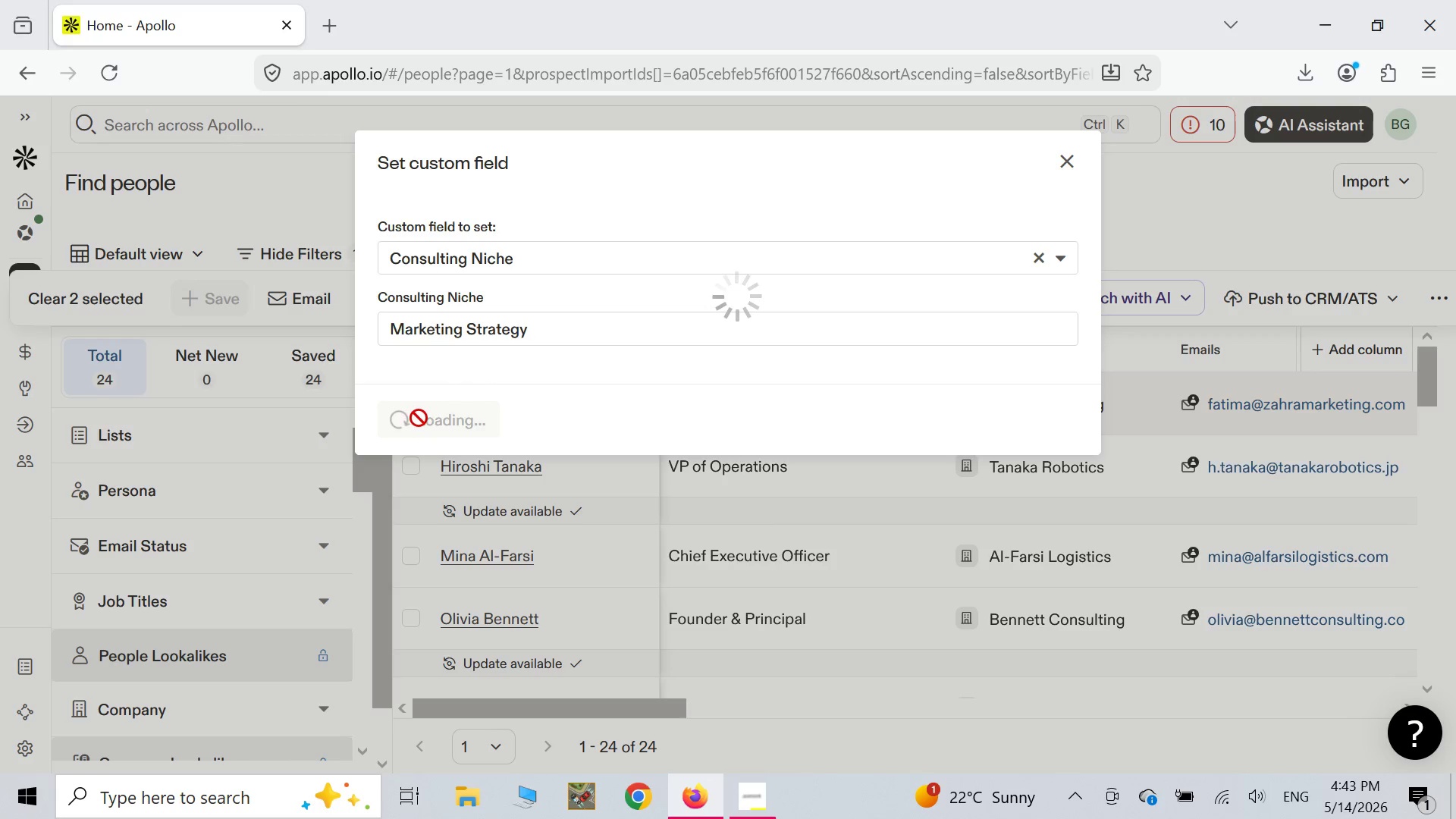 
left_click([417, 464])
 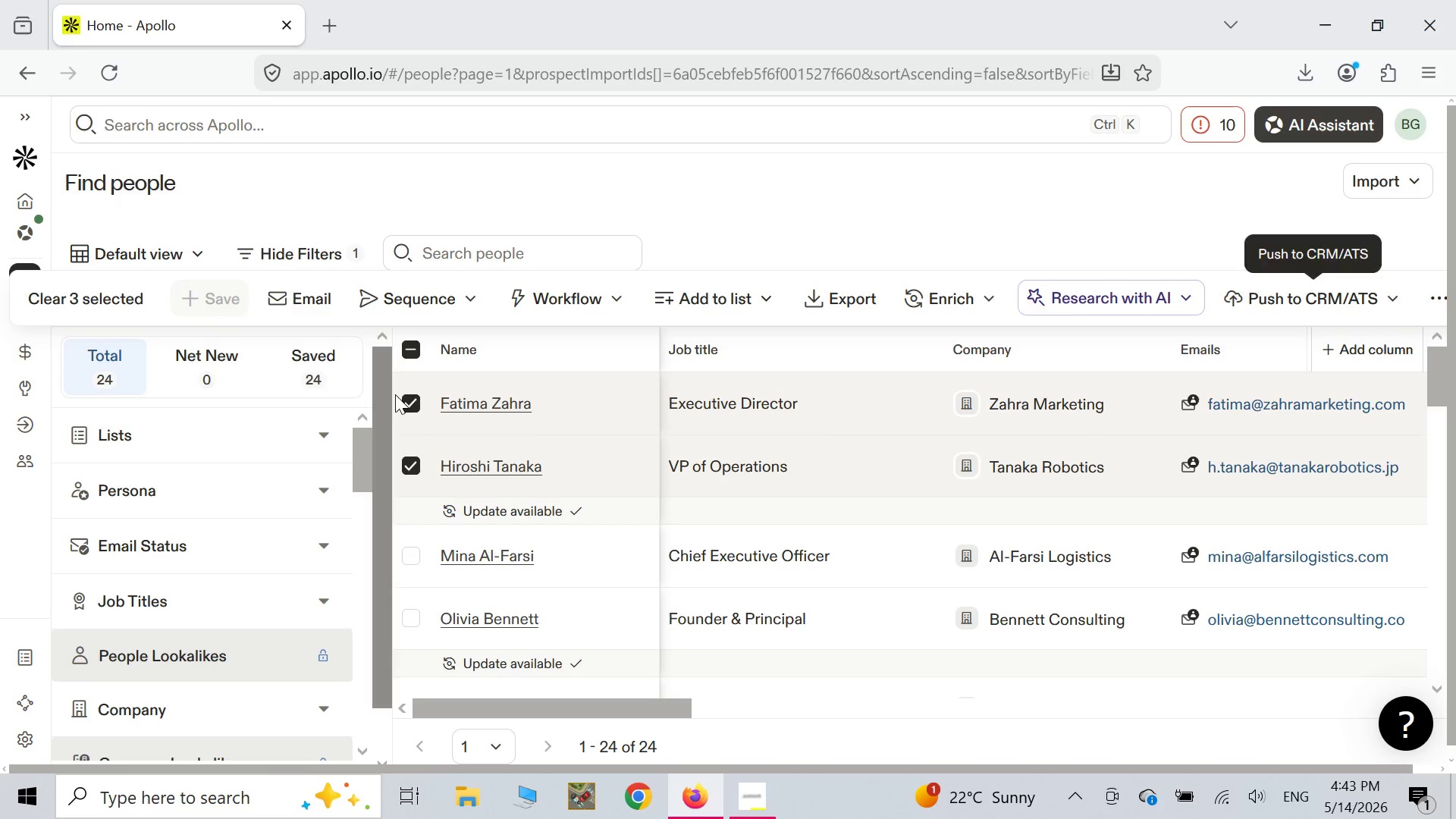 
left_click([411, 401])
 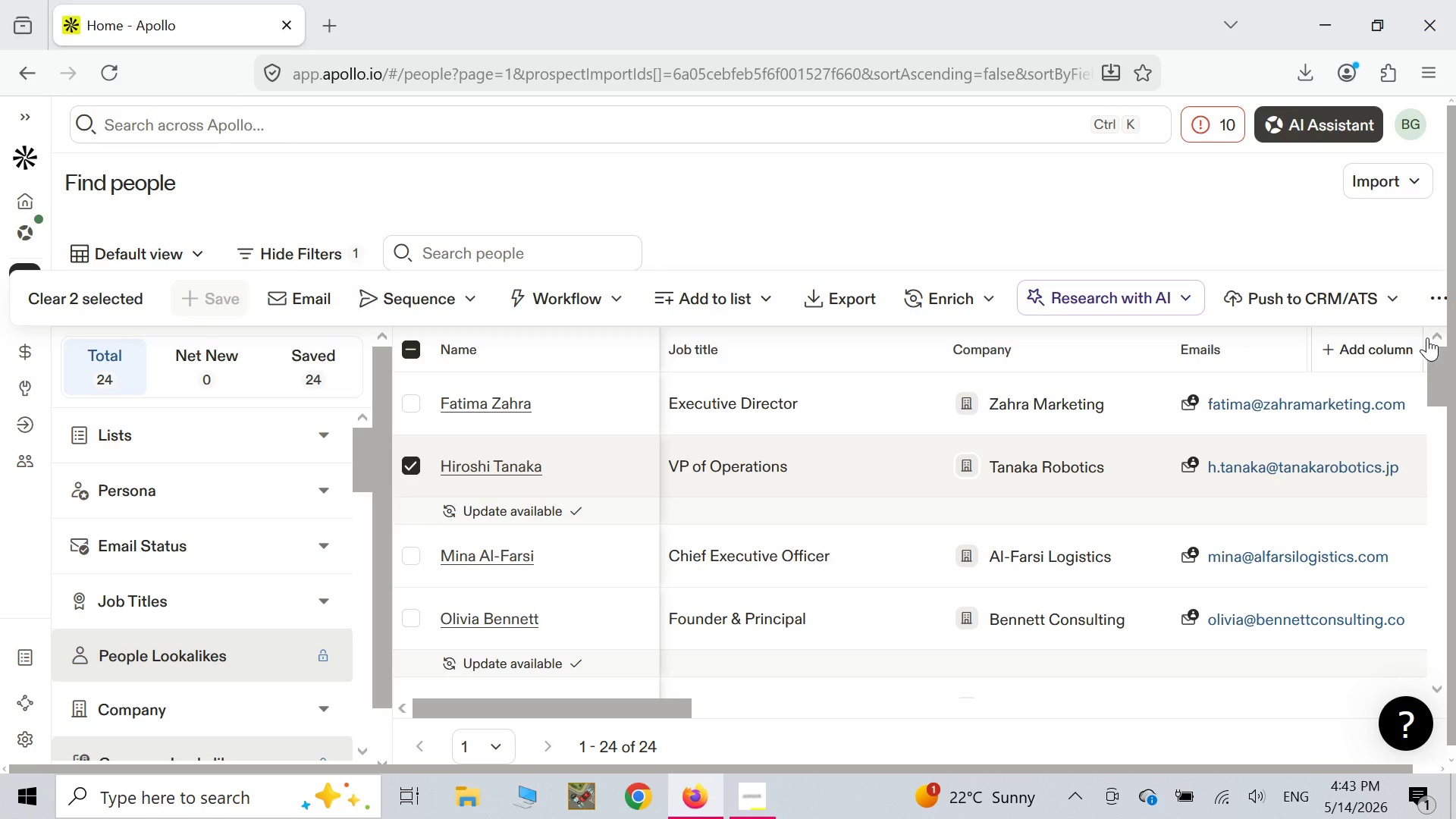 
left_click([1440, 298])
 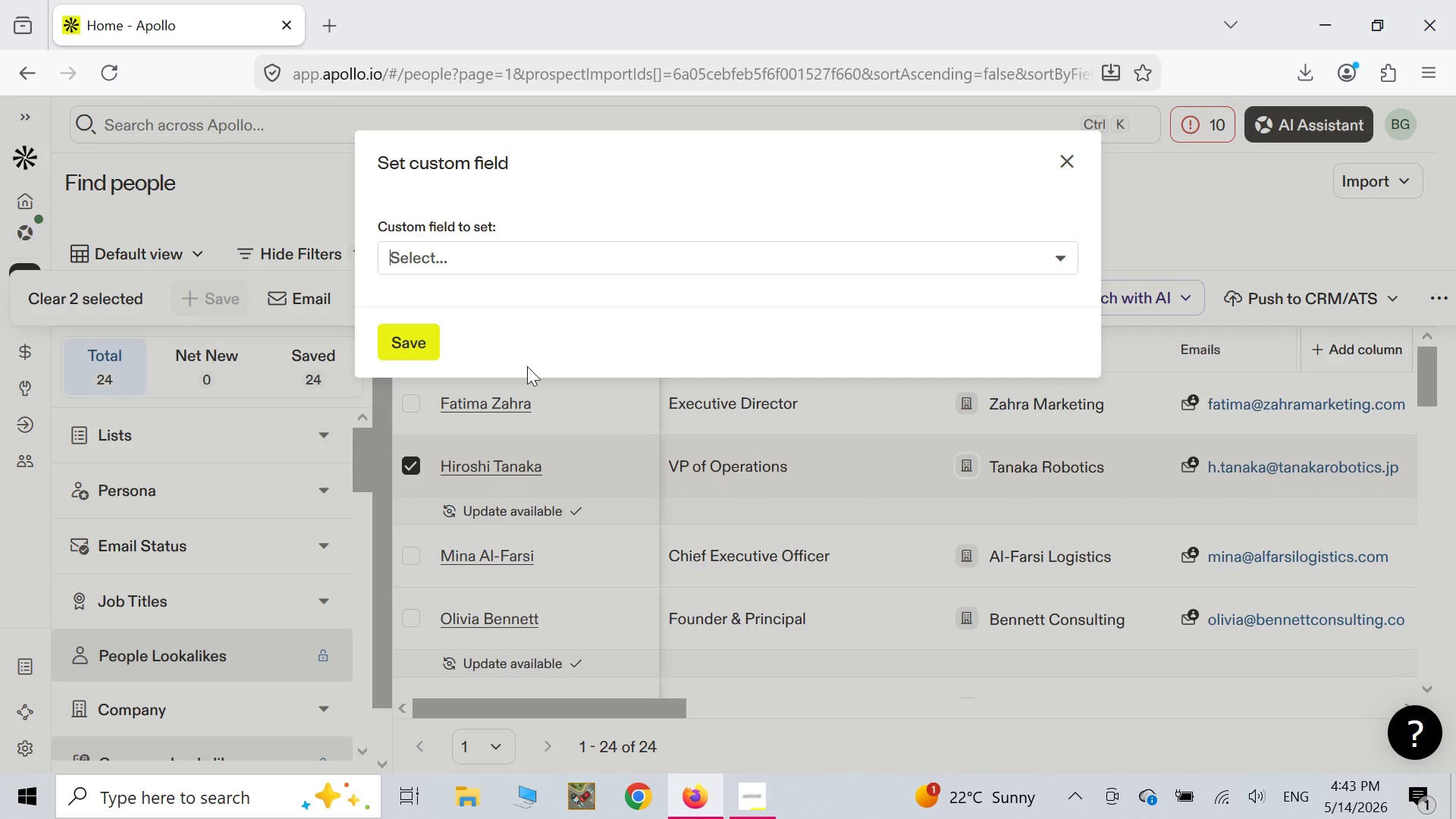 
wait(5.03)
 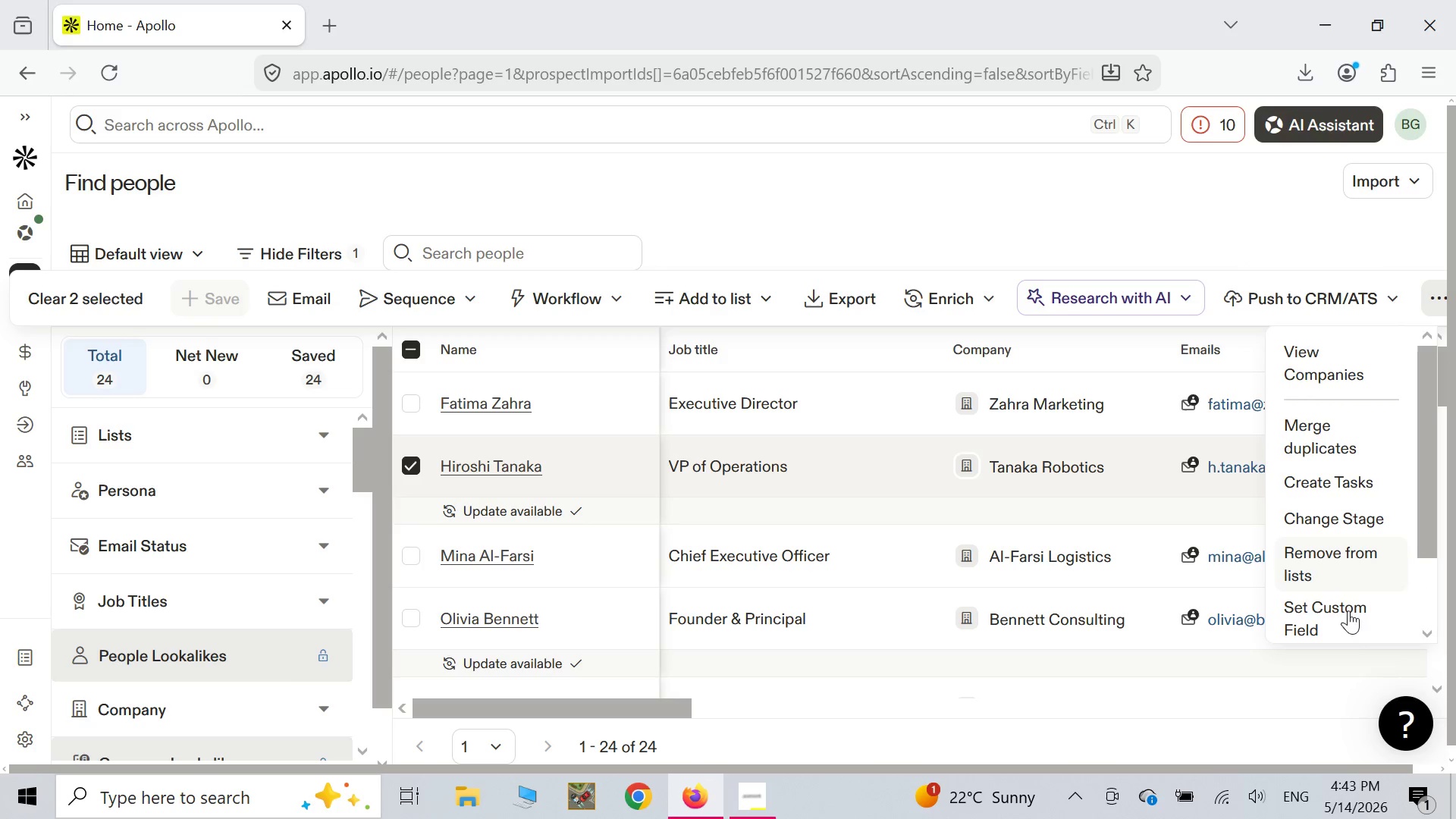 
left_click([548, 254])
 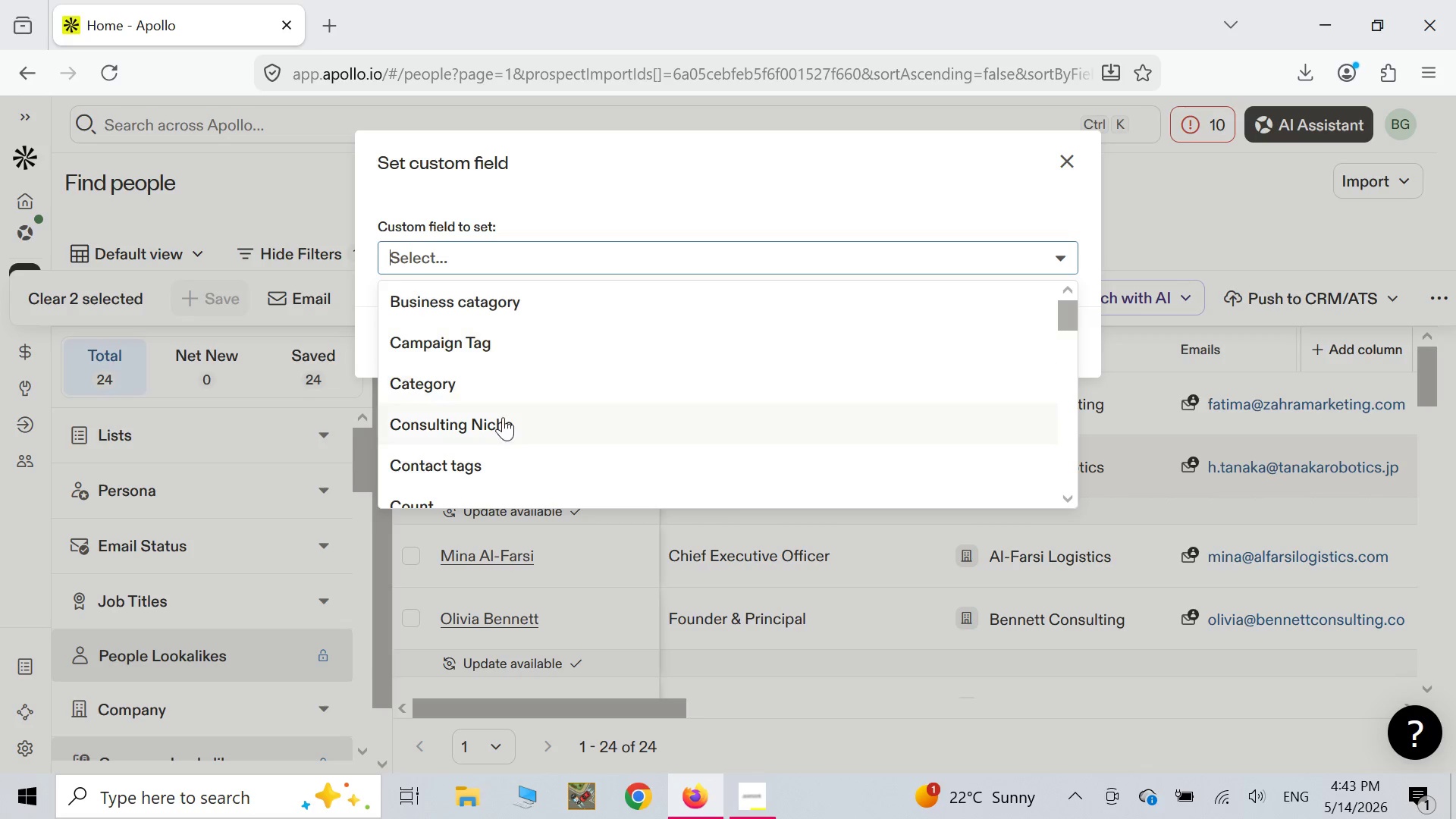 
left_click([496, 429])
 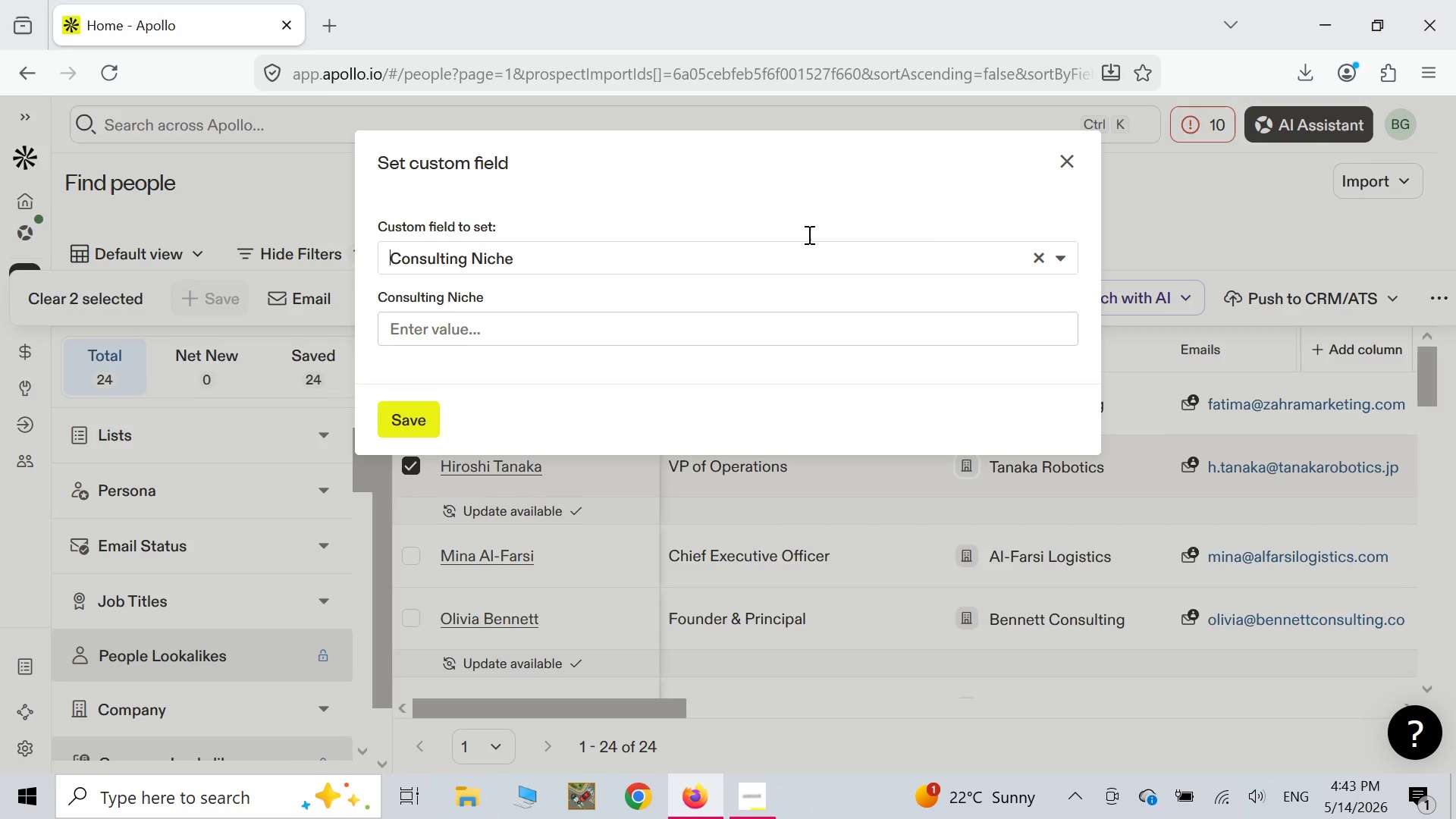 
wait(5.91)
 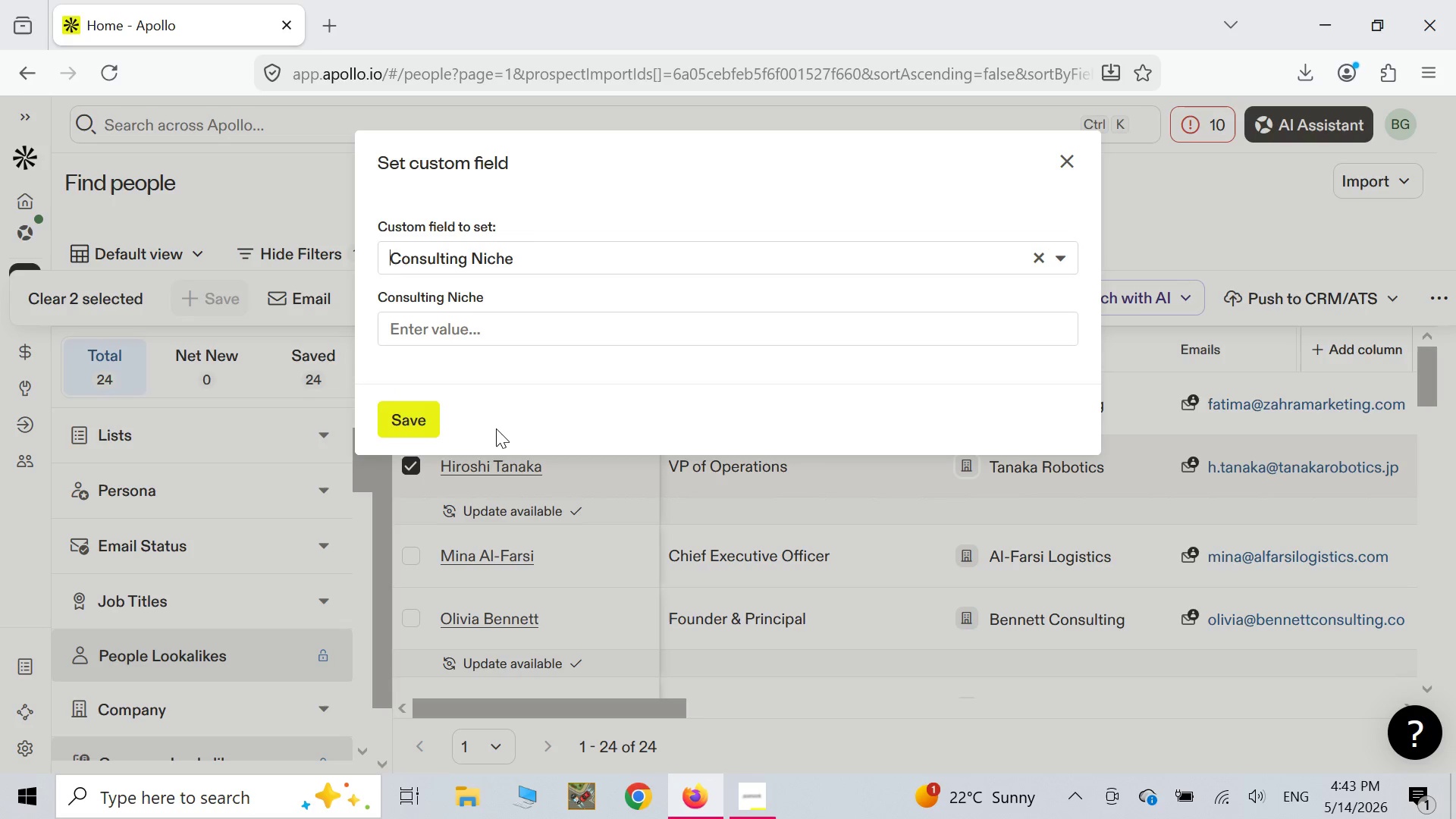 
left_click([1072, 156])
 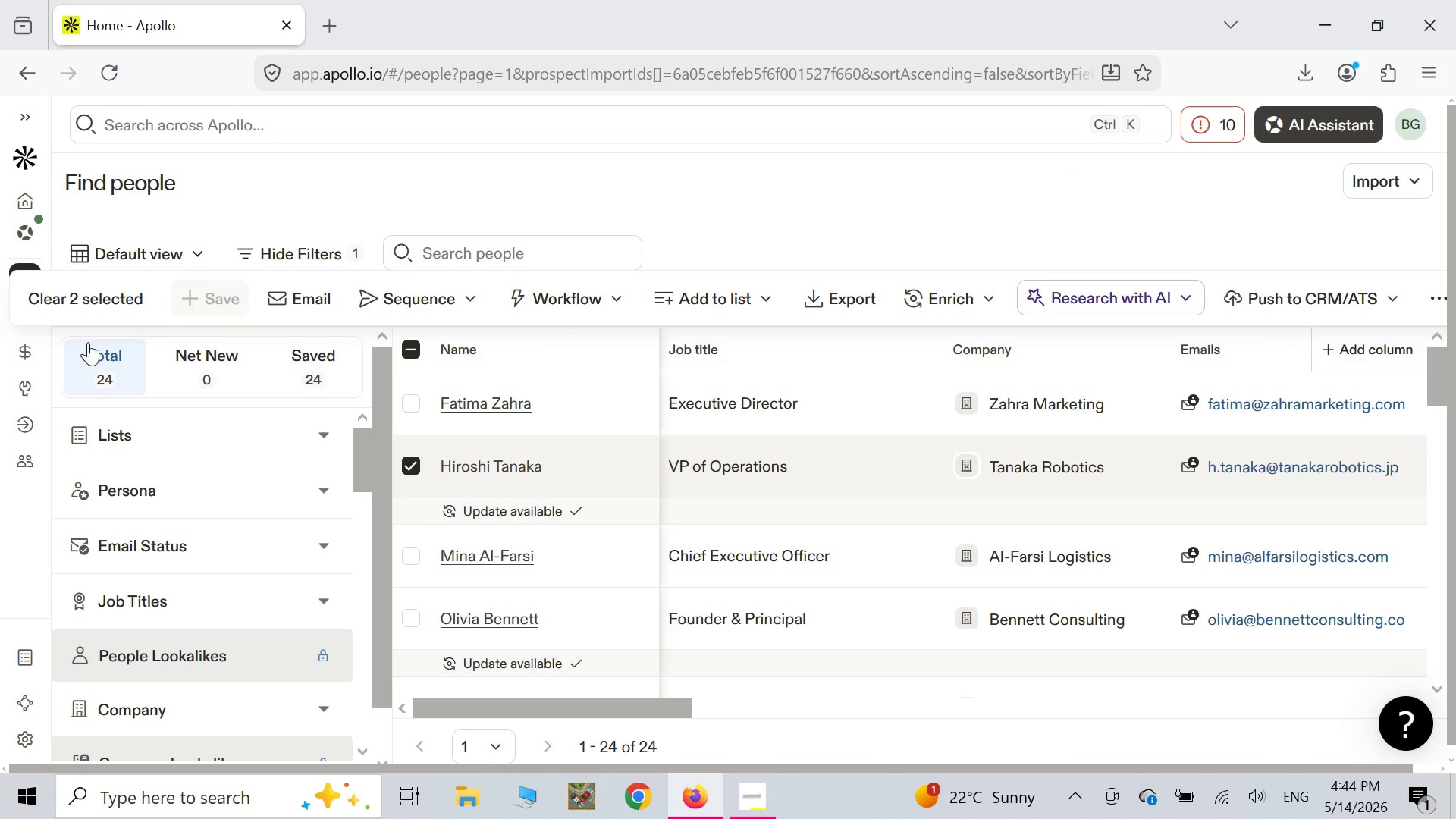 
wait(10.78)
 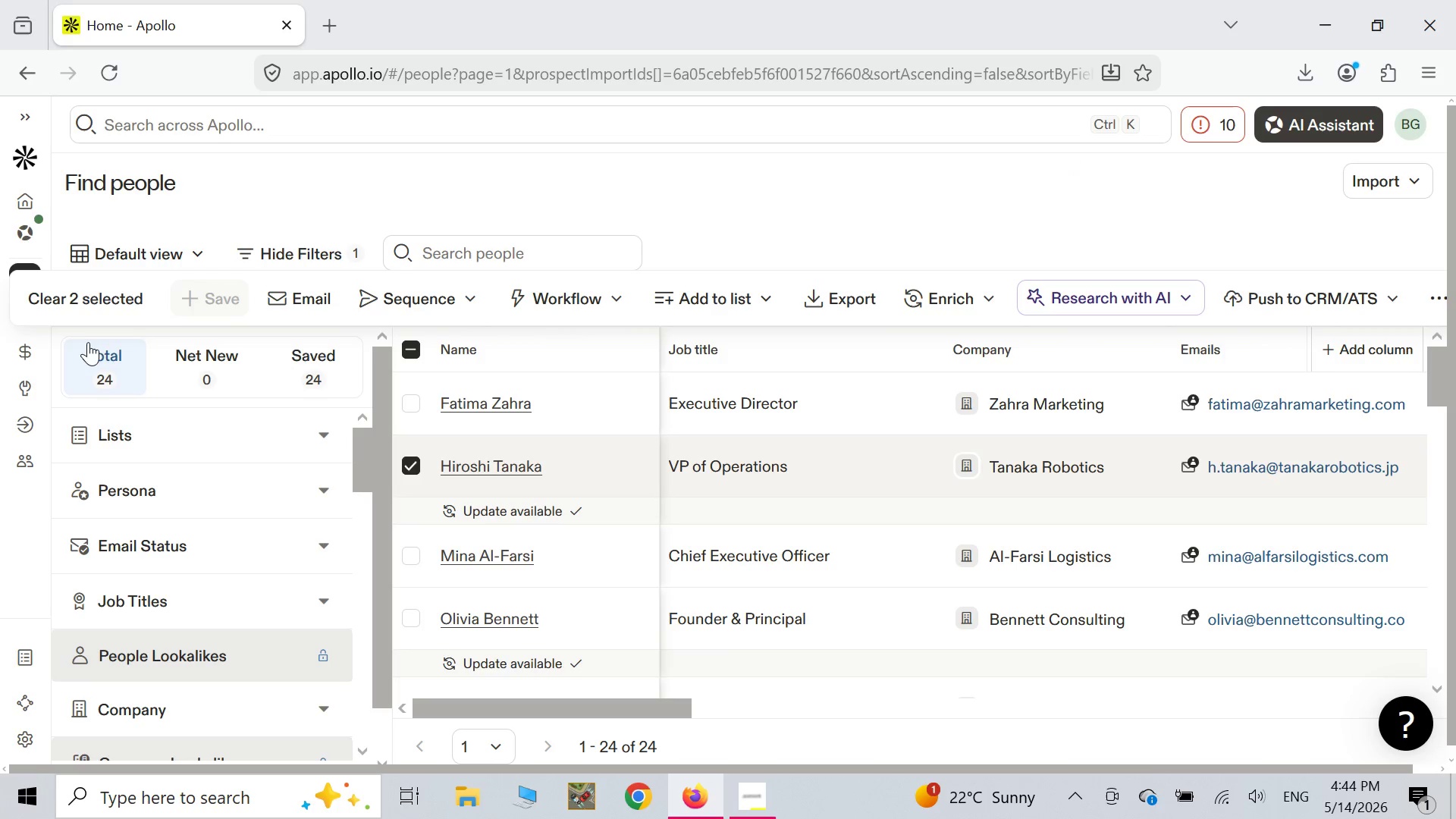 
left_click([1394, 190])
 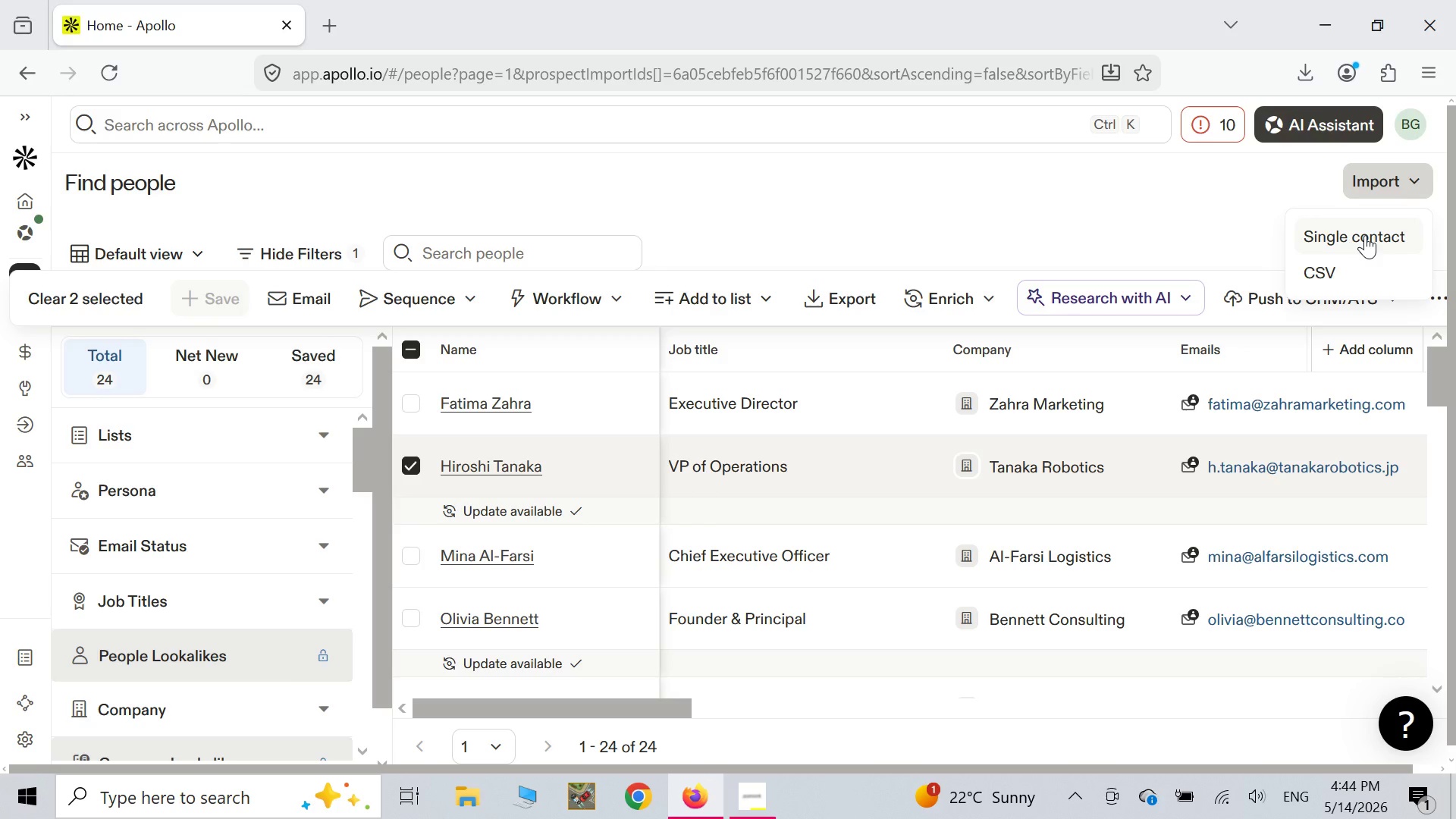 
left_click([1346, 274])
 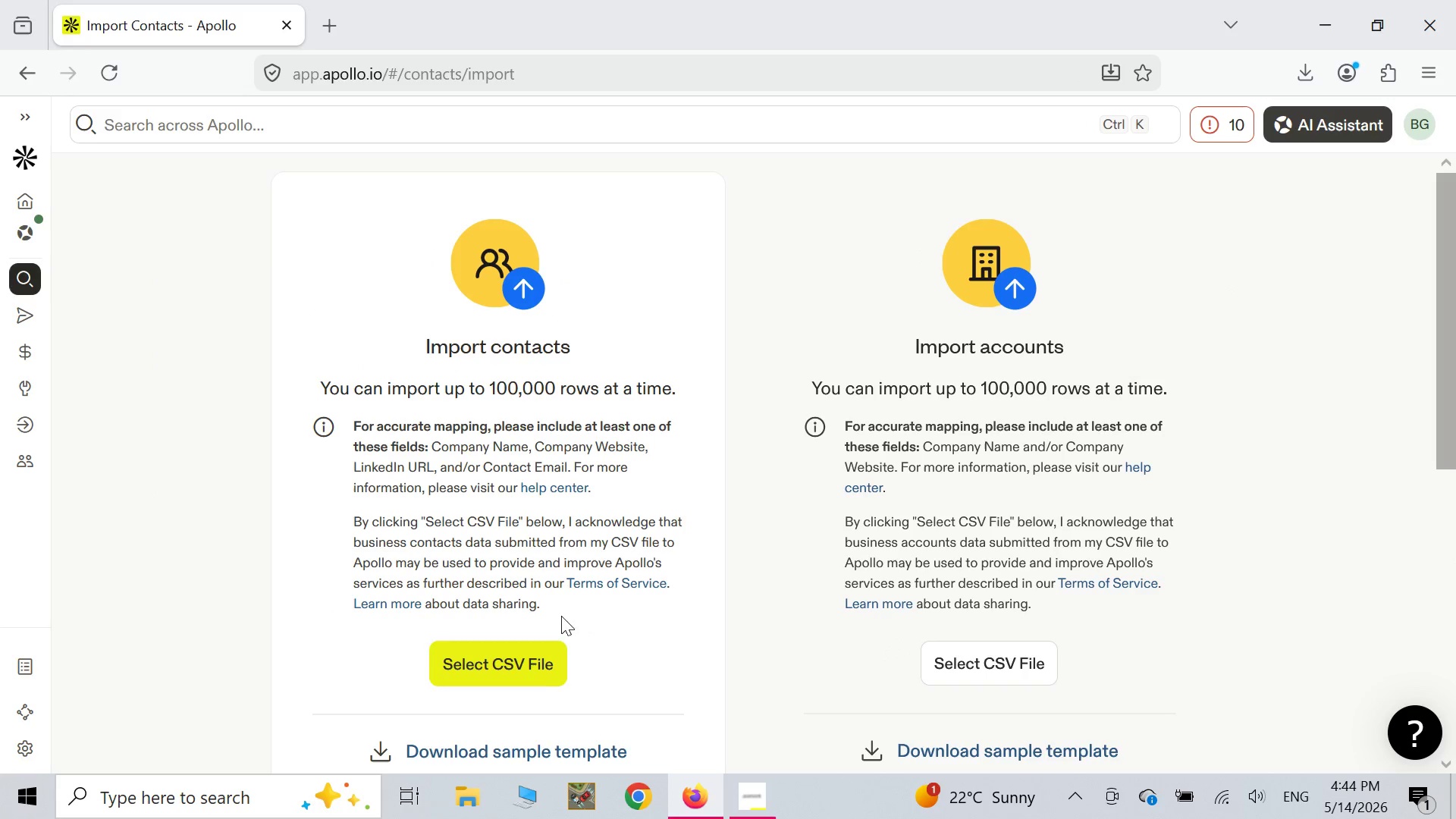 
left_click([534, 679])
 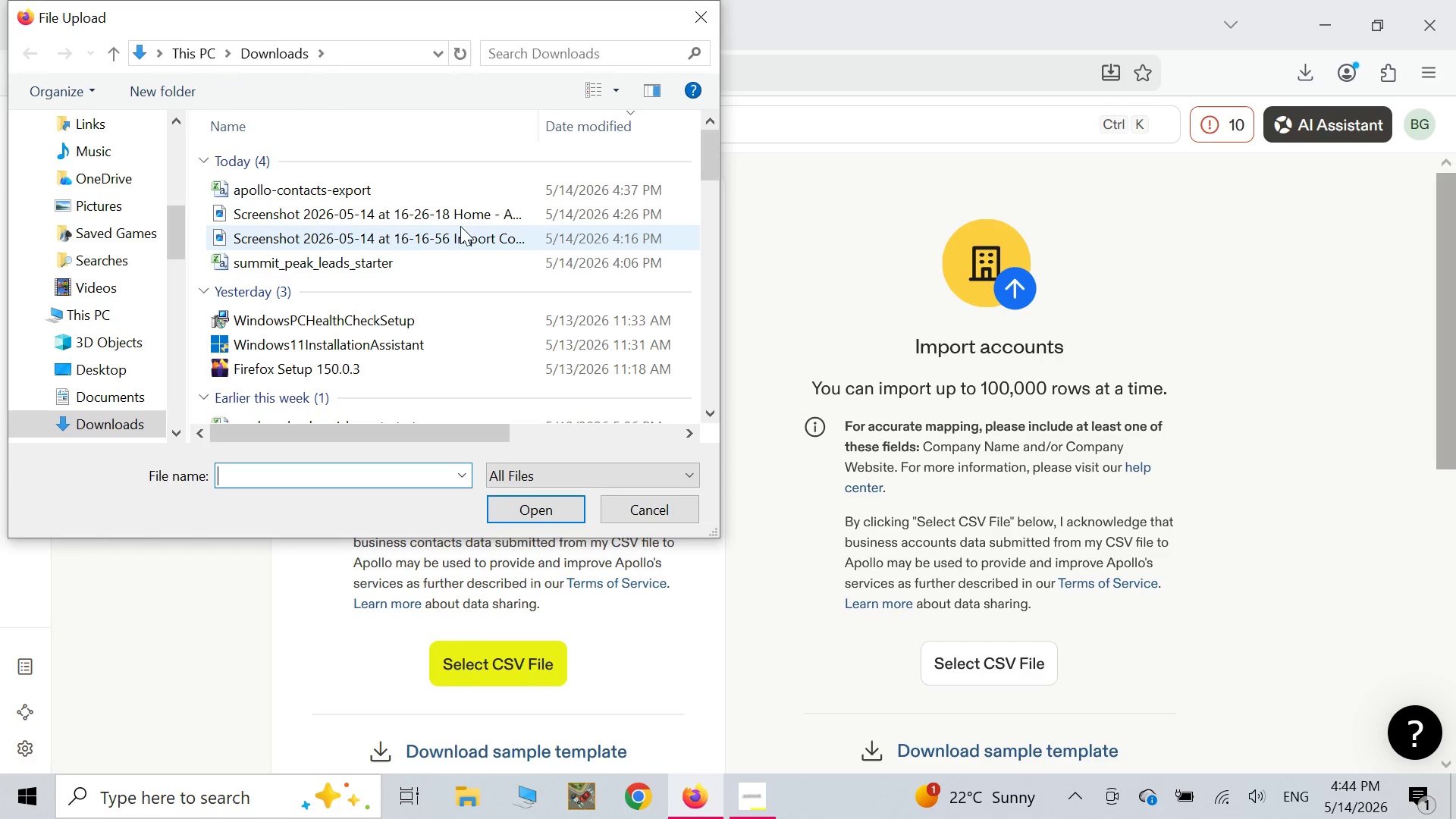 
left_click([440, 257])
 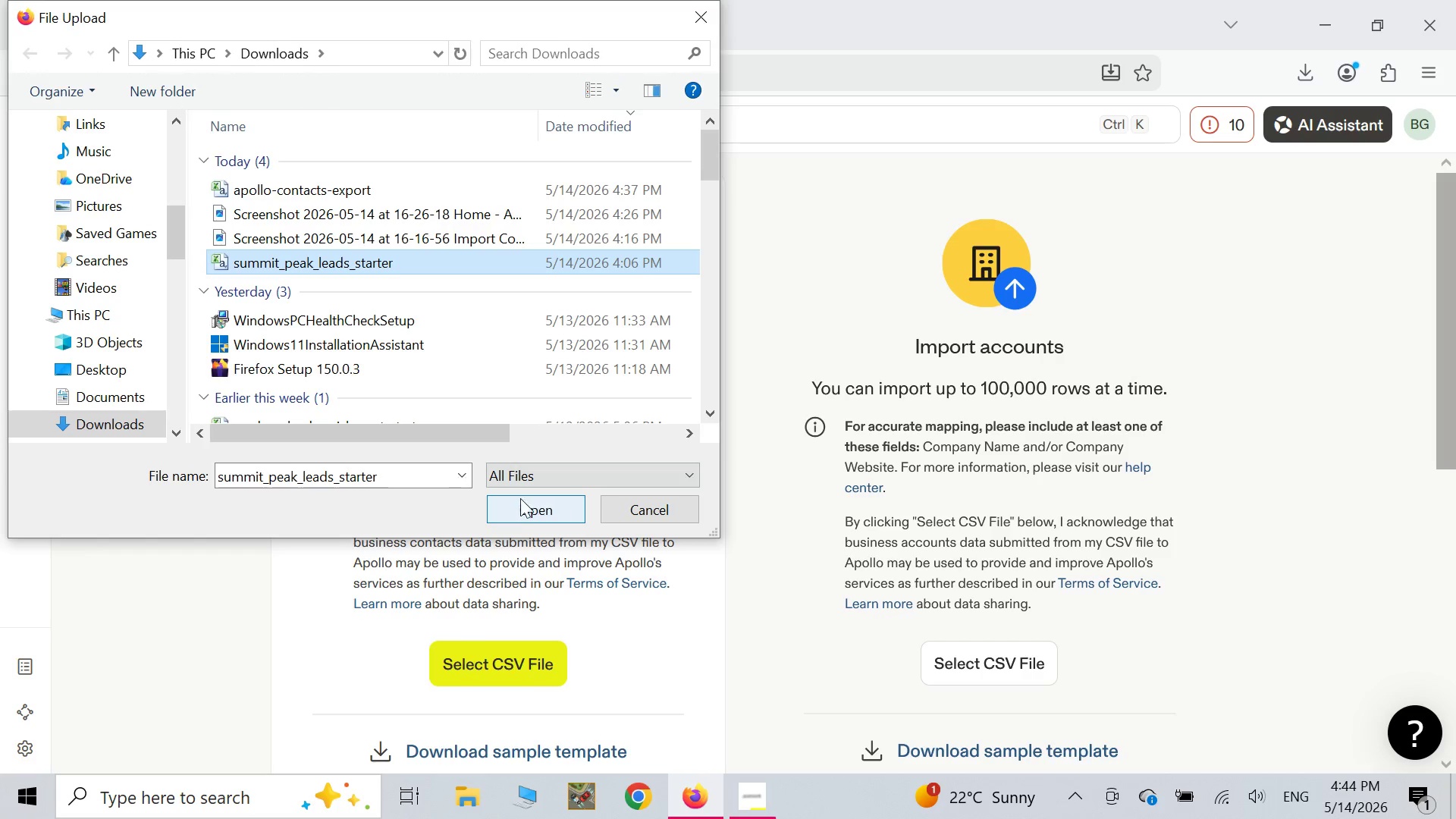 
left_click([510, 506])
 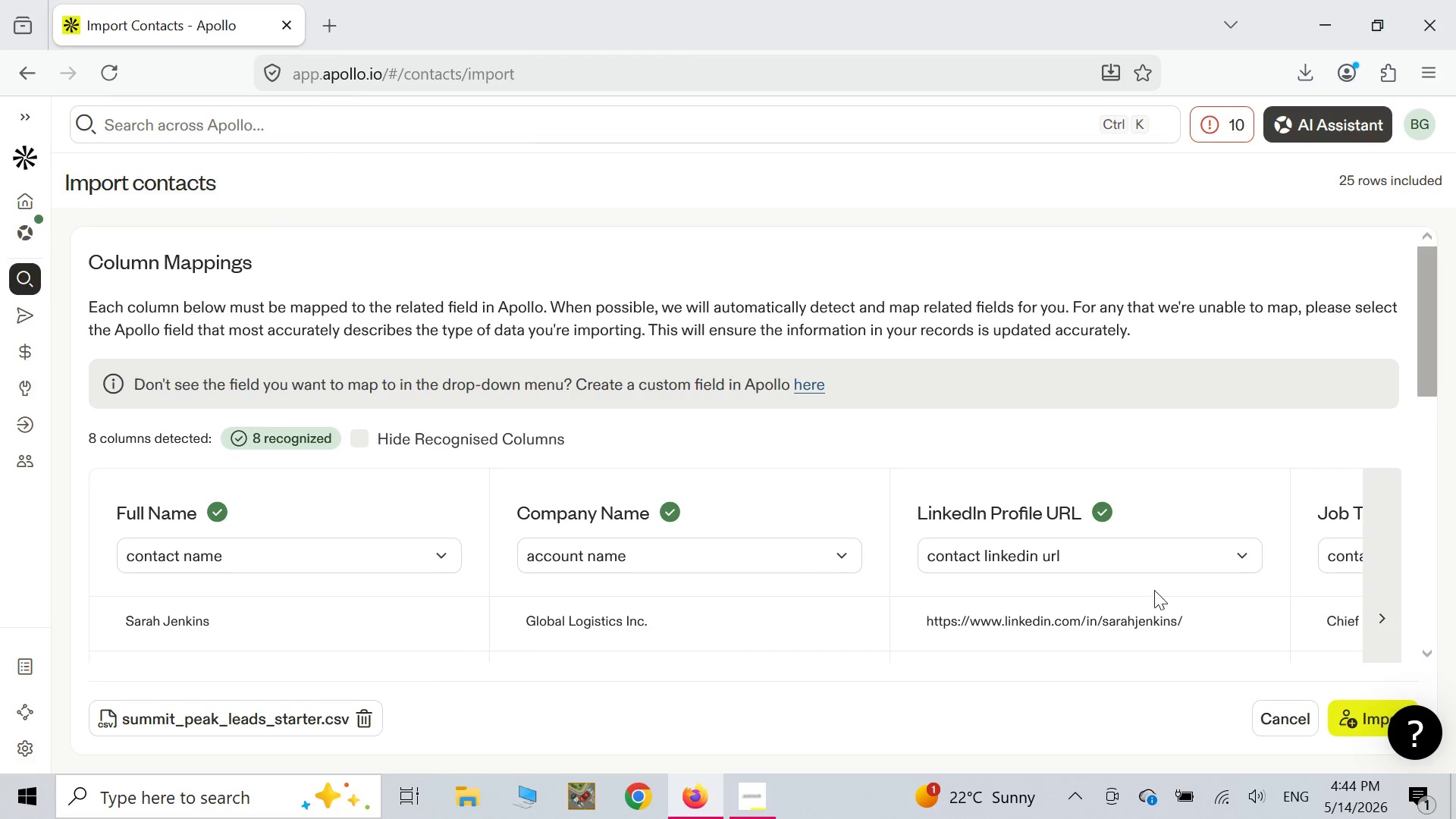 
left_click([1382, 629])
 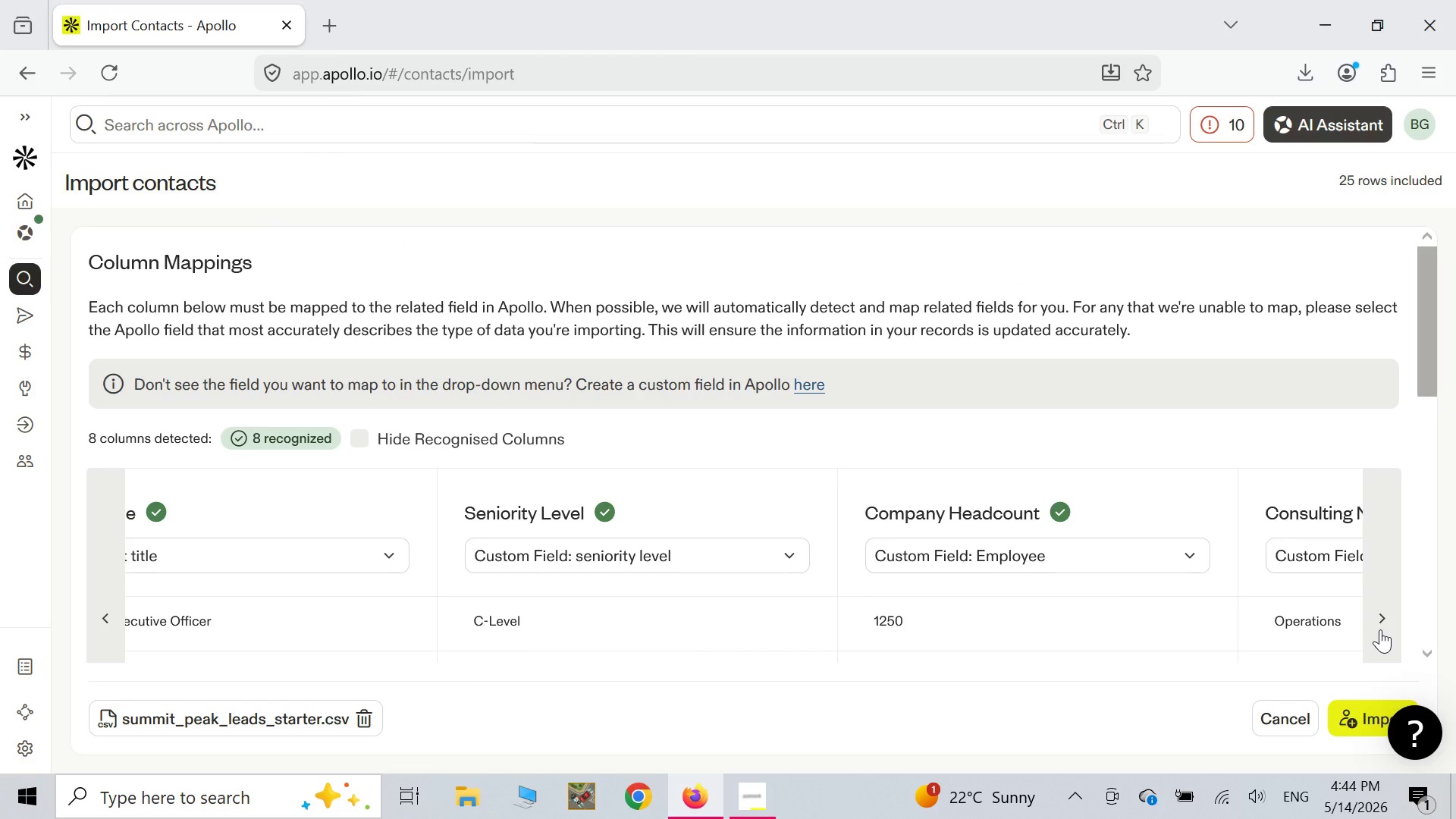 
left_click([1380, 629])
 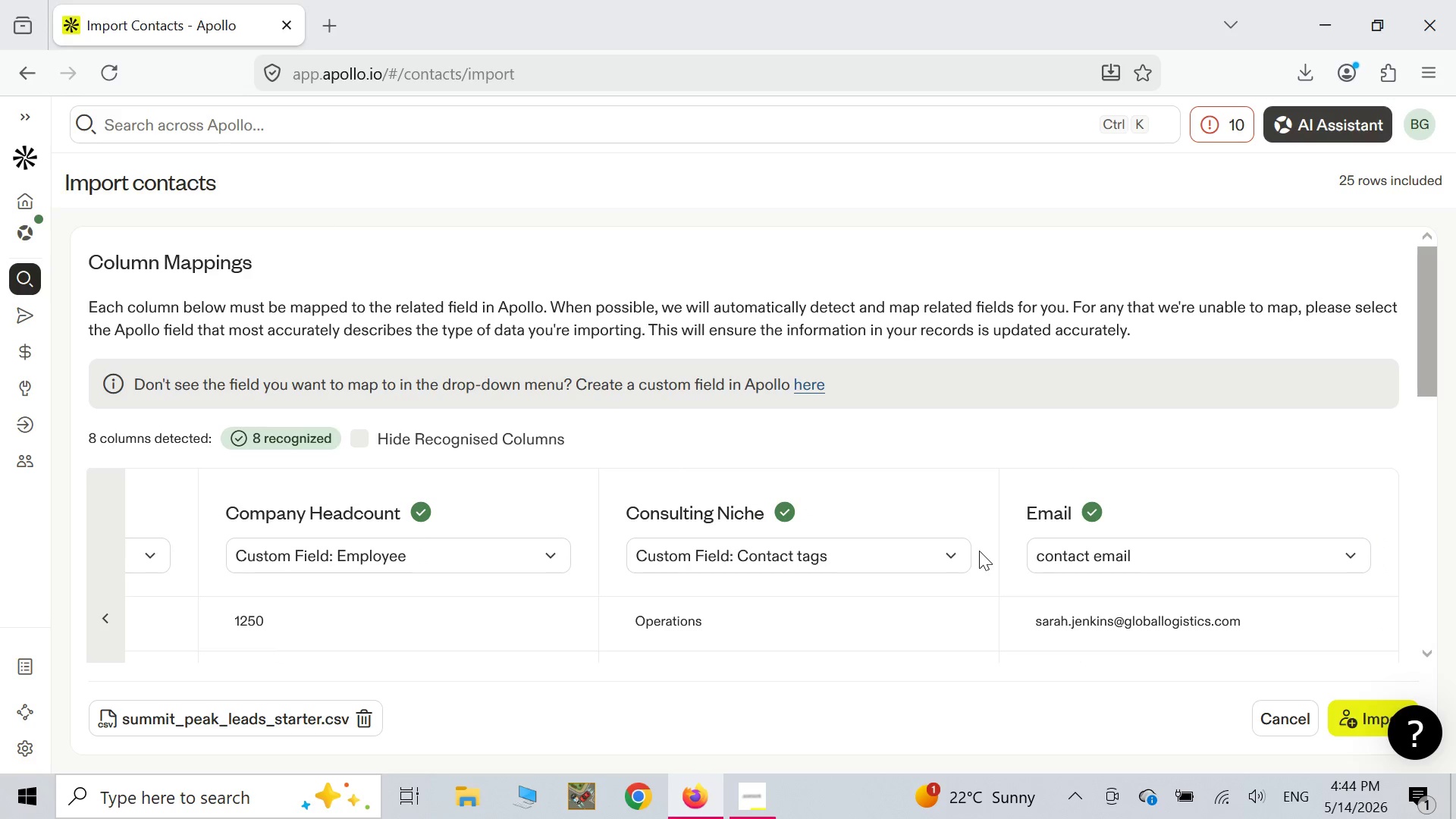 
left_click([953, 551])
 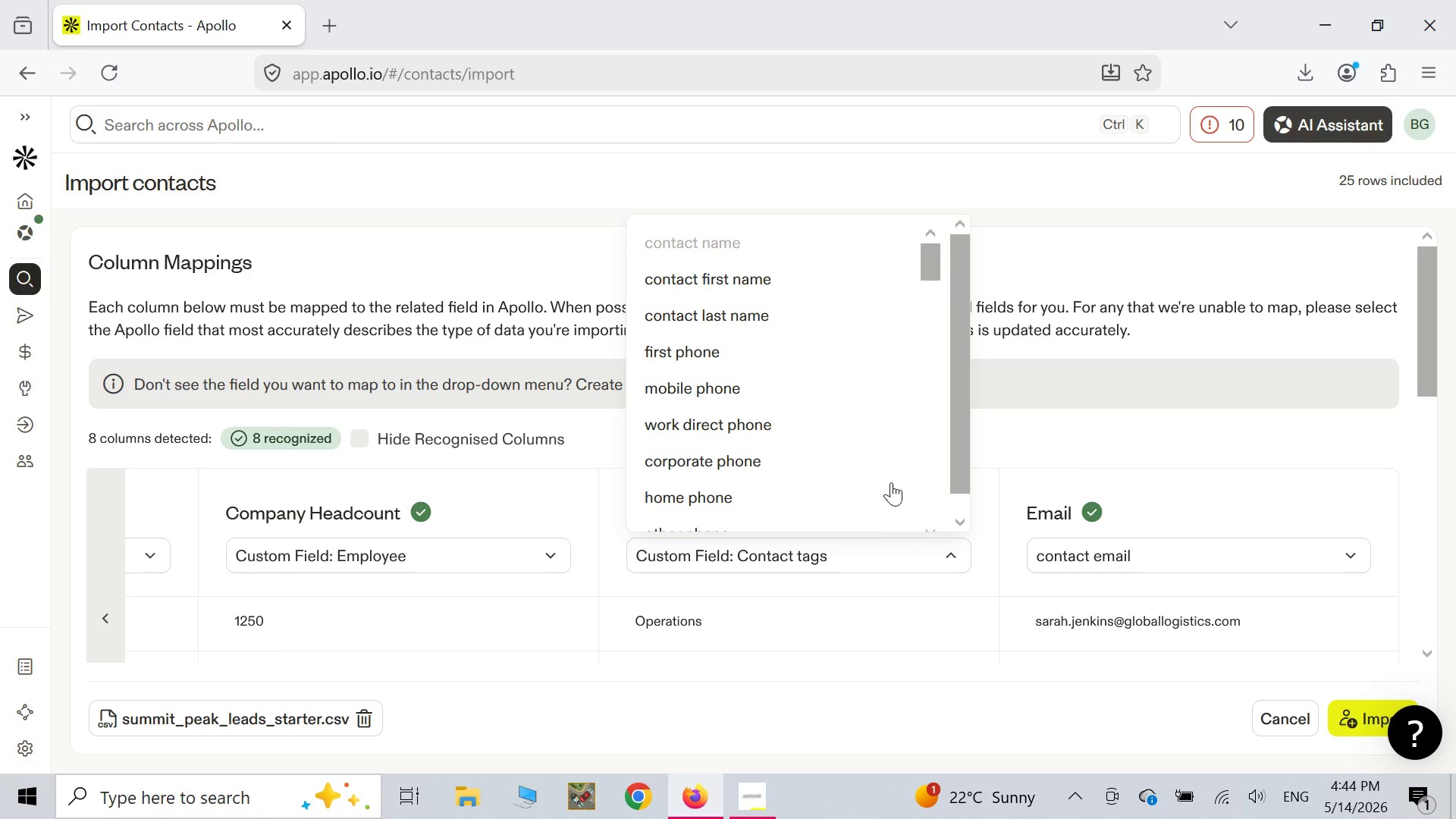 
scroll: coordinate [892, 441], scroll_direction: down, amount: 32.0
 